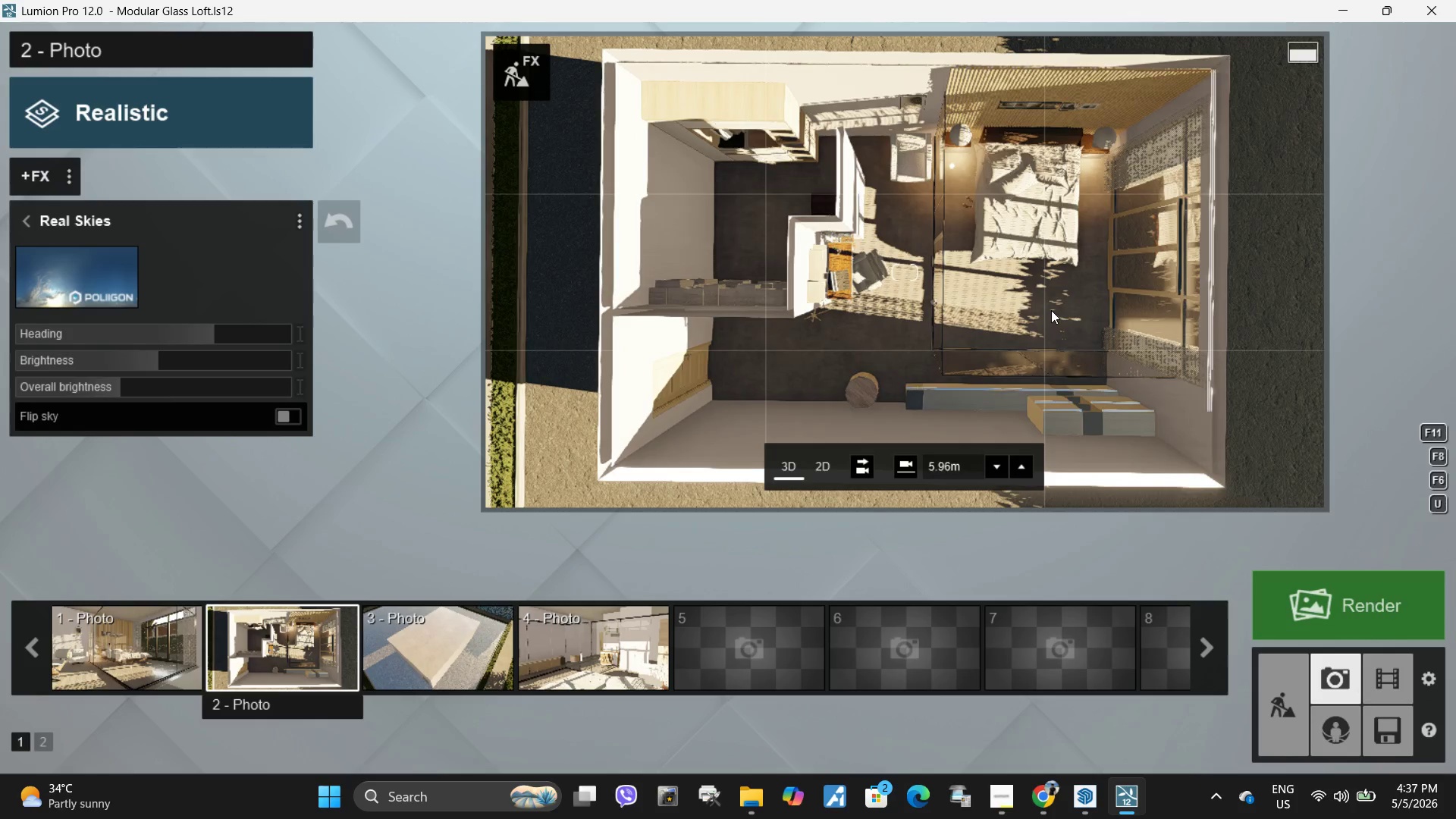 
wait(5.53)
 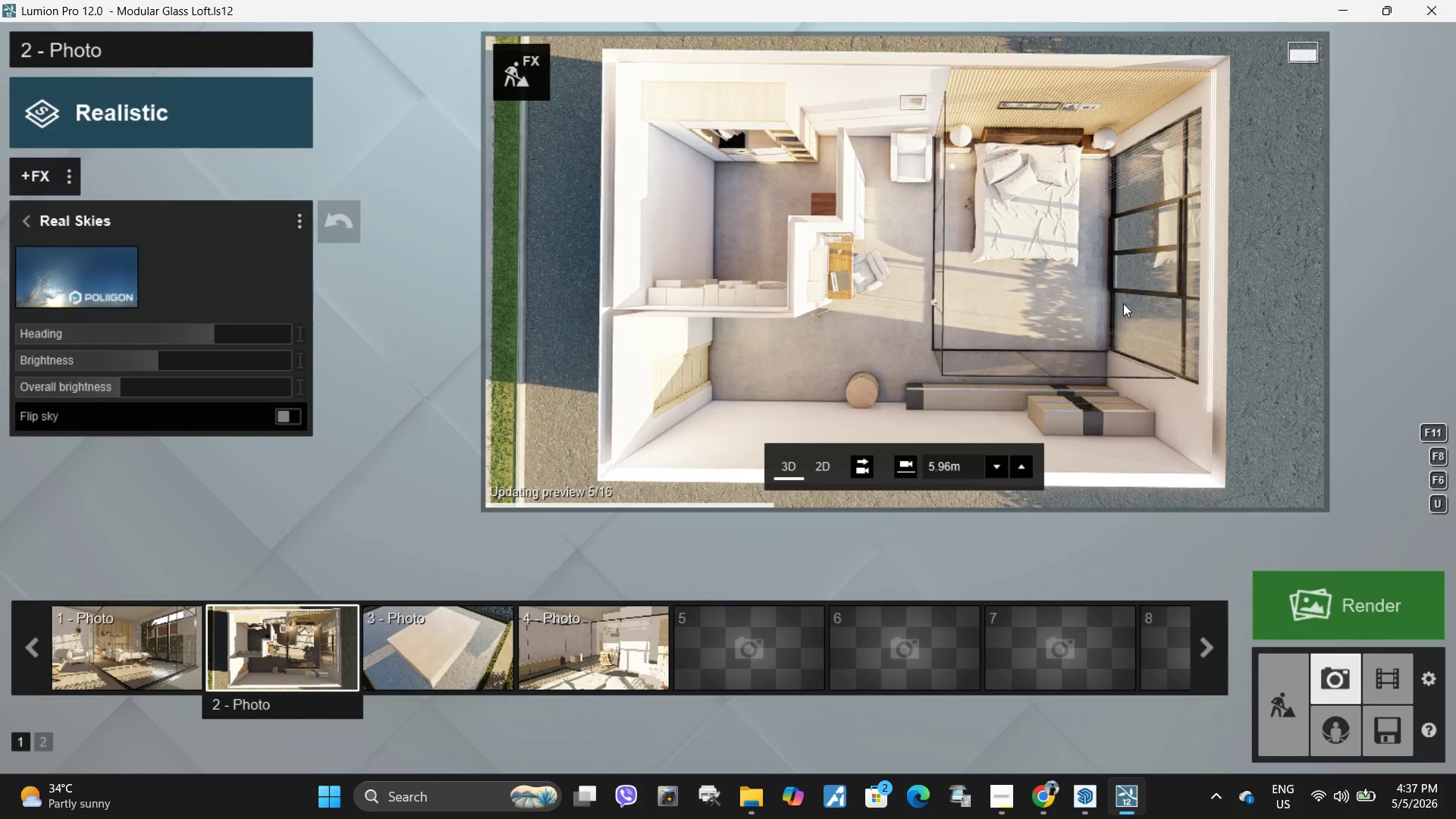 
left_click([1051, 310])
 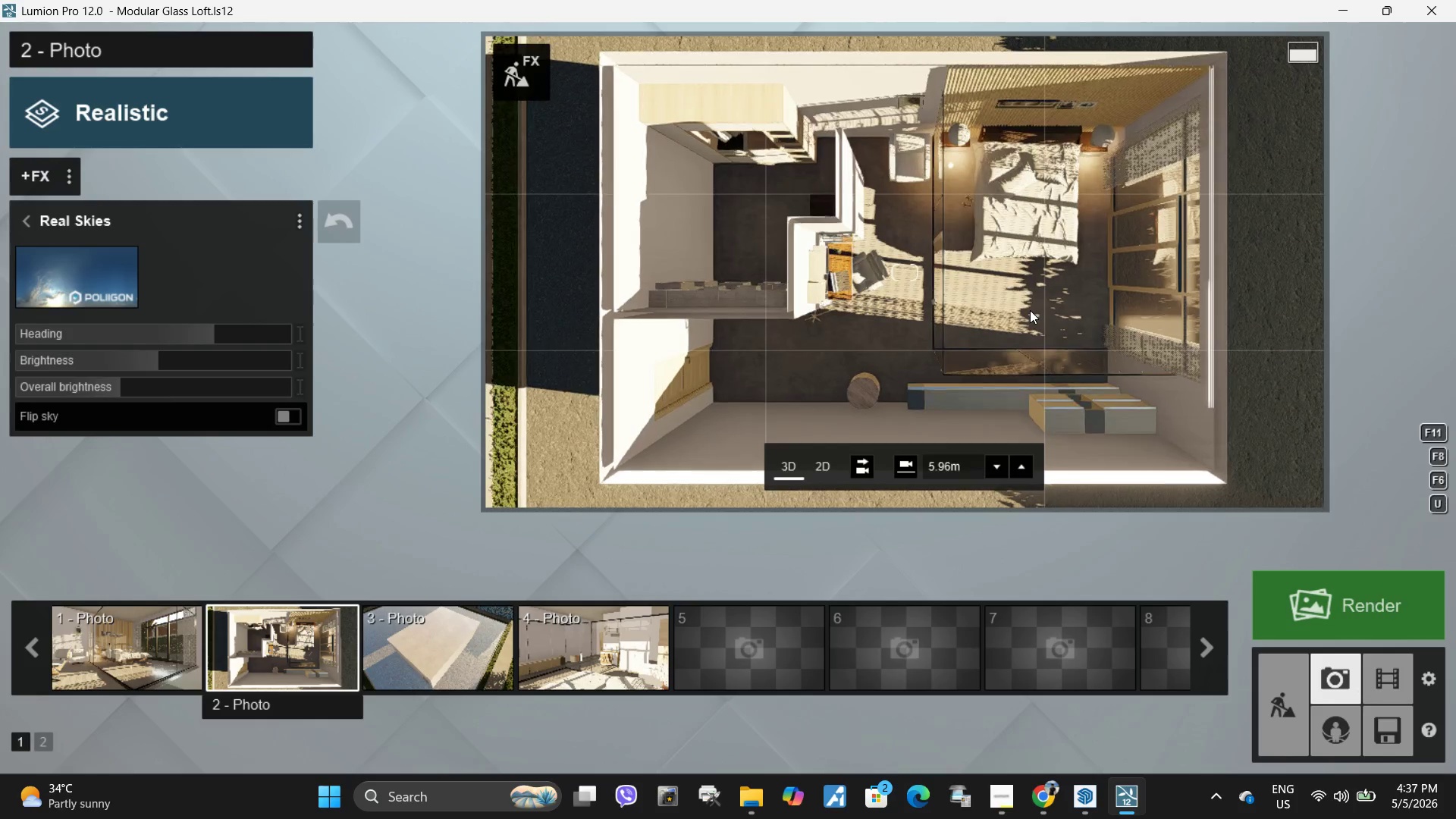 
right_click([1051, 310])
 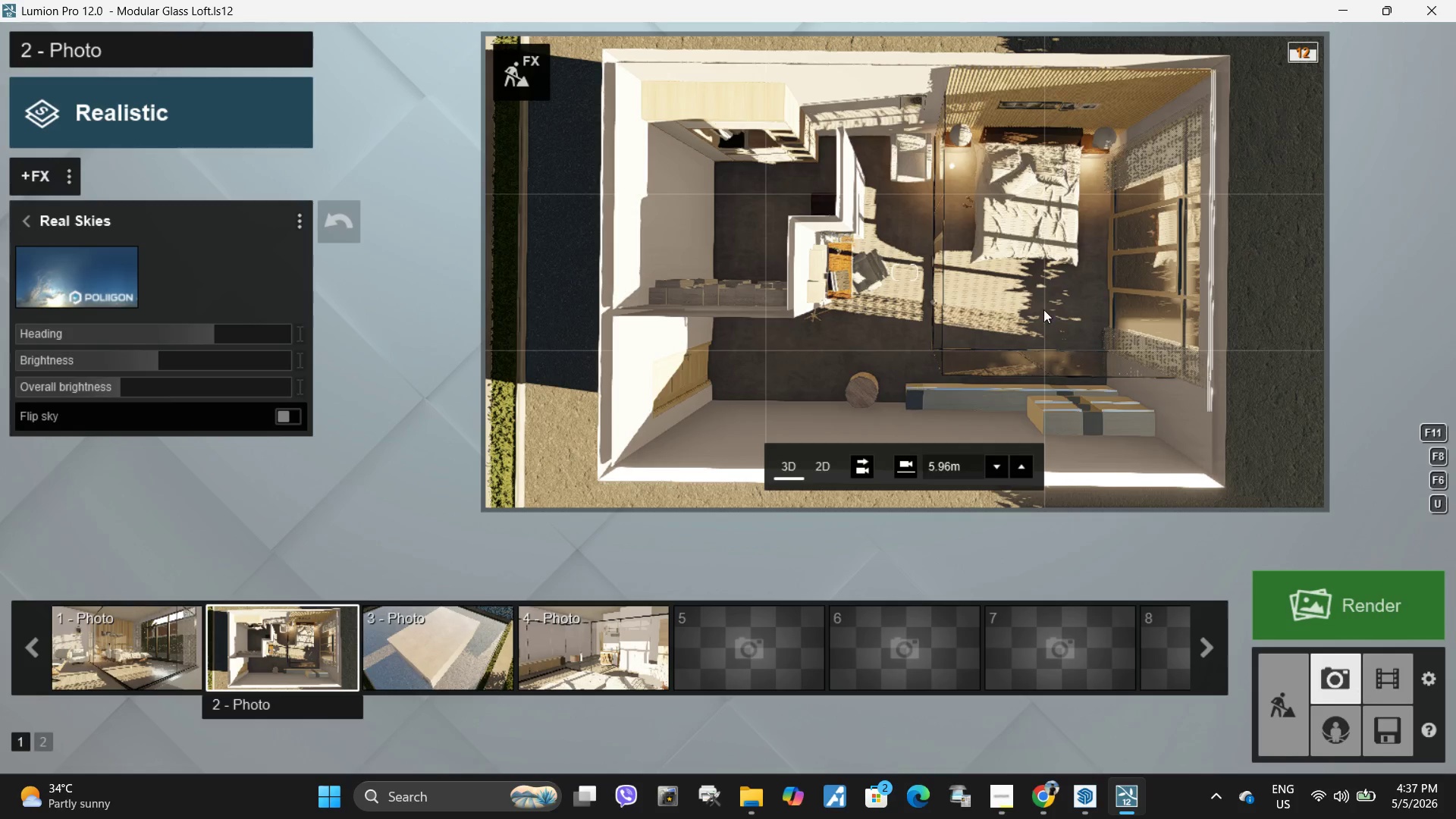 
left_click([957, 290])
 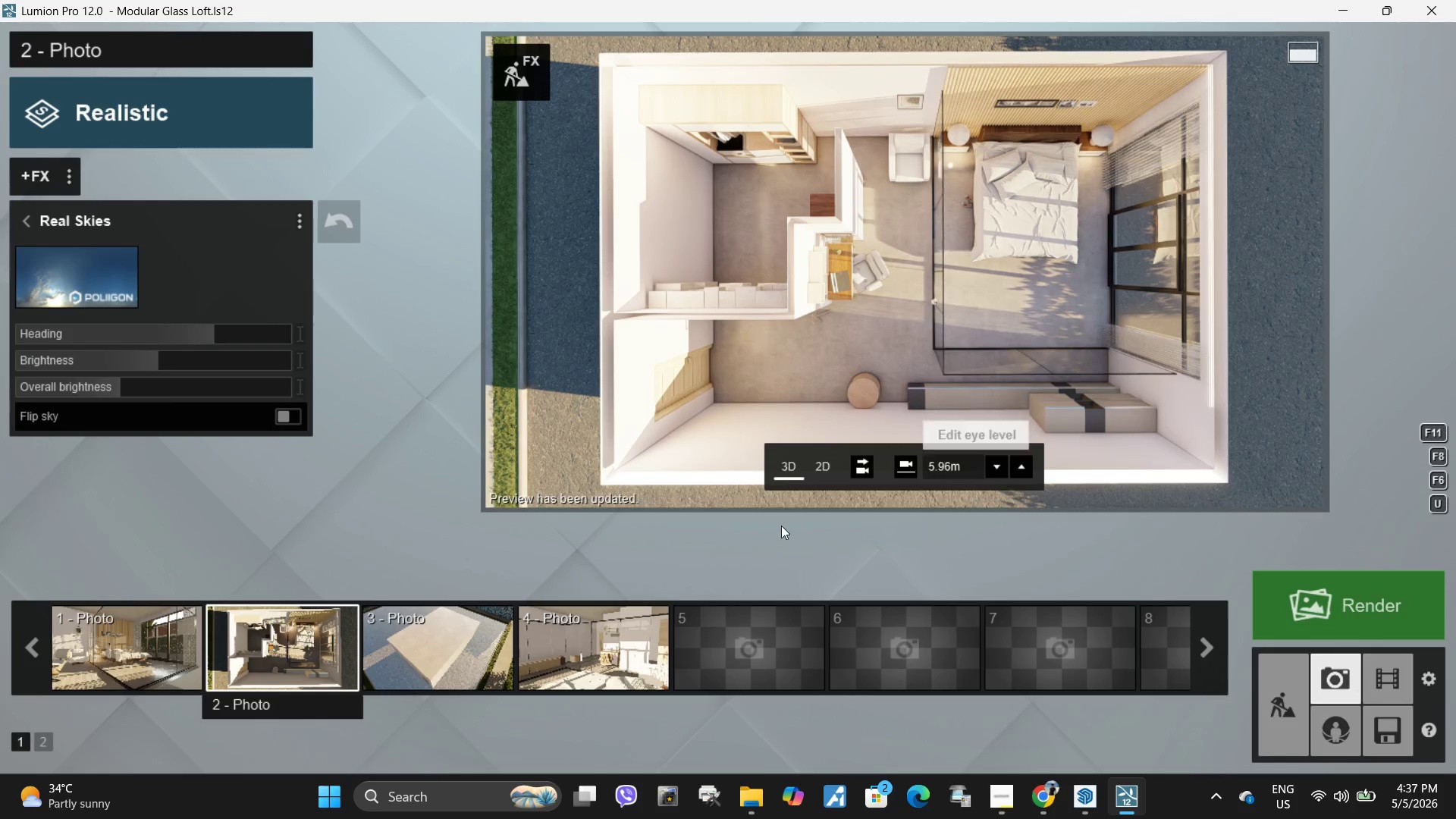 
left_click([1374, 728])
 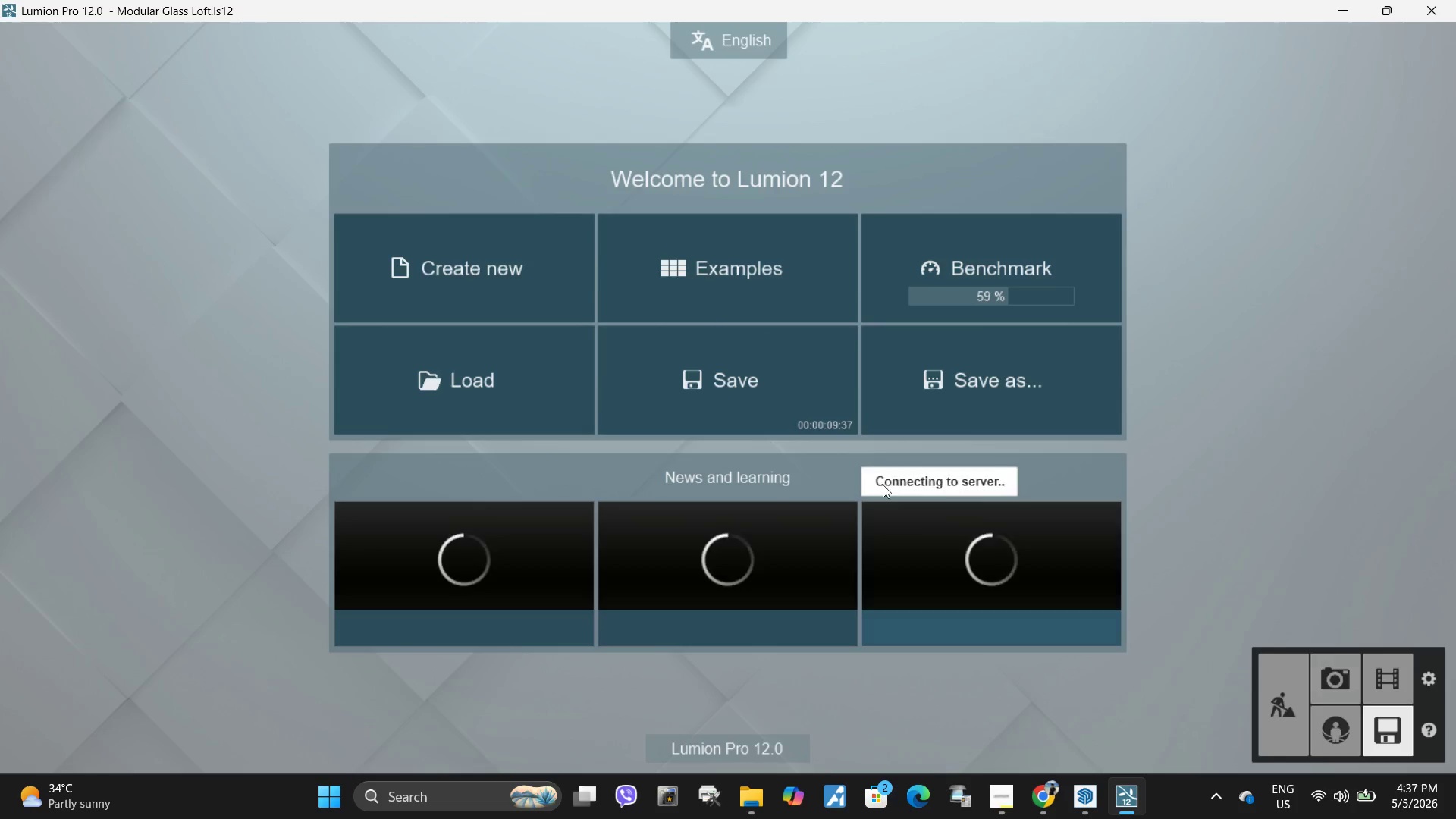 
left_click([775, 407])
 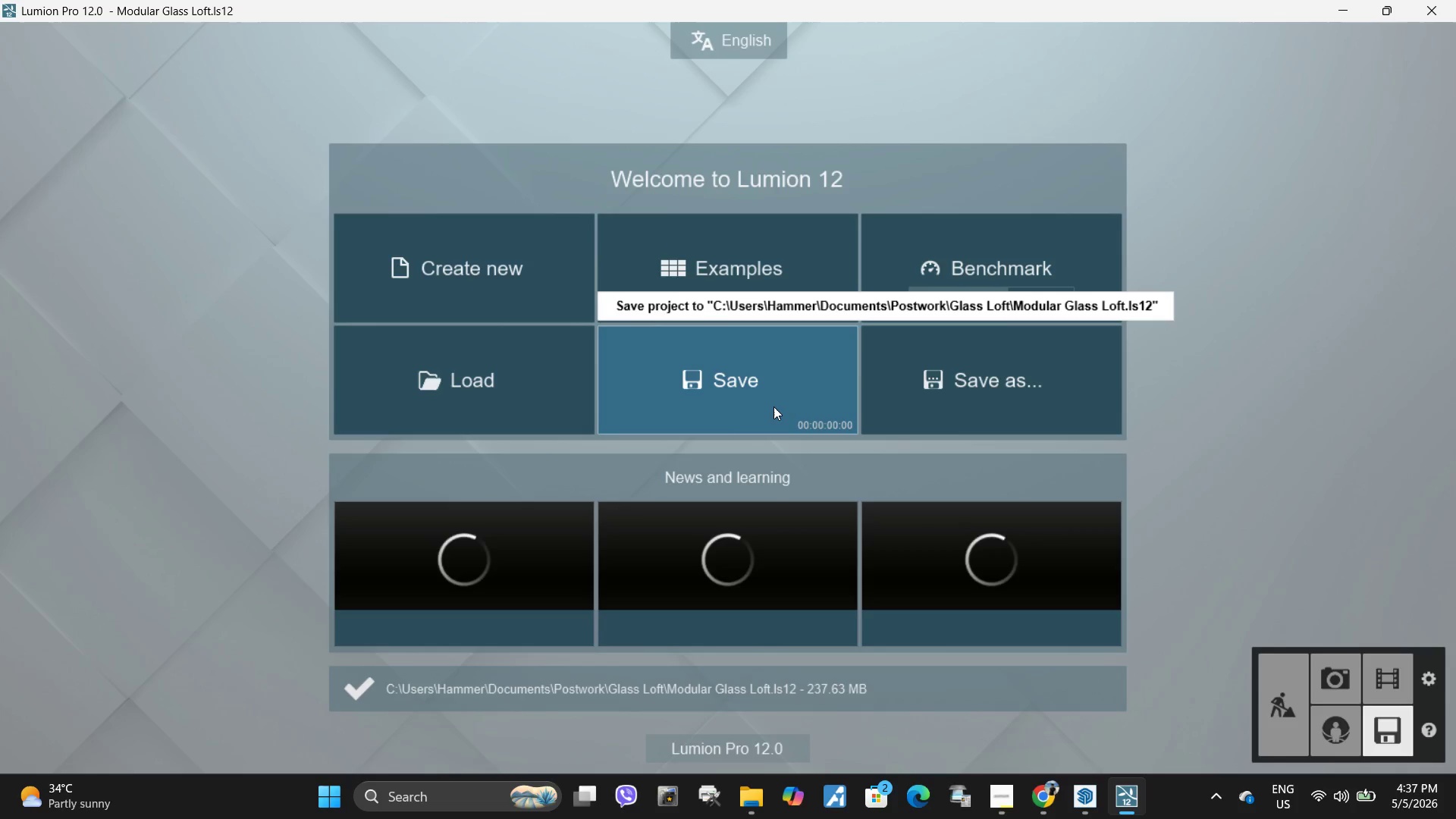 
wait(6.86)
 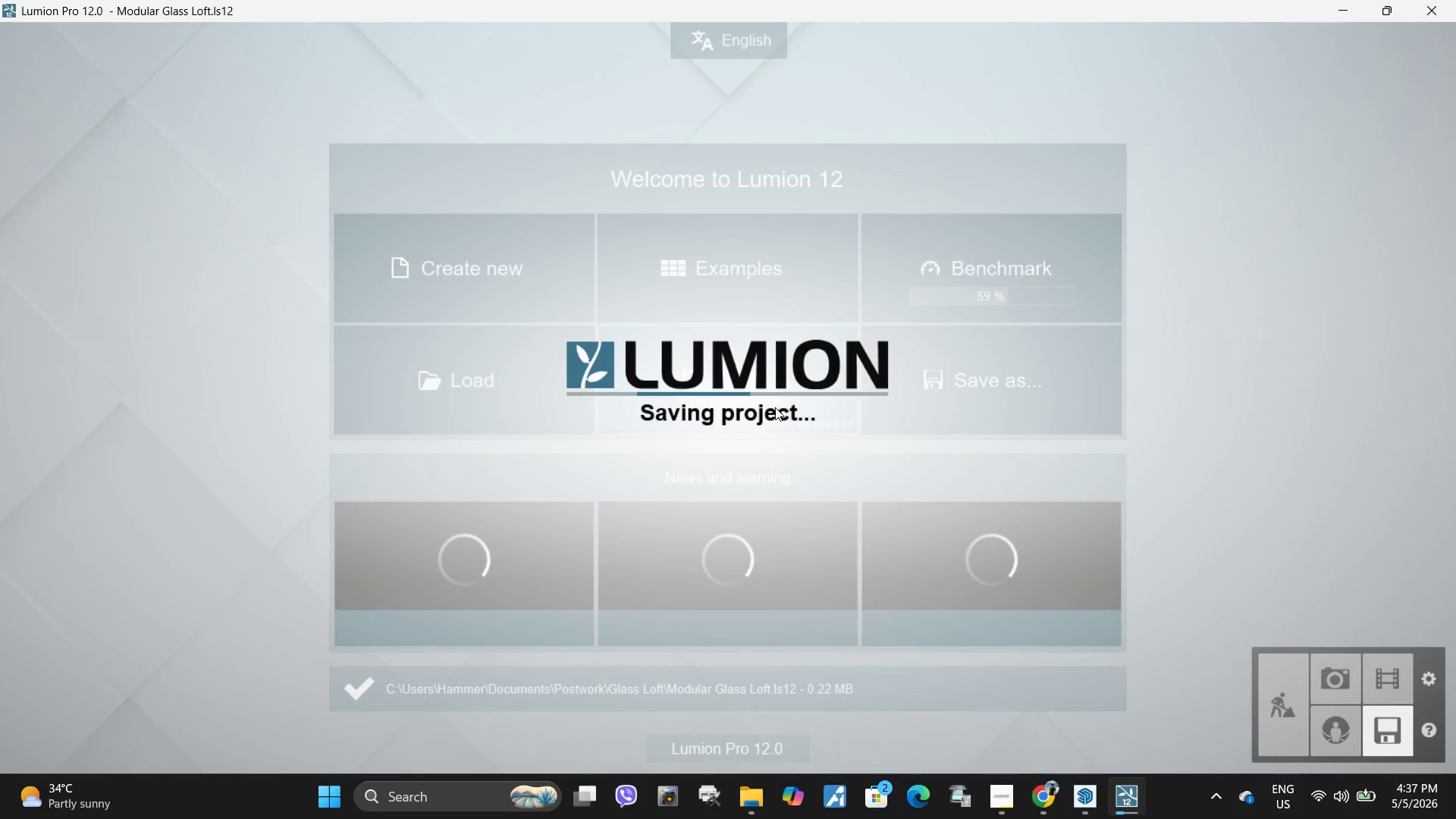 
left_click([1340, 679])
 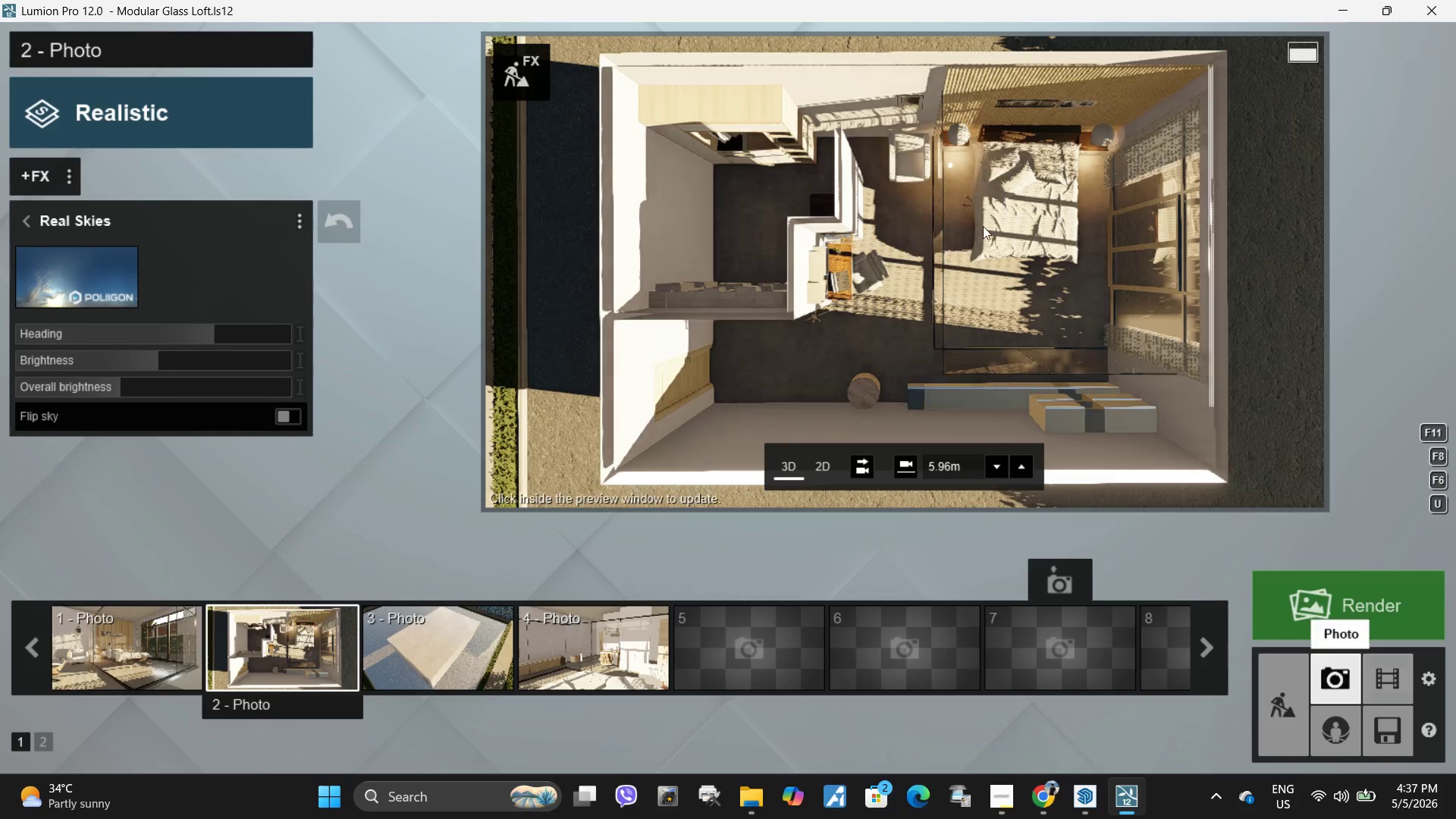 
left_click([945, 331])
 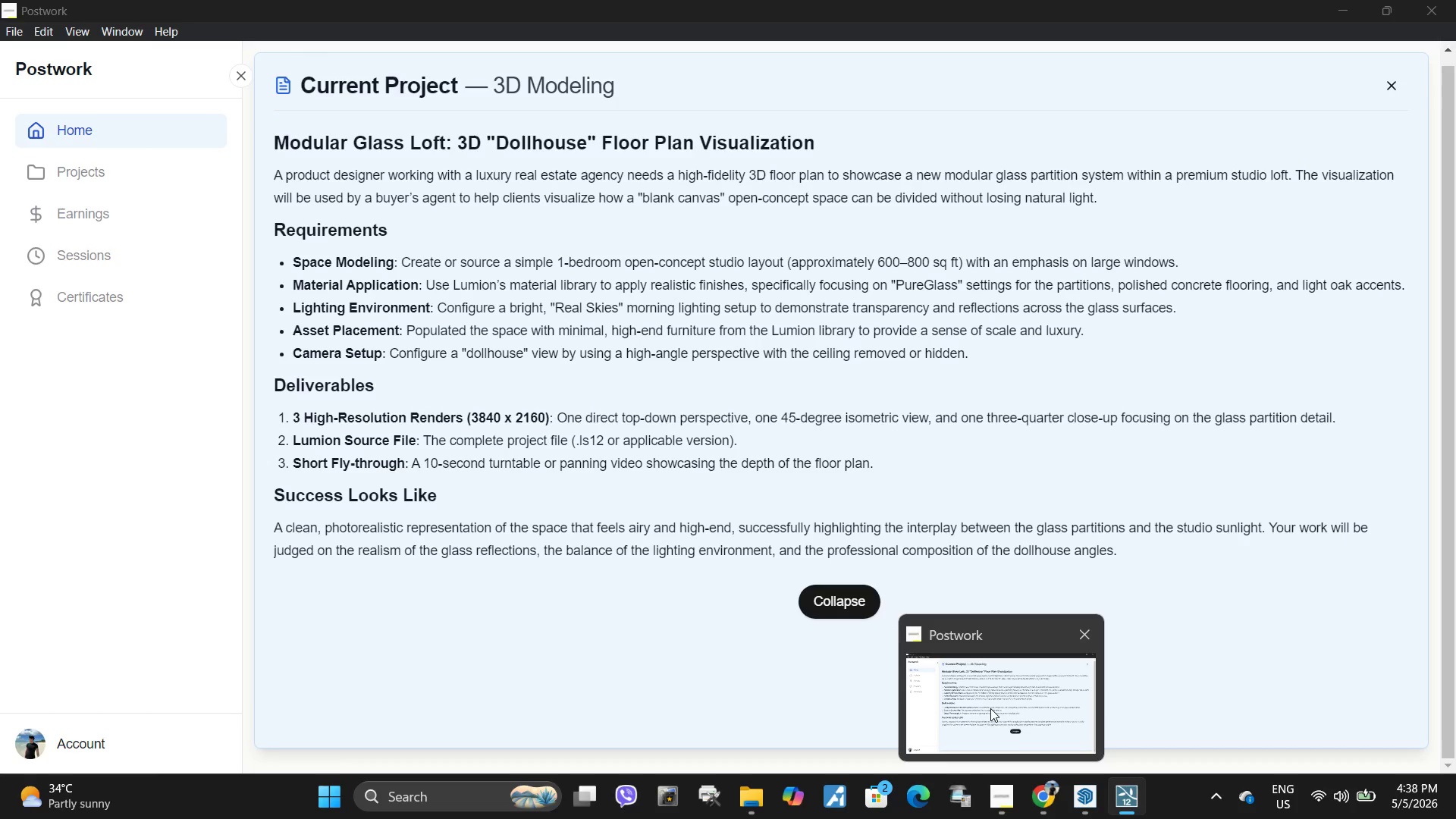 
wait(12.16)
 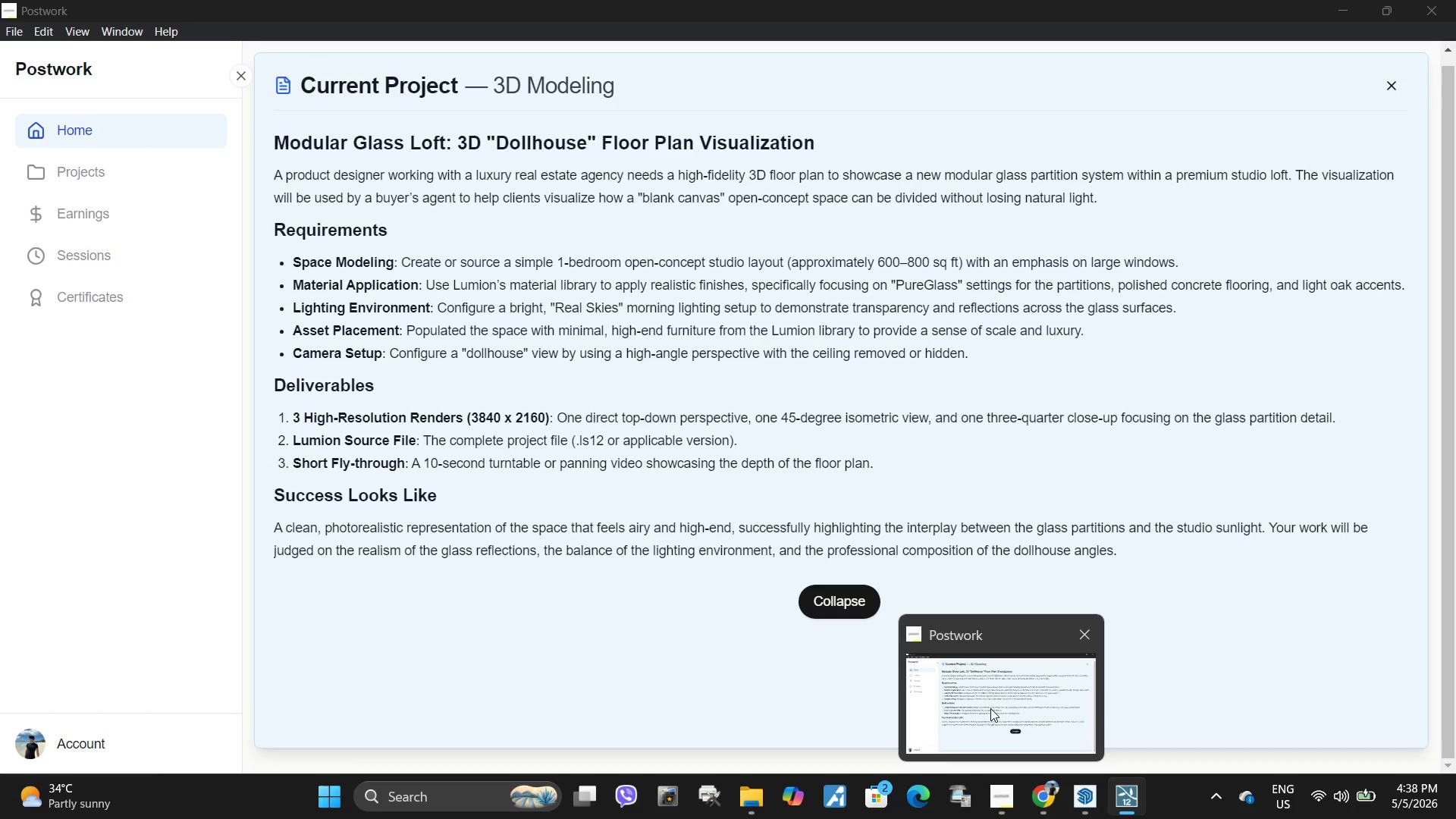 
left_click([1356, 605])
 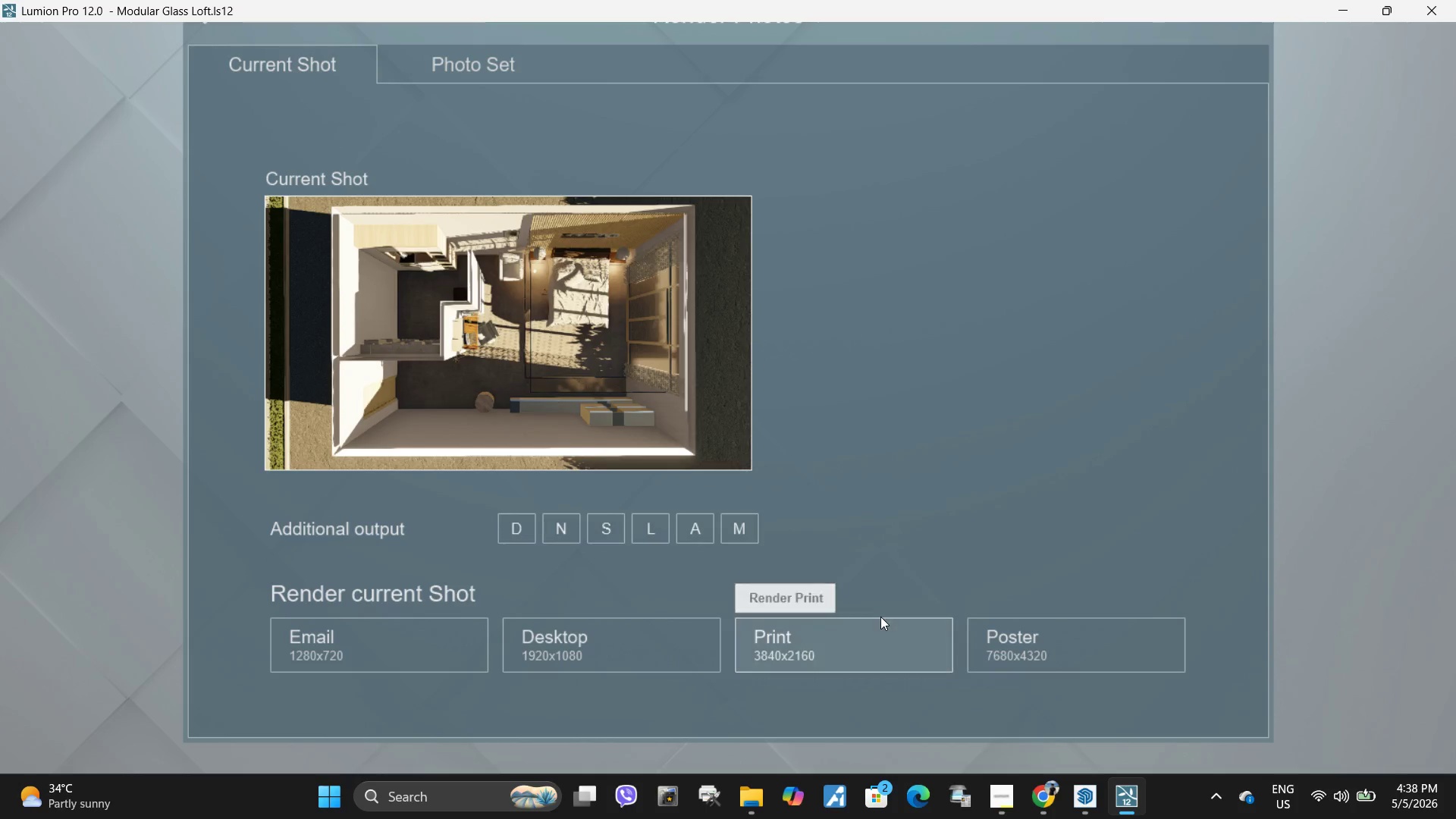 
double_click([874, 652])
 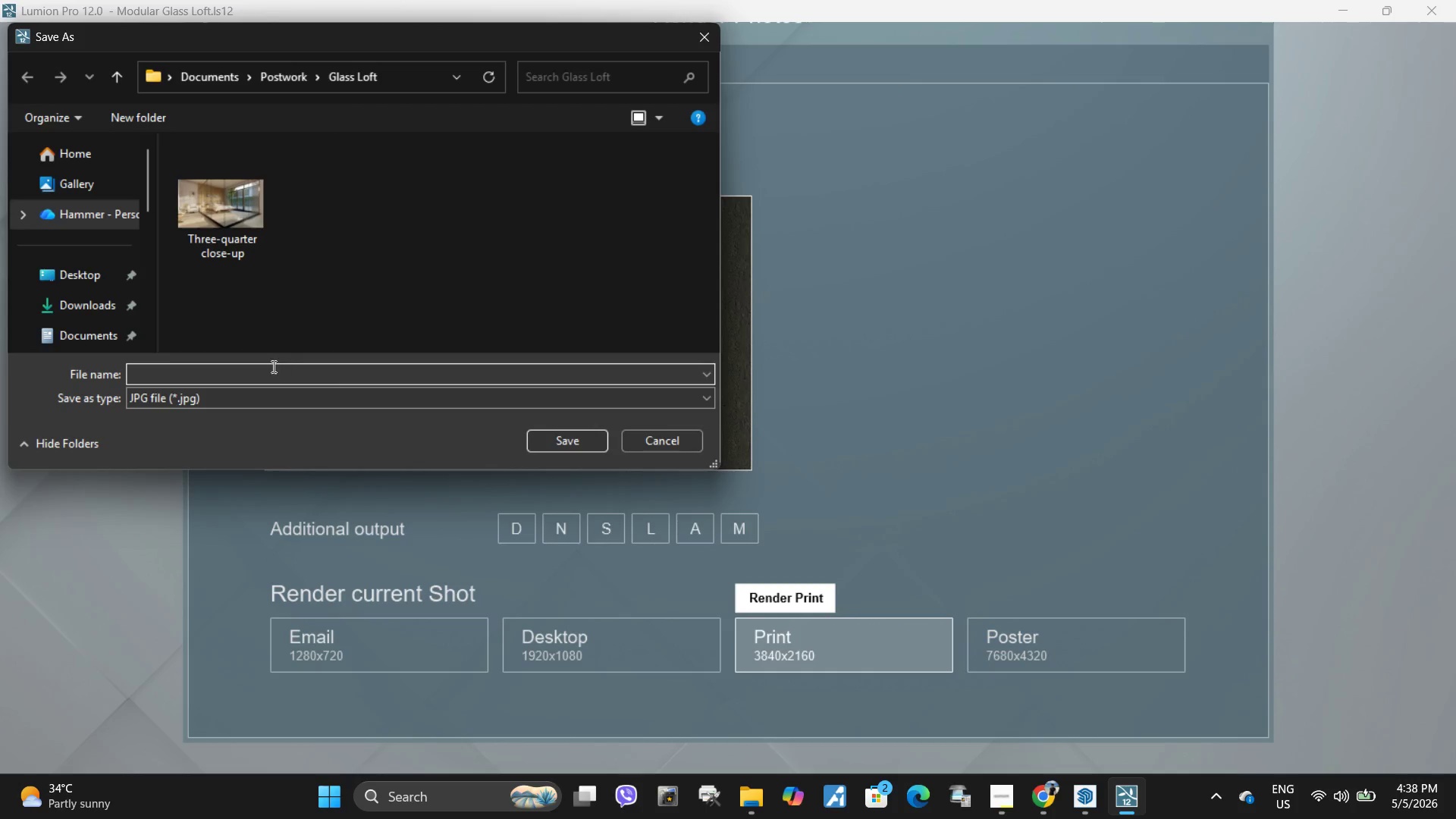 
type(Direct top-down perspective)
 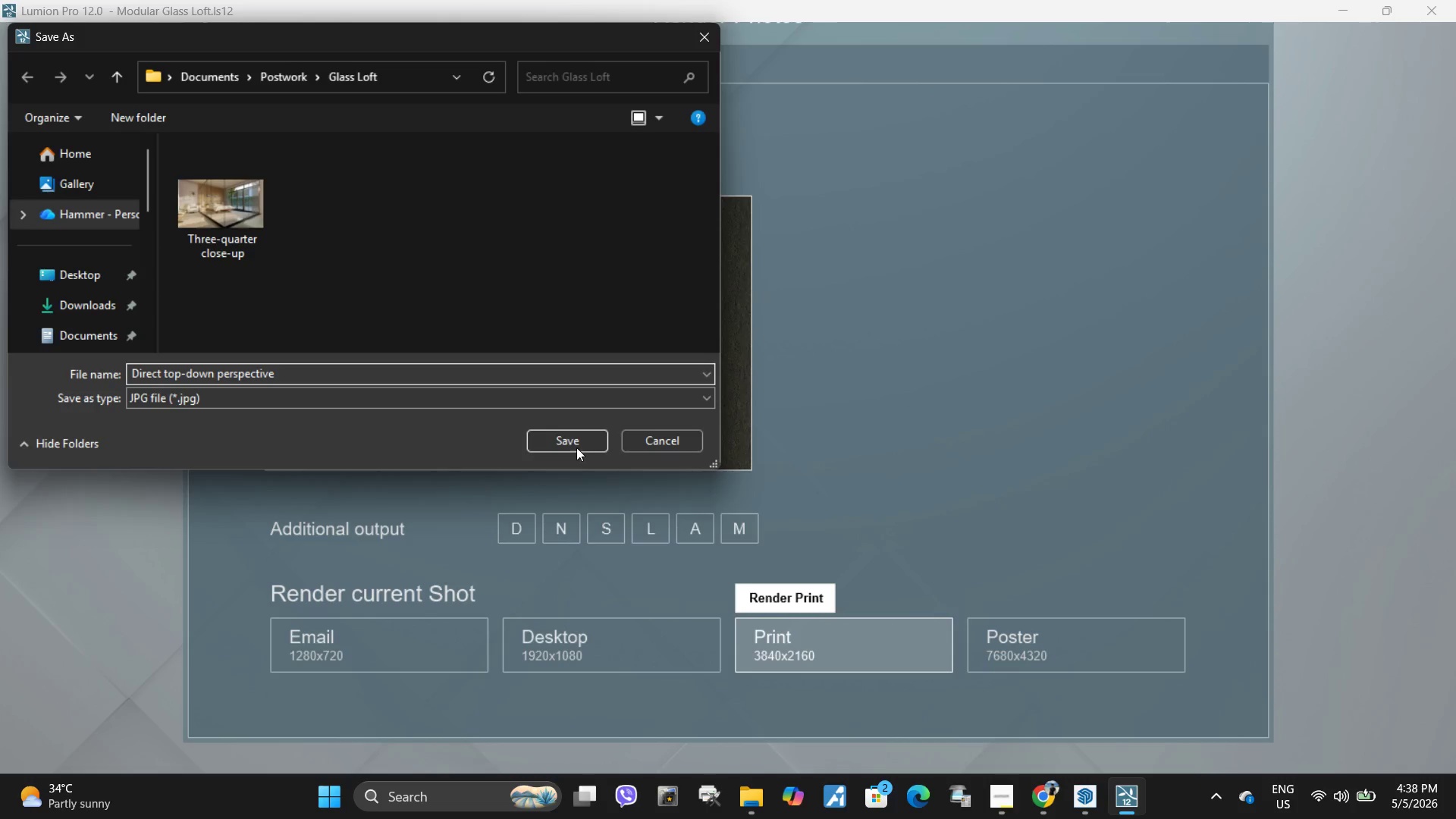 
left_click([573, 448])
 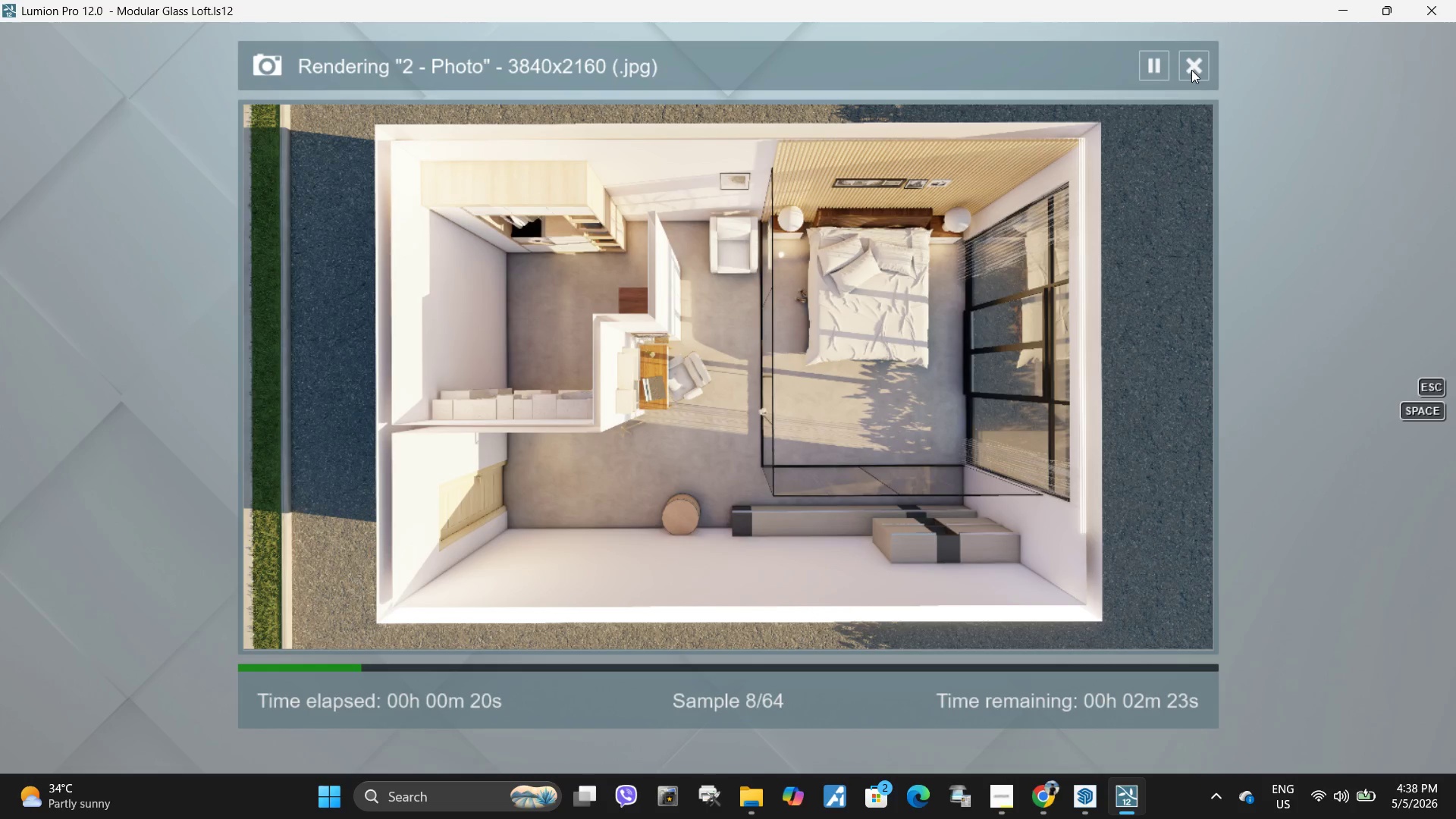 
wait(32.41)
 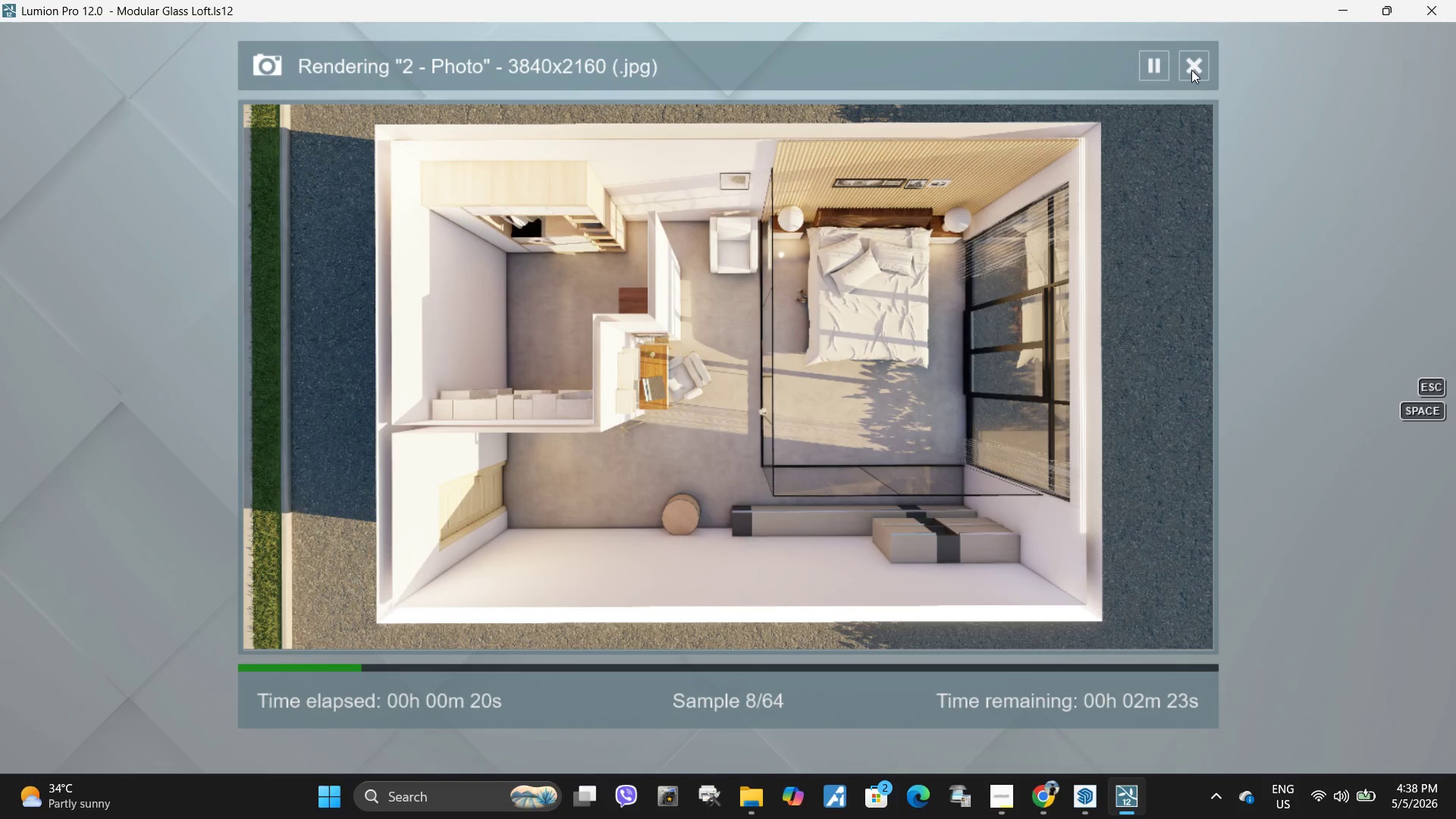 
left_click([1191, 70])
 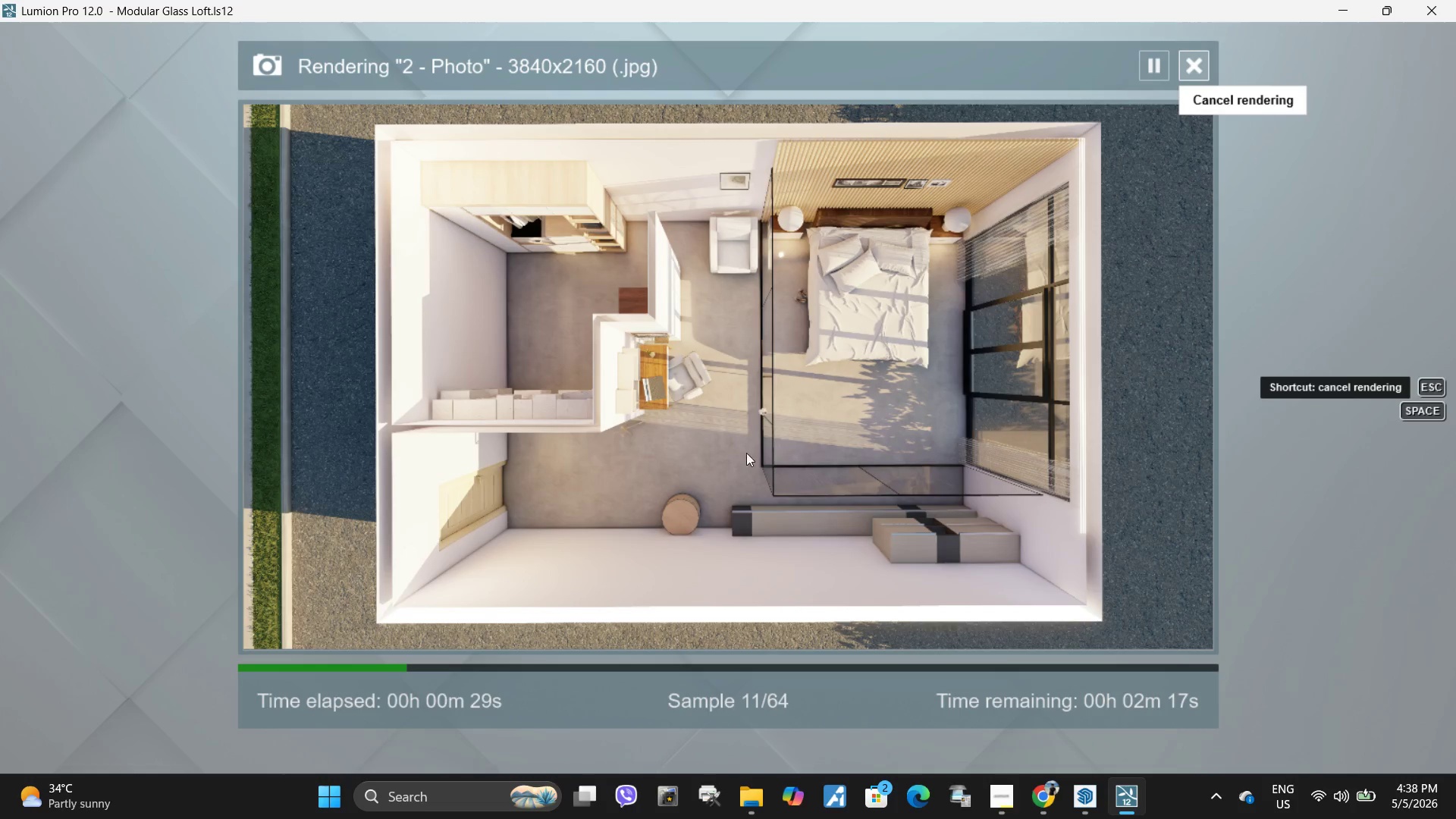 
wait(5.83)
 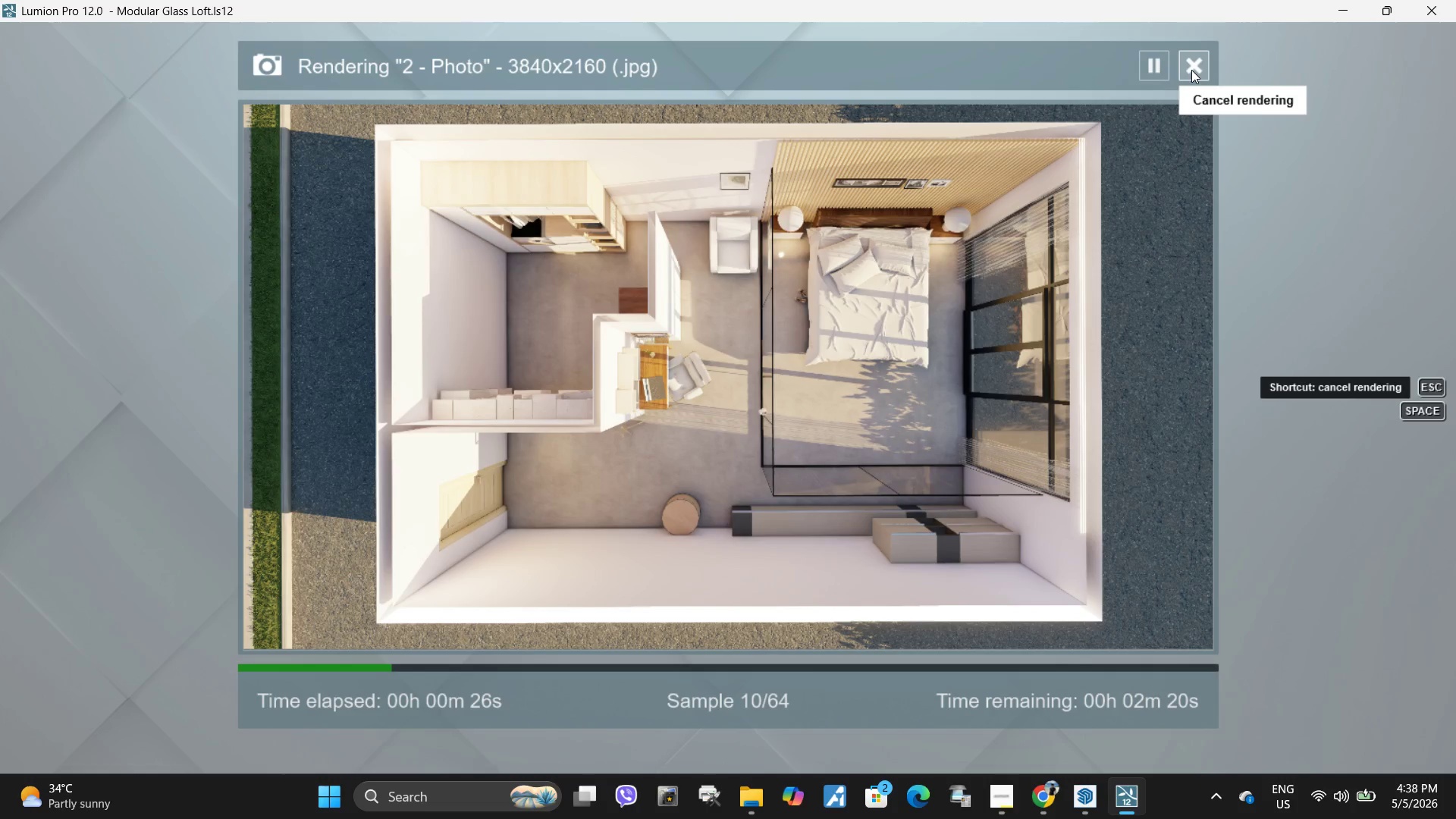 
left_click([1097, 813])
 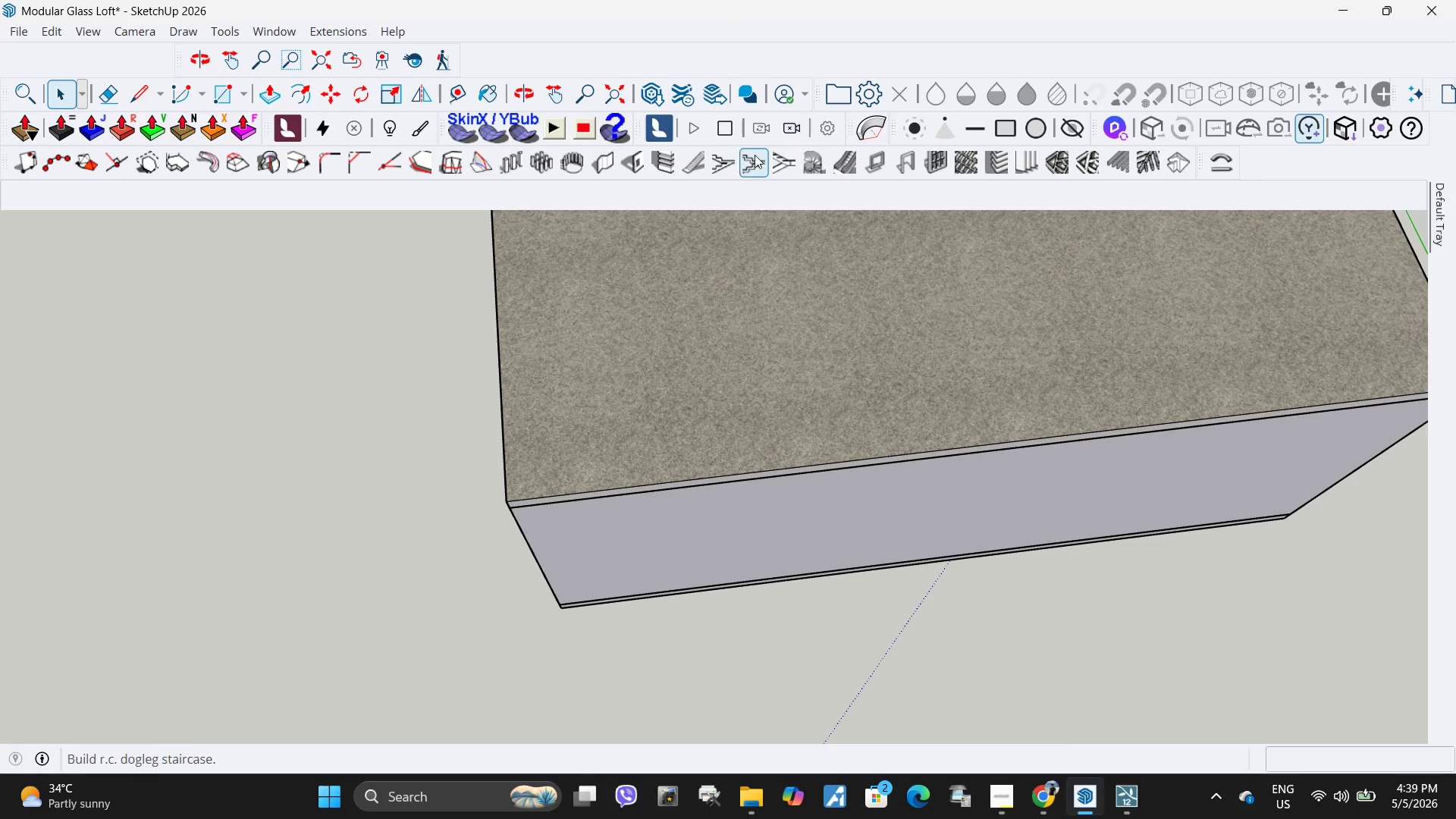 
left_click([730, 128])
 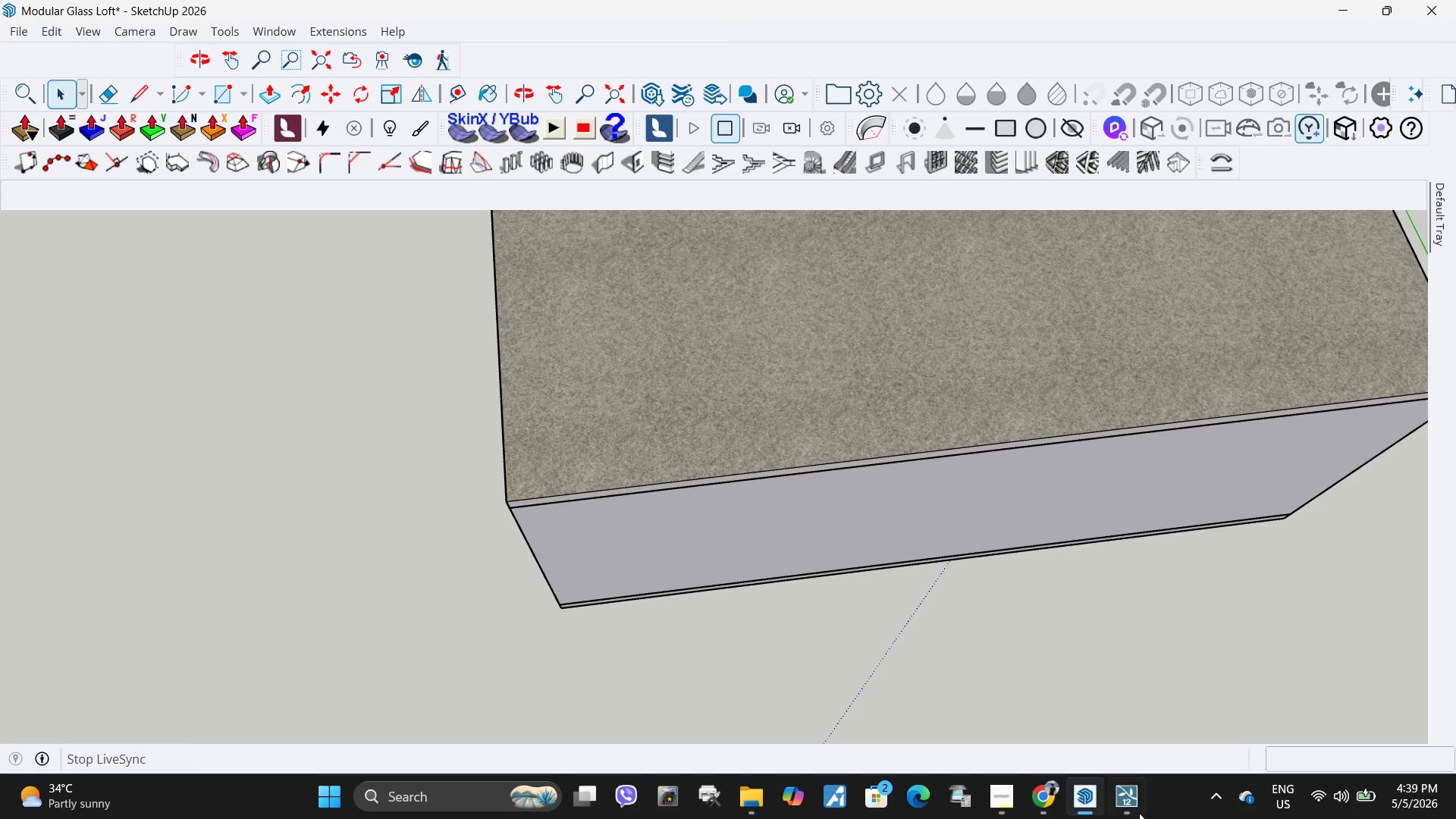 
left_click([1135, 808])
 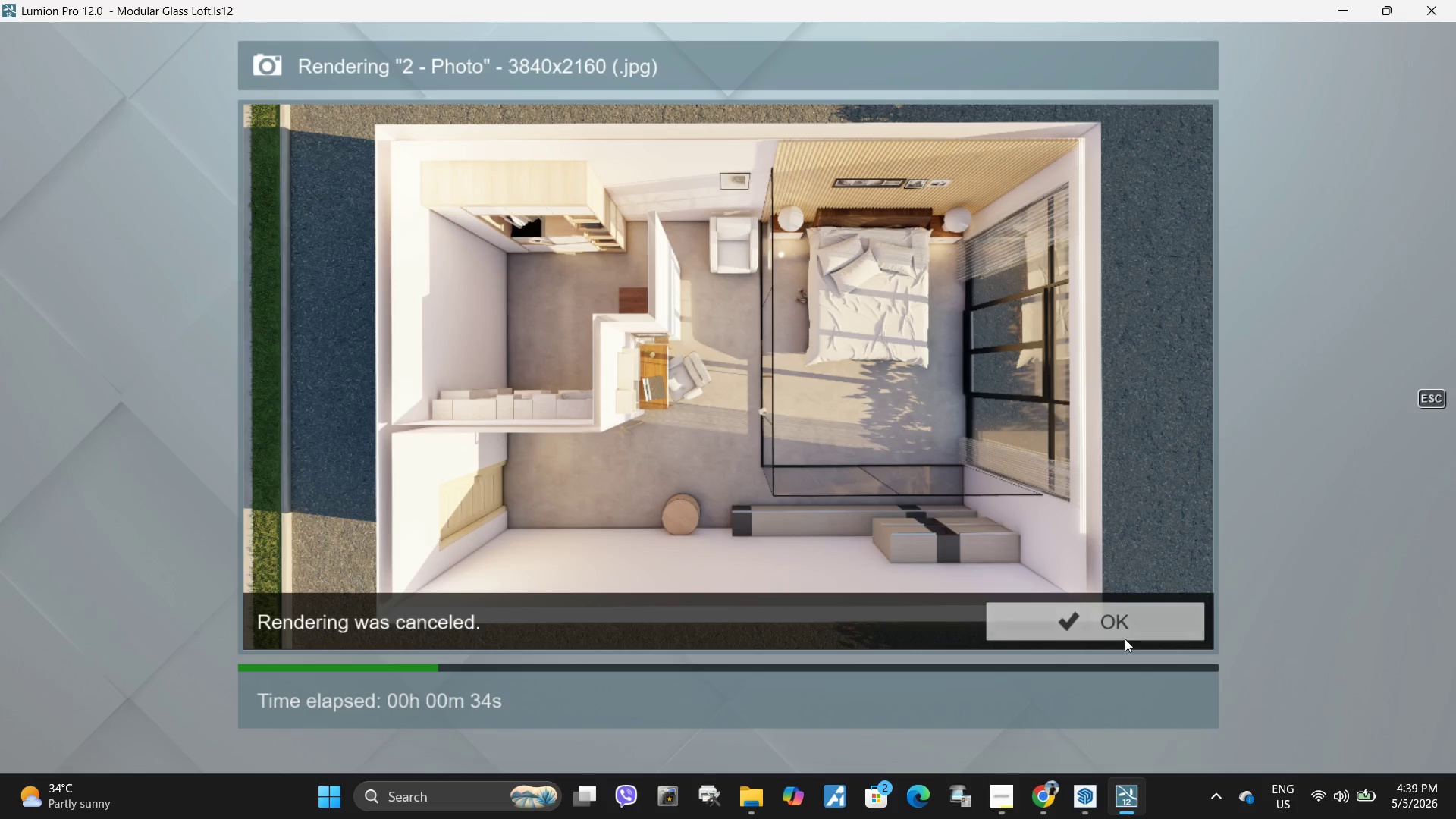 
left_click([1098, 612])
 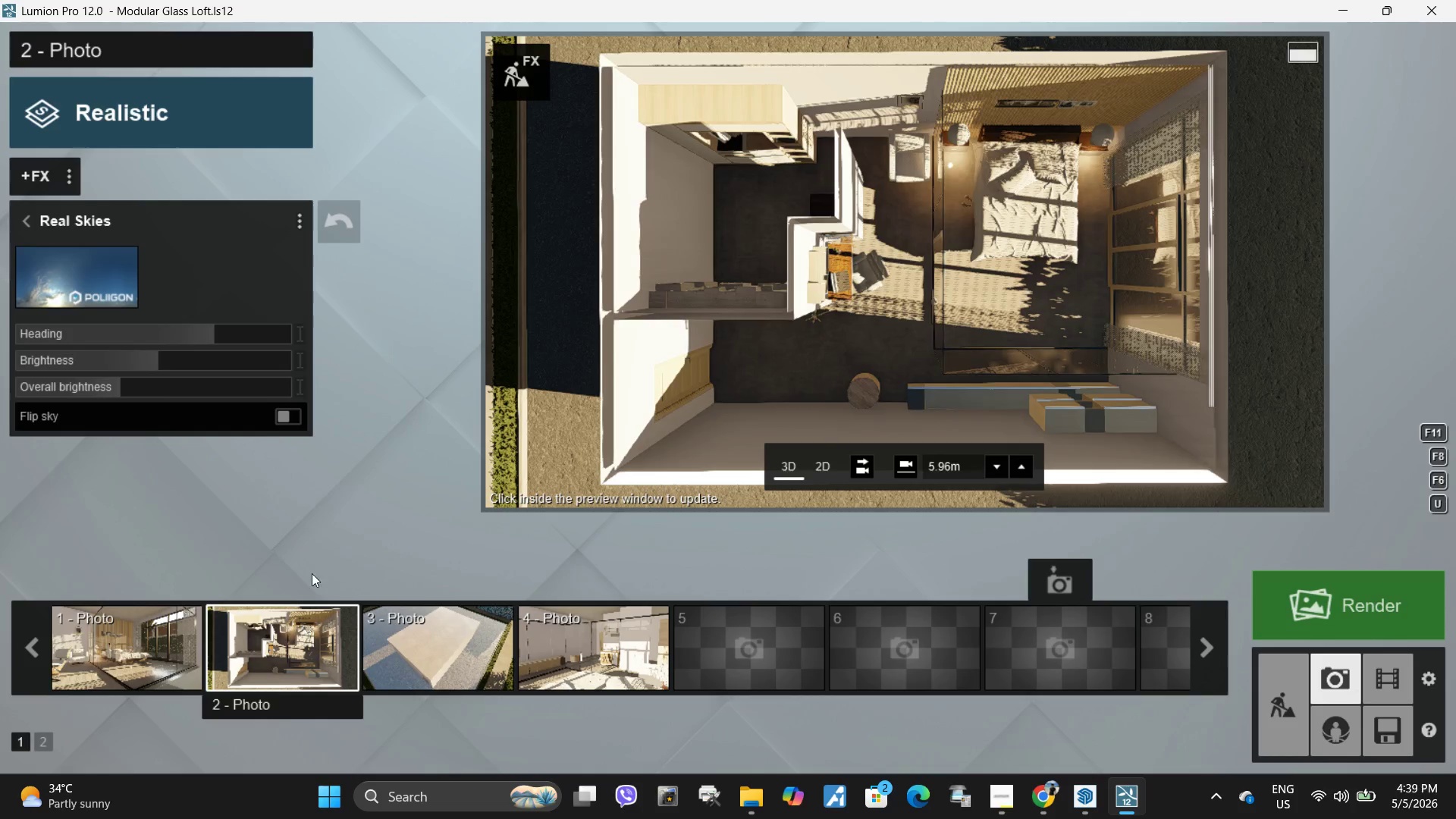 
left_click([513, 76])
 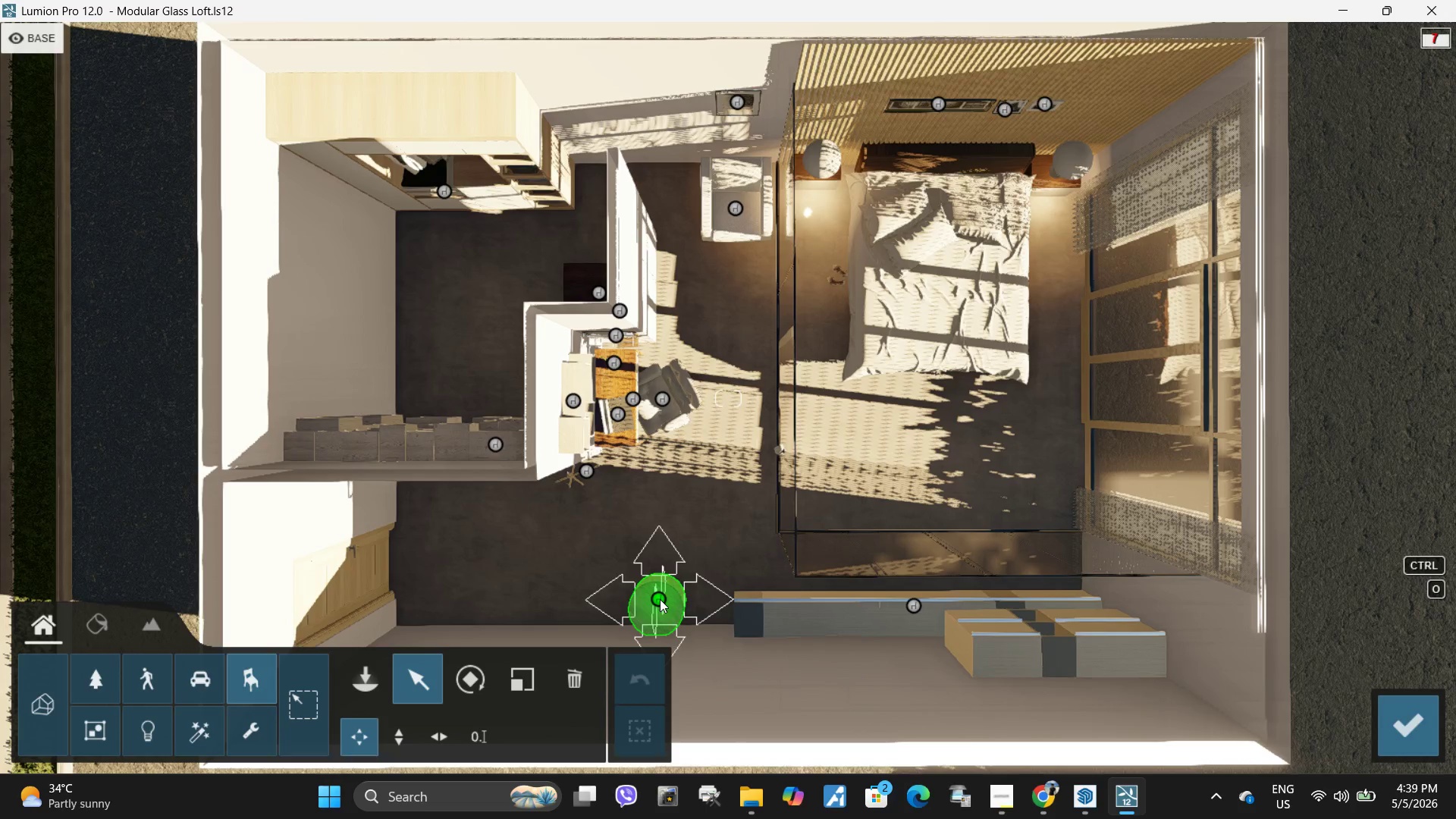 
left_click_drag(start_coordinate=[661, 593], to_coordinate=[668, 586])
 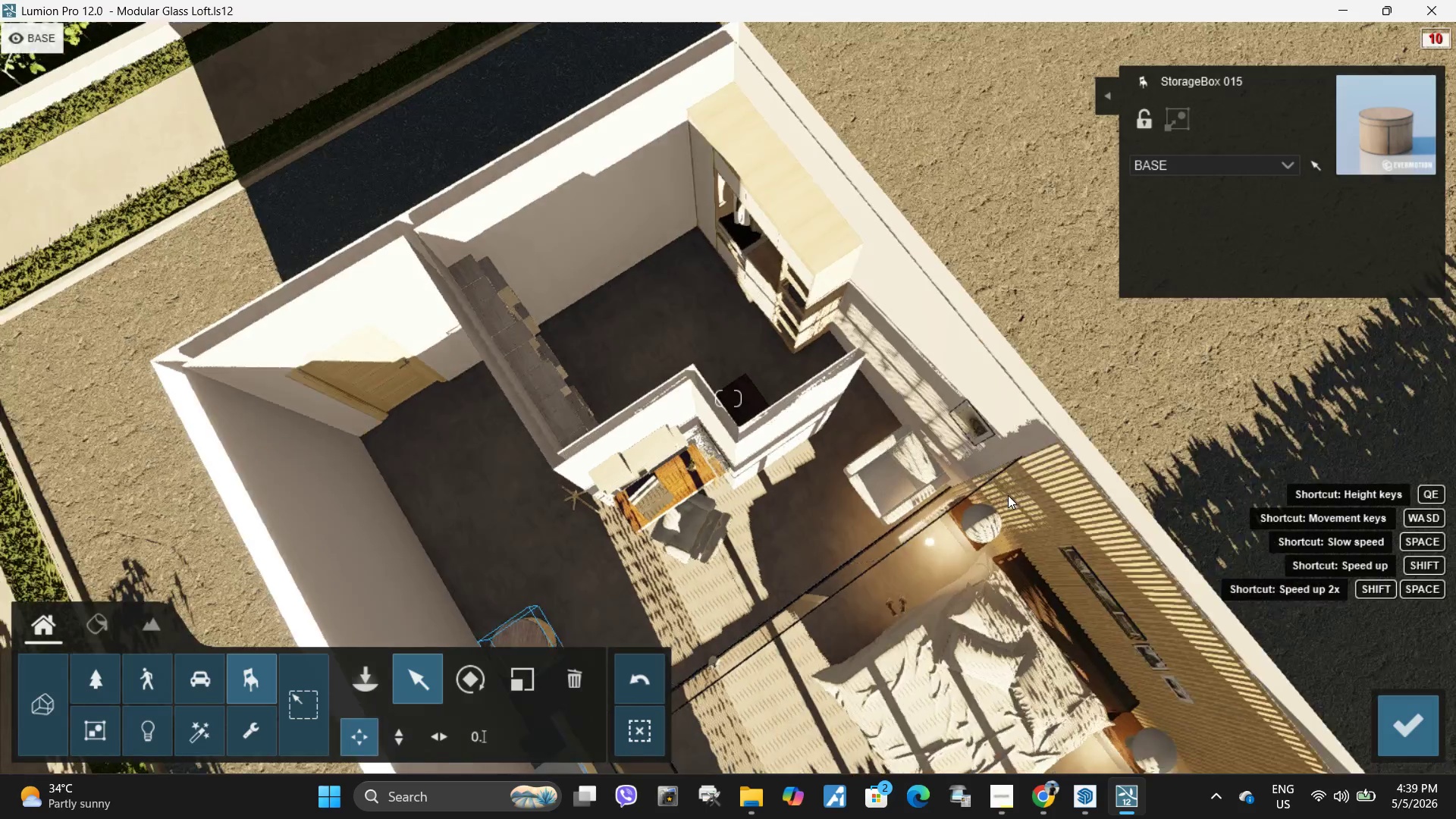 
key(A)
 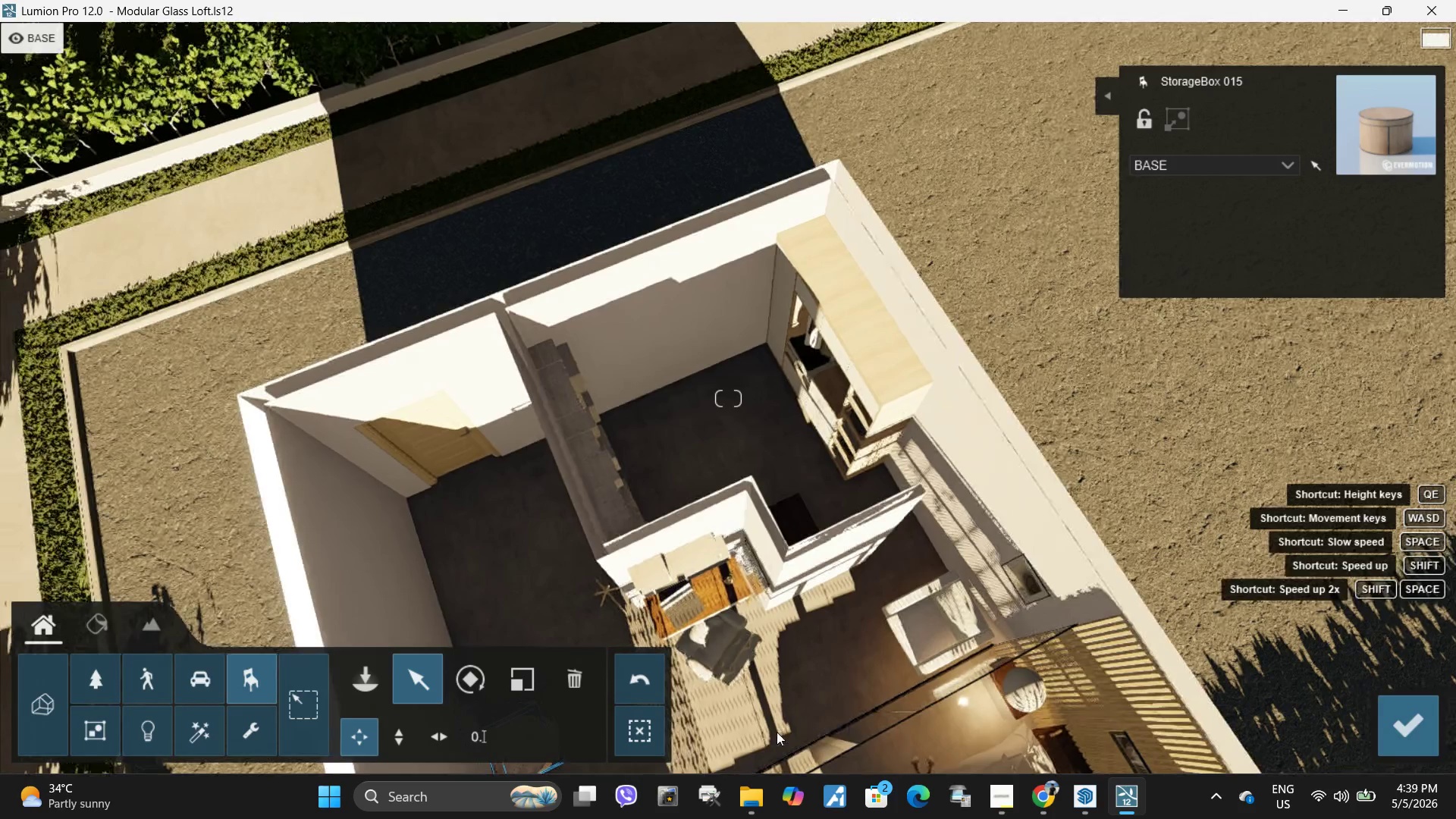 
key(A)
 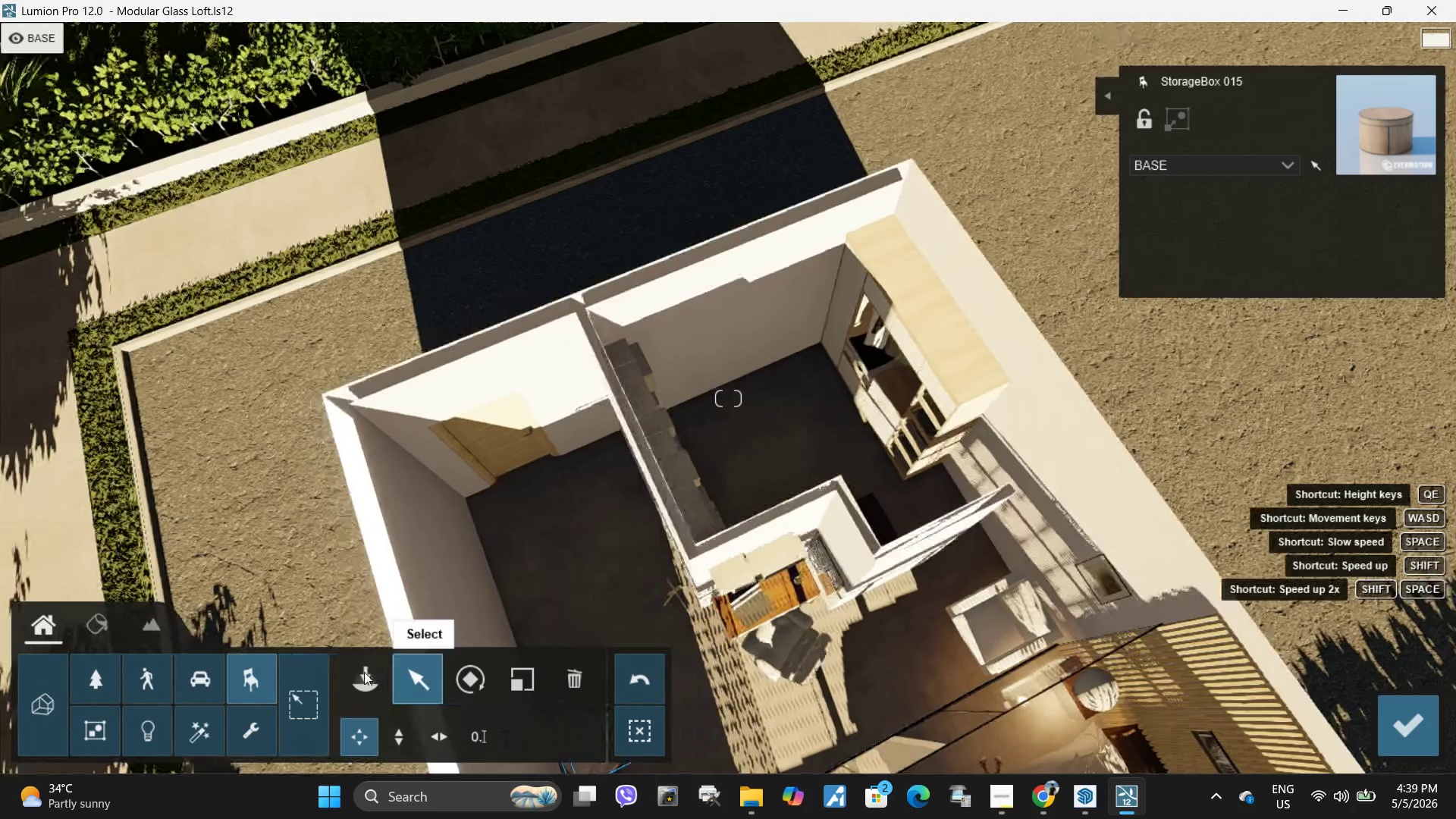 
left_click([360, 675])
 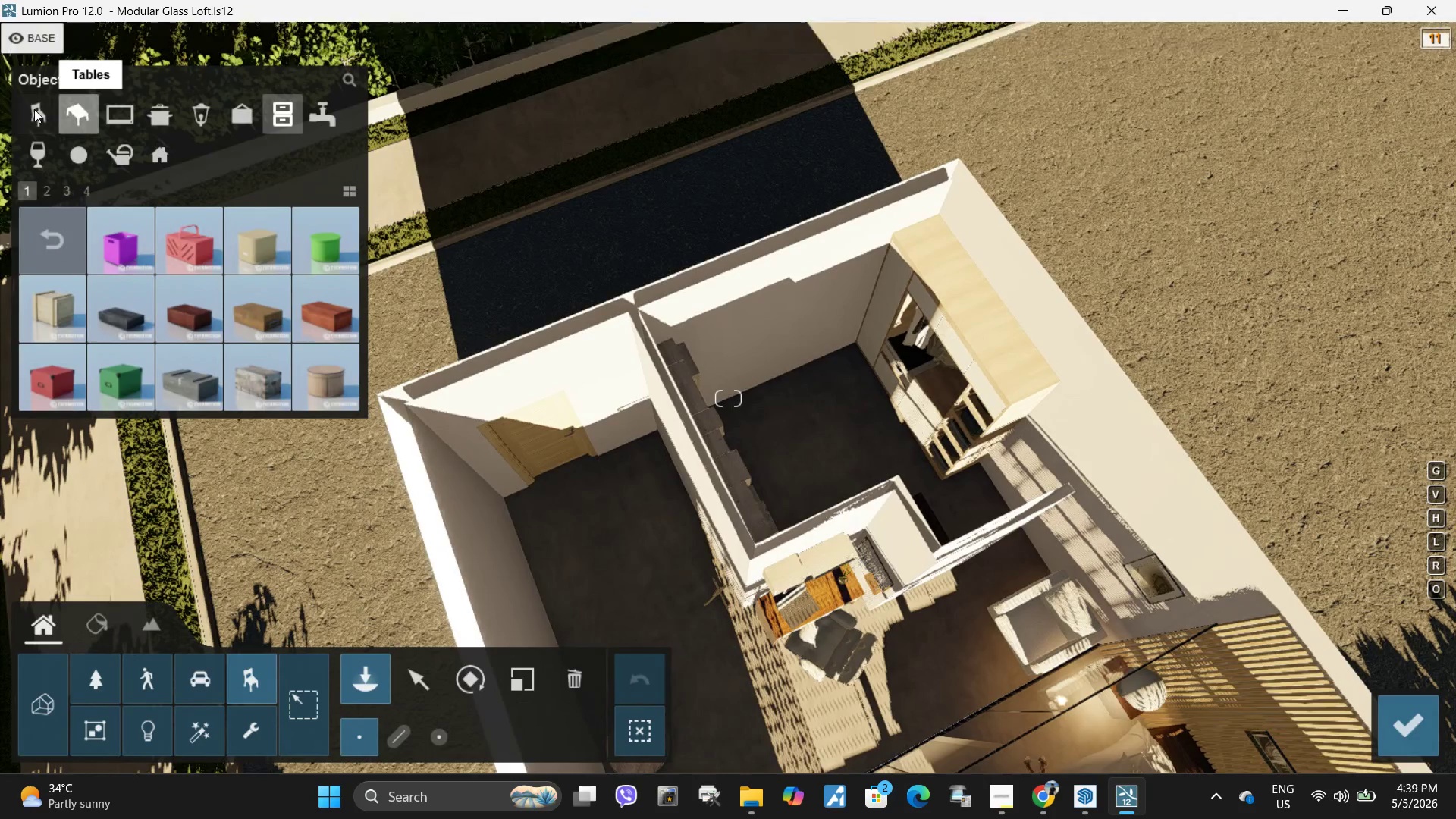 
left_click([34, 109])
 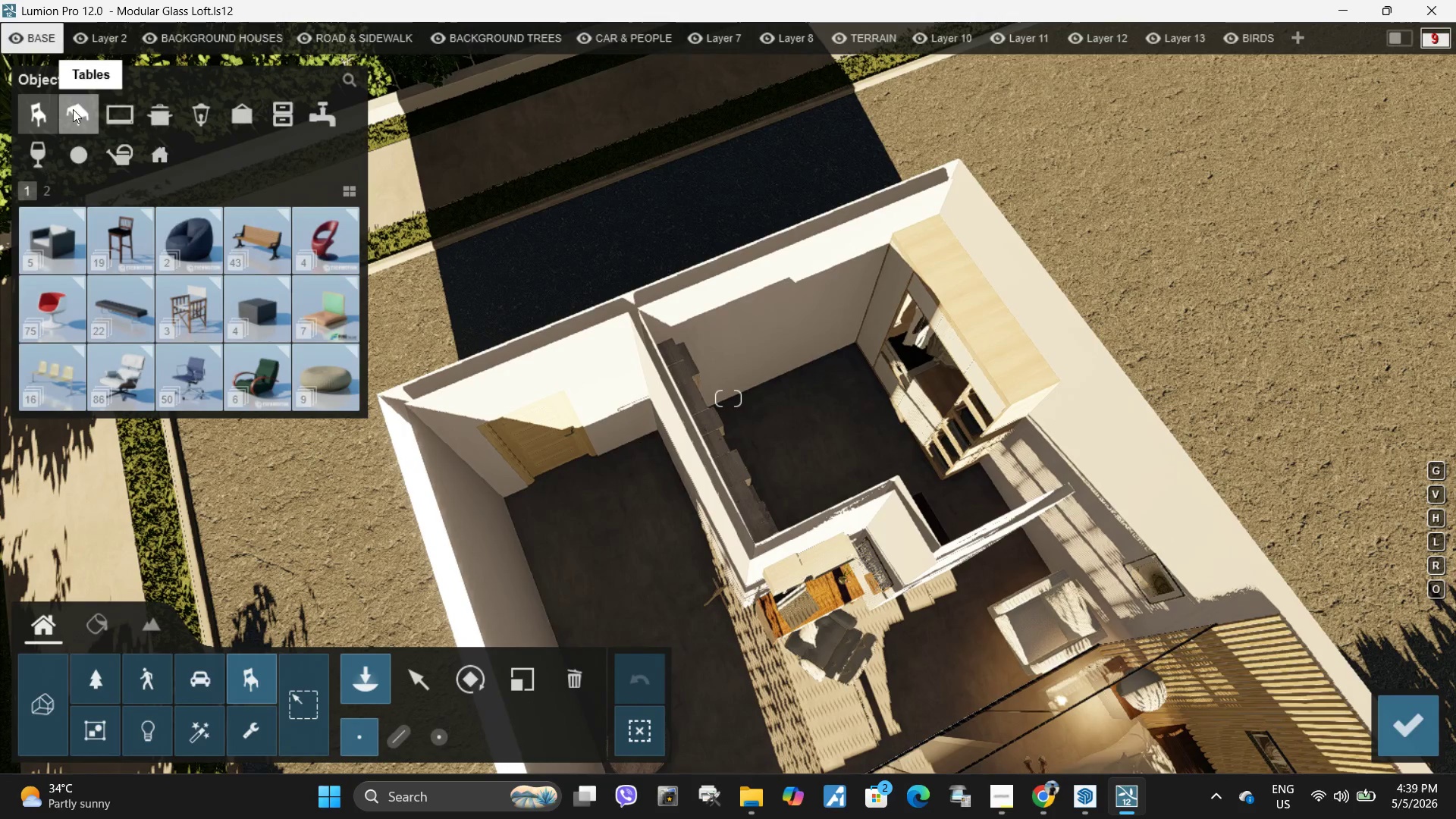 
left_click([127, 111])
 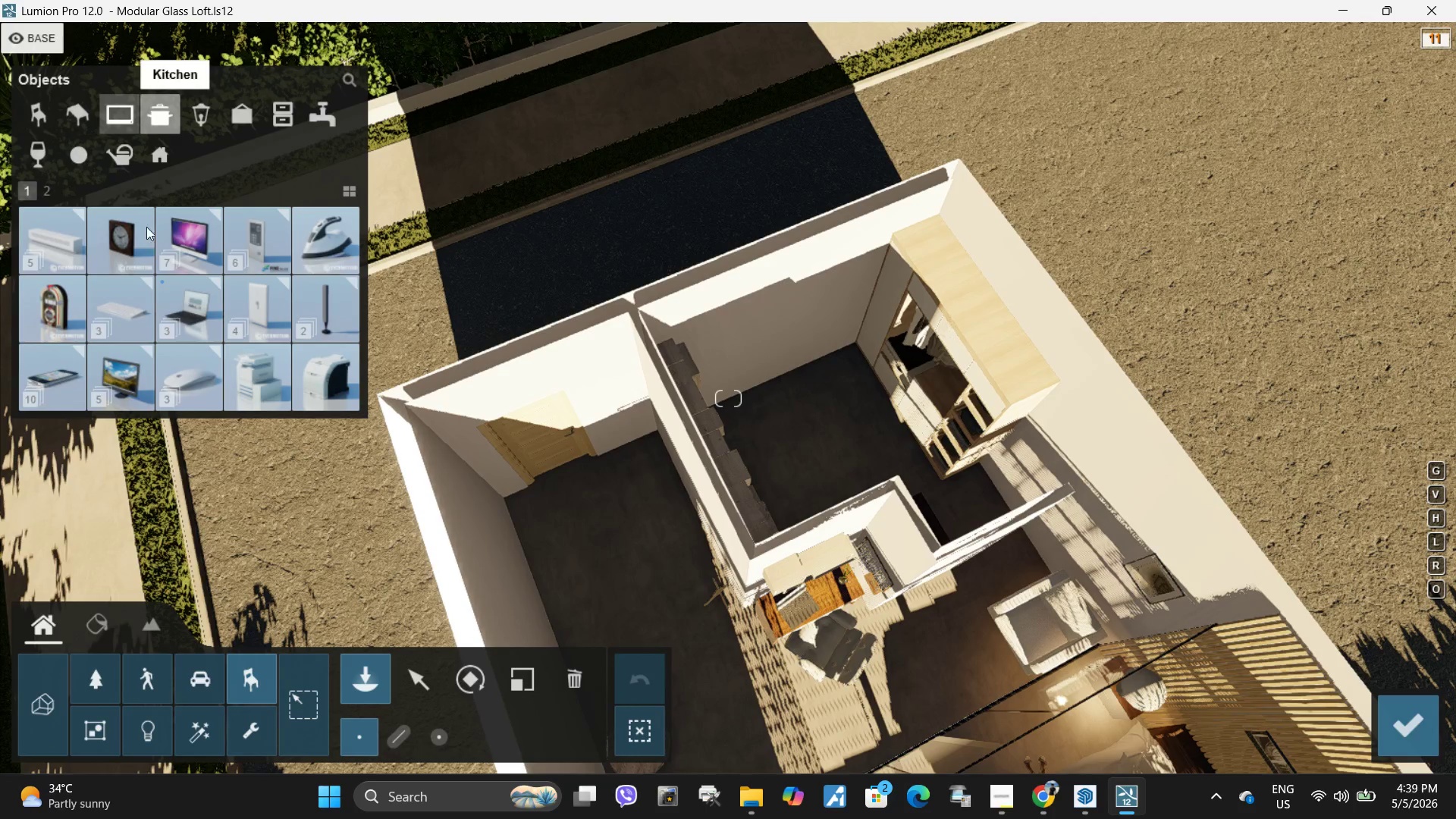 
left_click([78, 111])
 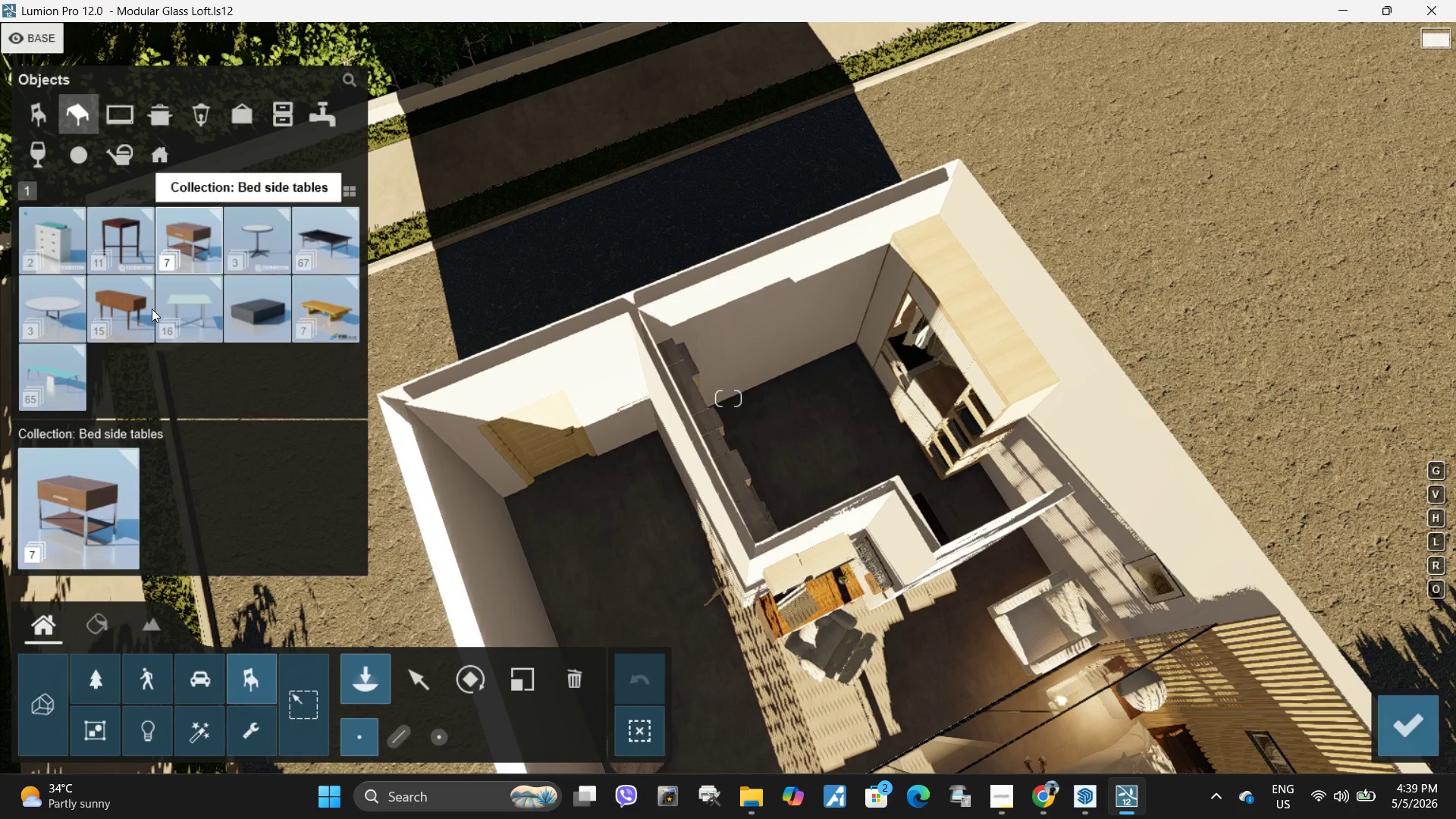 
left_click([135, 313])
 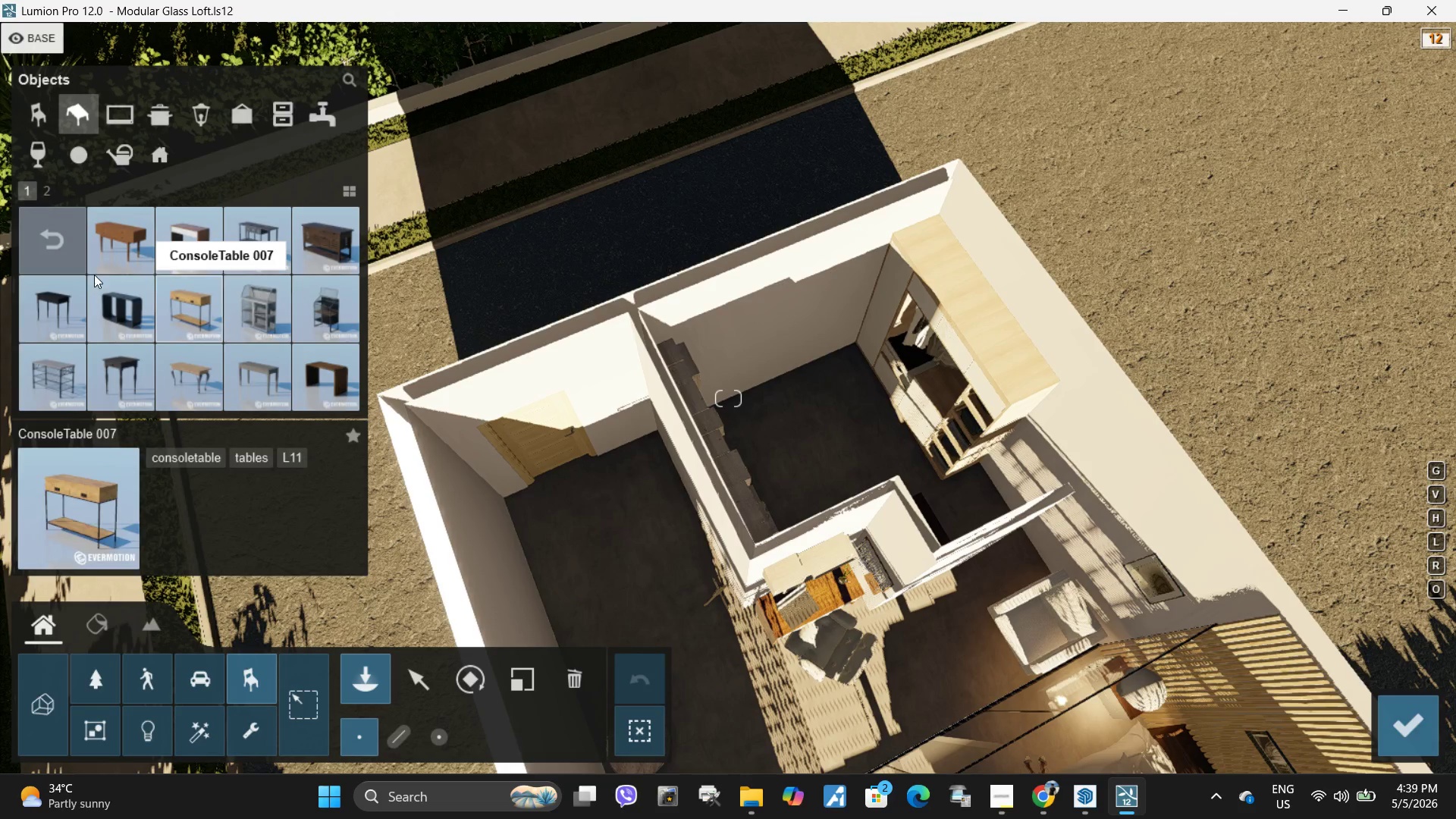 
left_click([115, 321])
 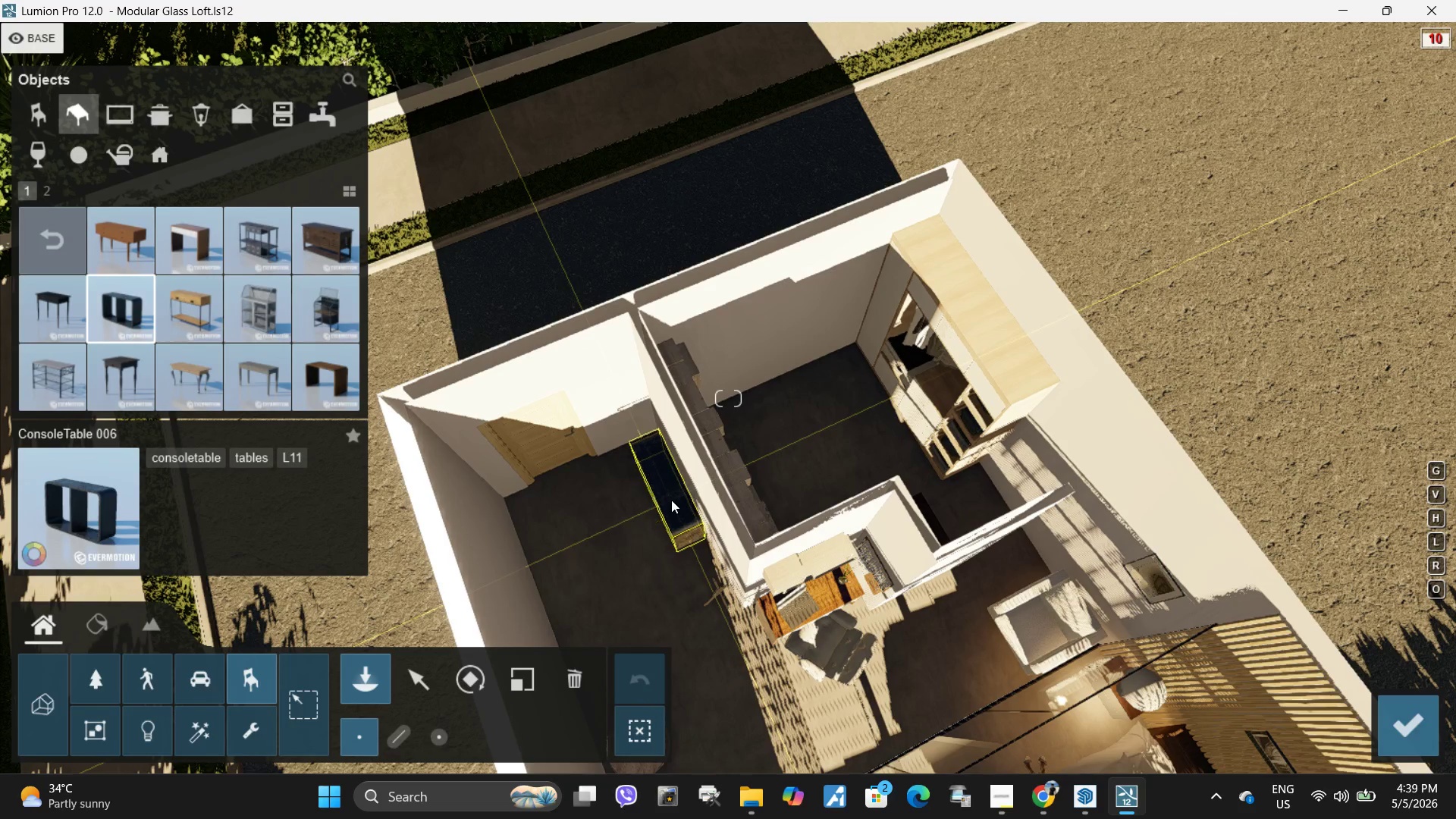 
hold_key(key=A, duration=0.33)
 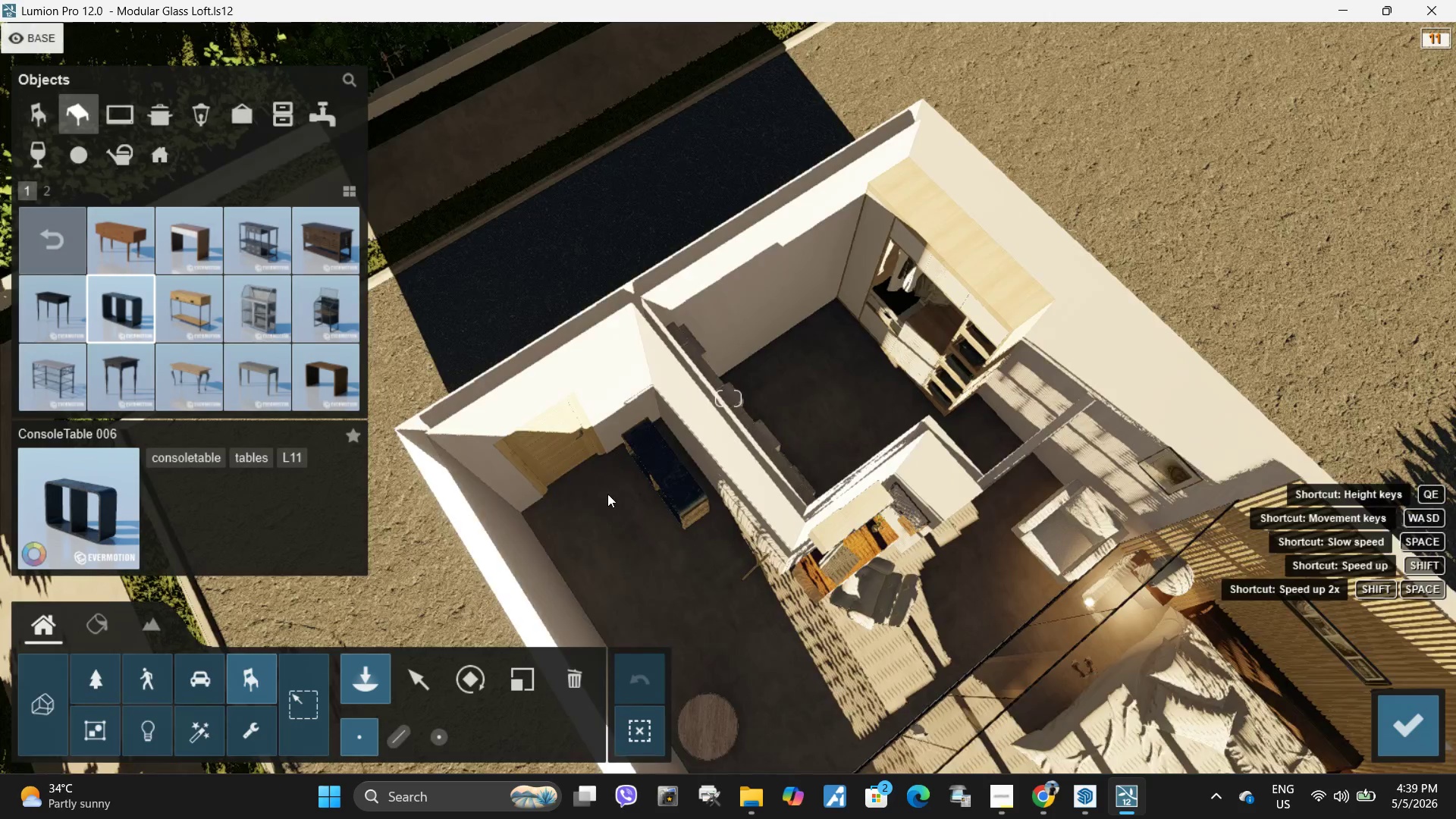 
key(E)
 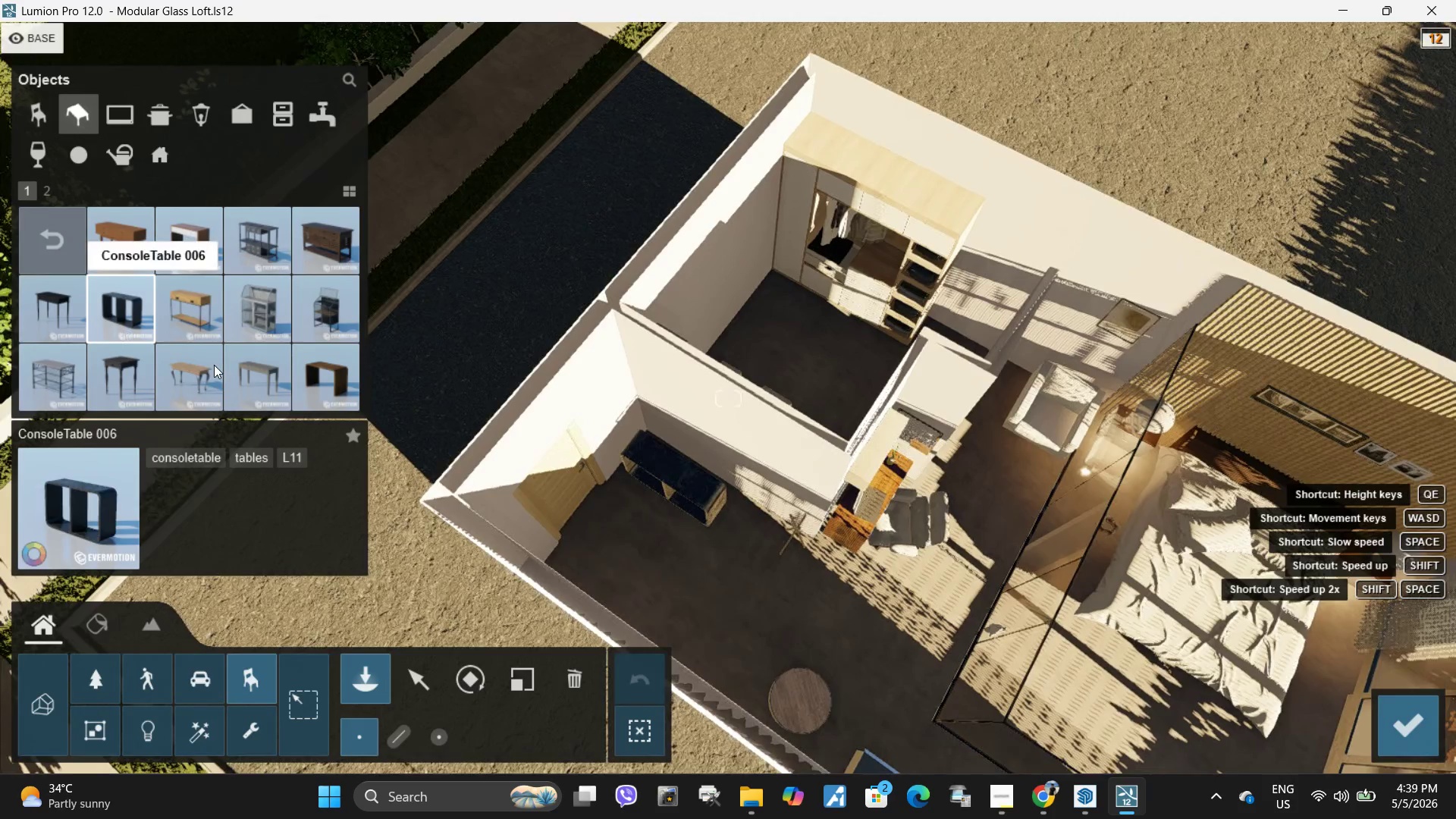 
left_click([202, 372])
 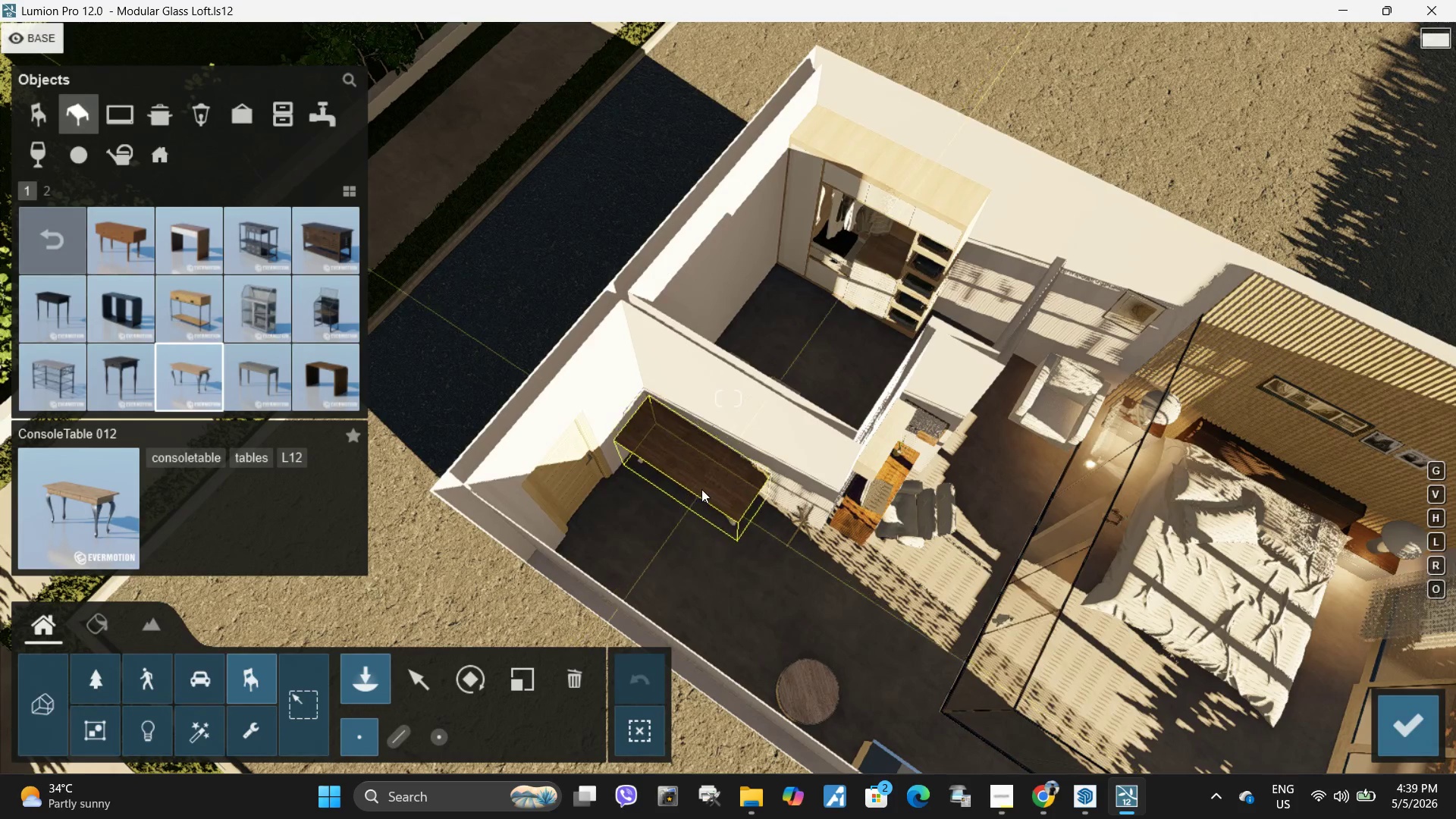 
hold_key(key=W, duration=0.39)
 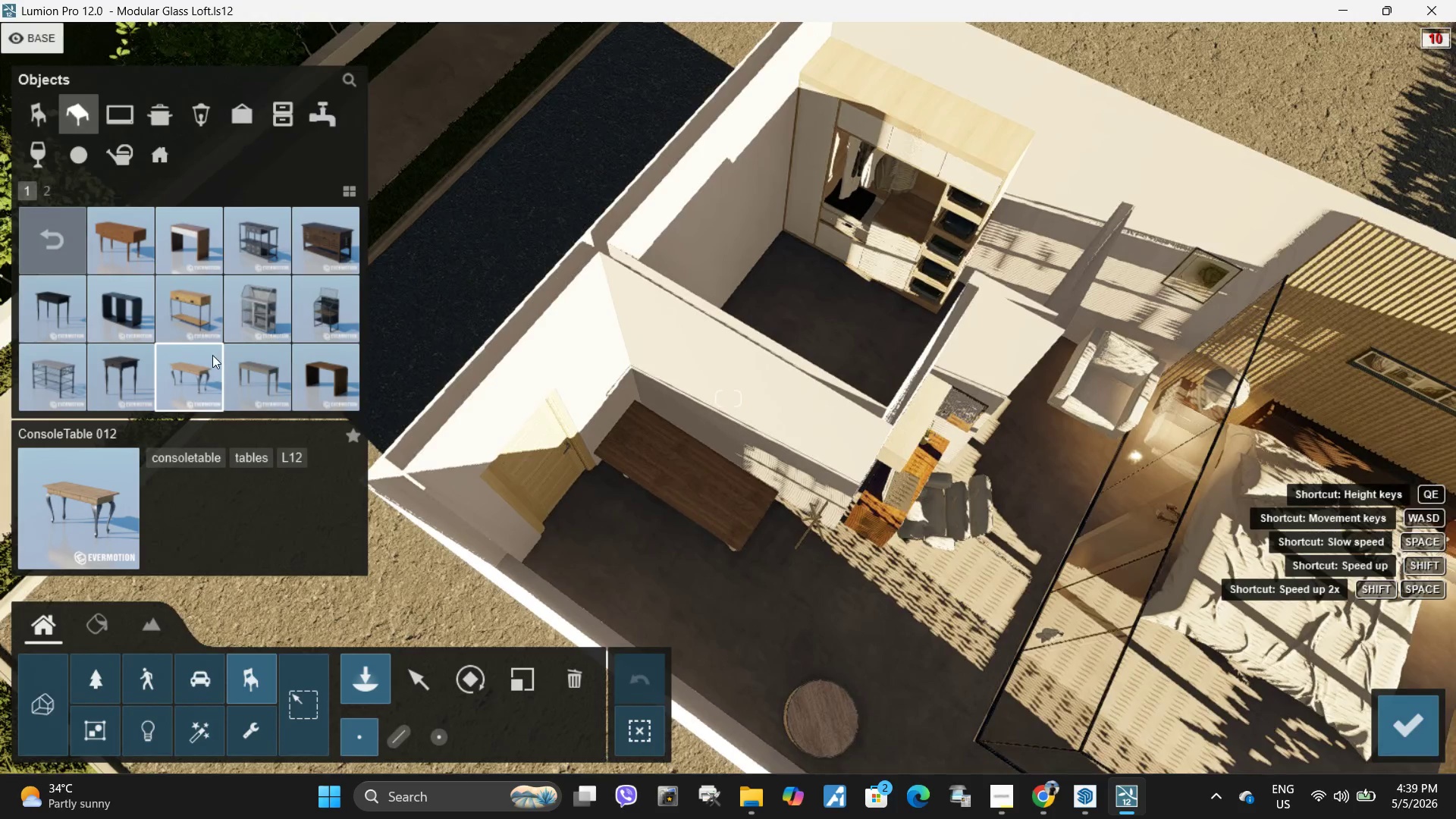 
key(E)
 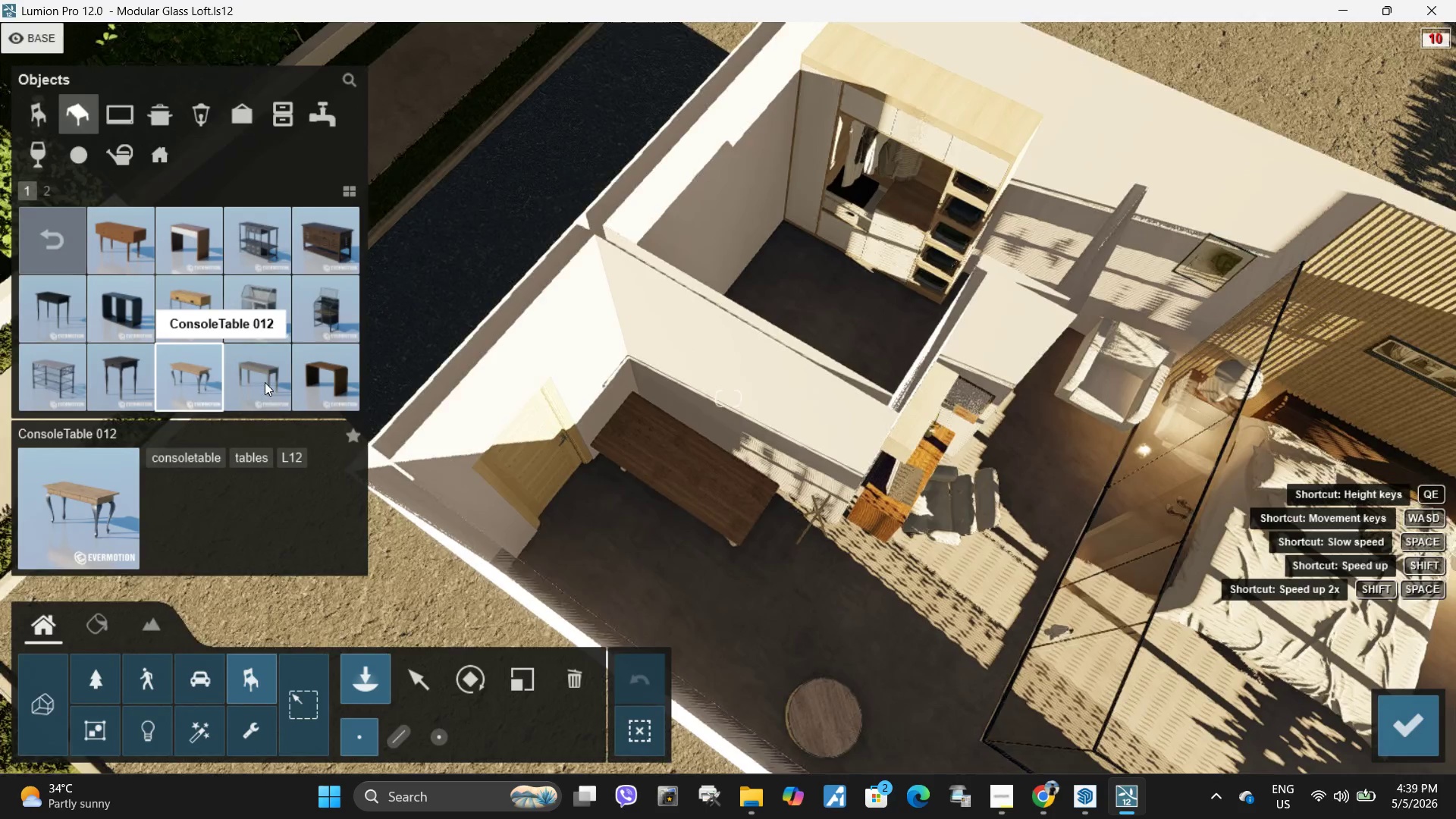 
left_click([265, 382])
 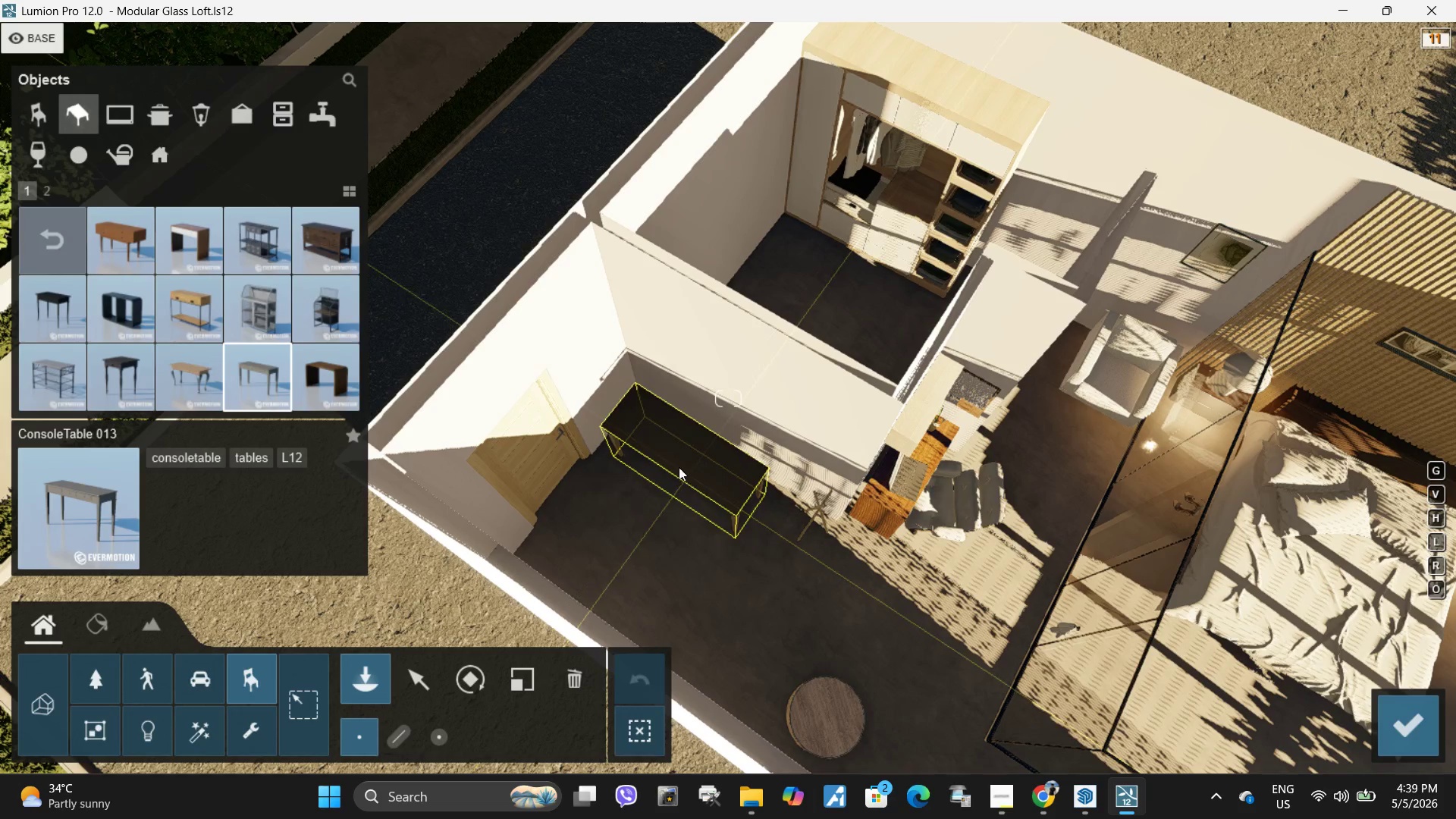 
hold_key(key=W, duration=0.91)
 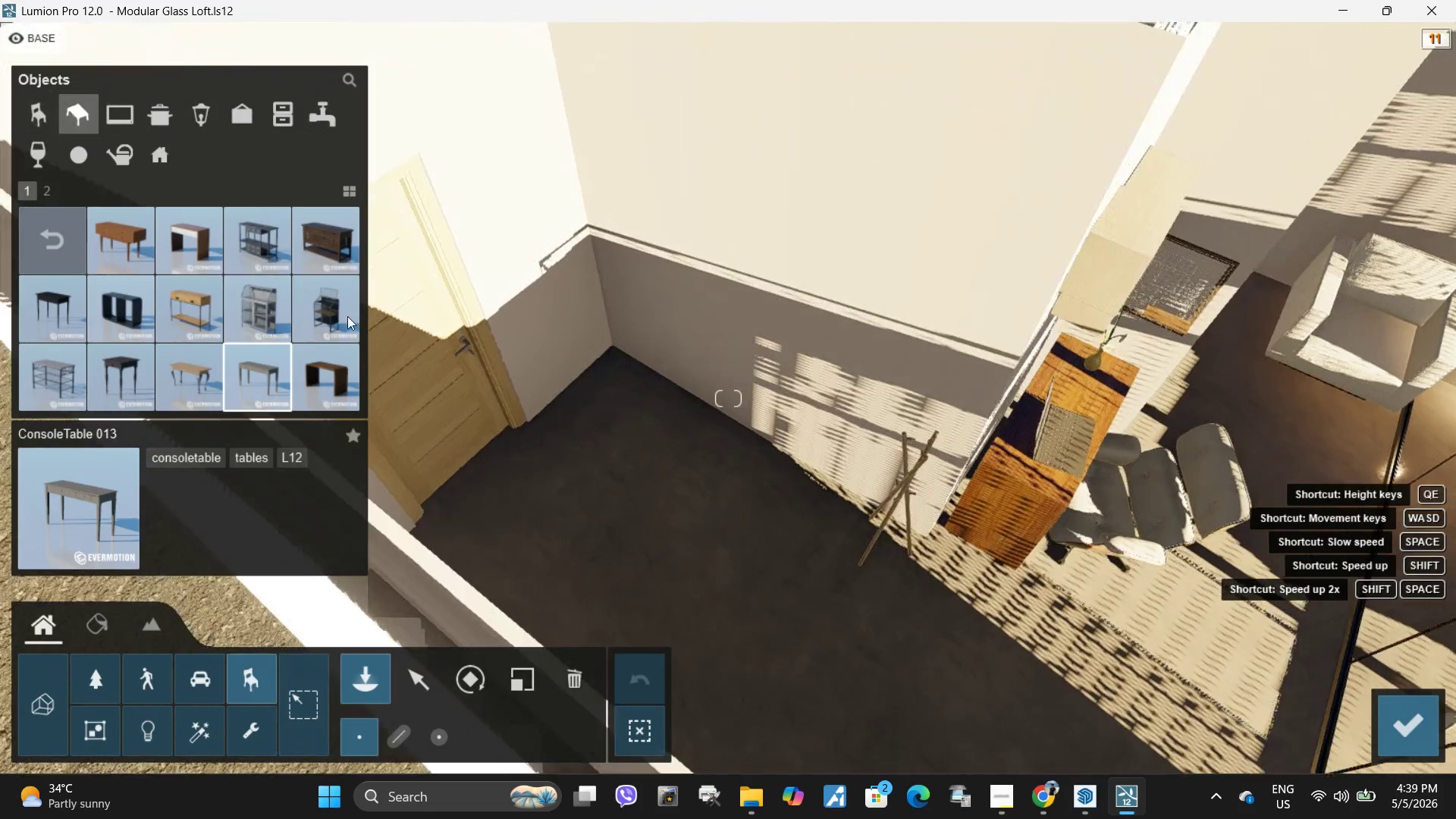 
type(ewwd)
 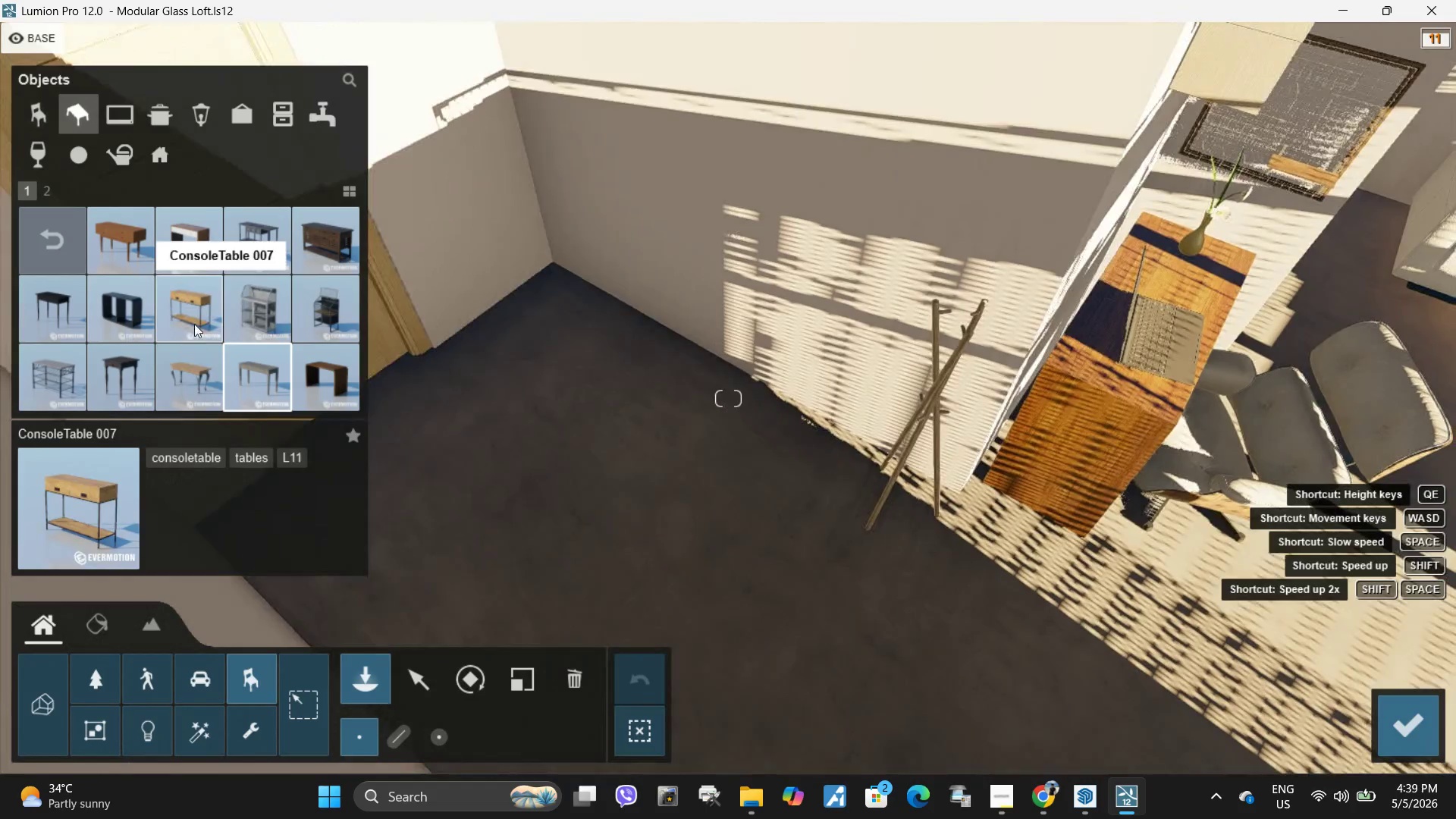 
left_click([196, 315])
 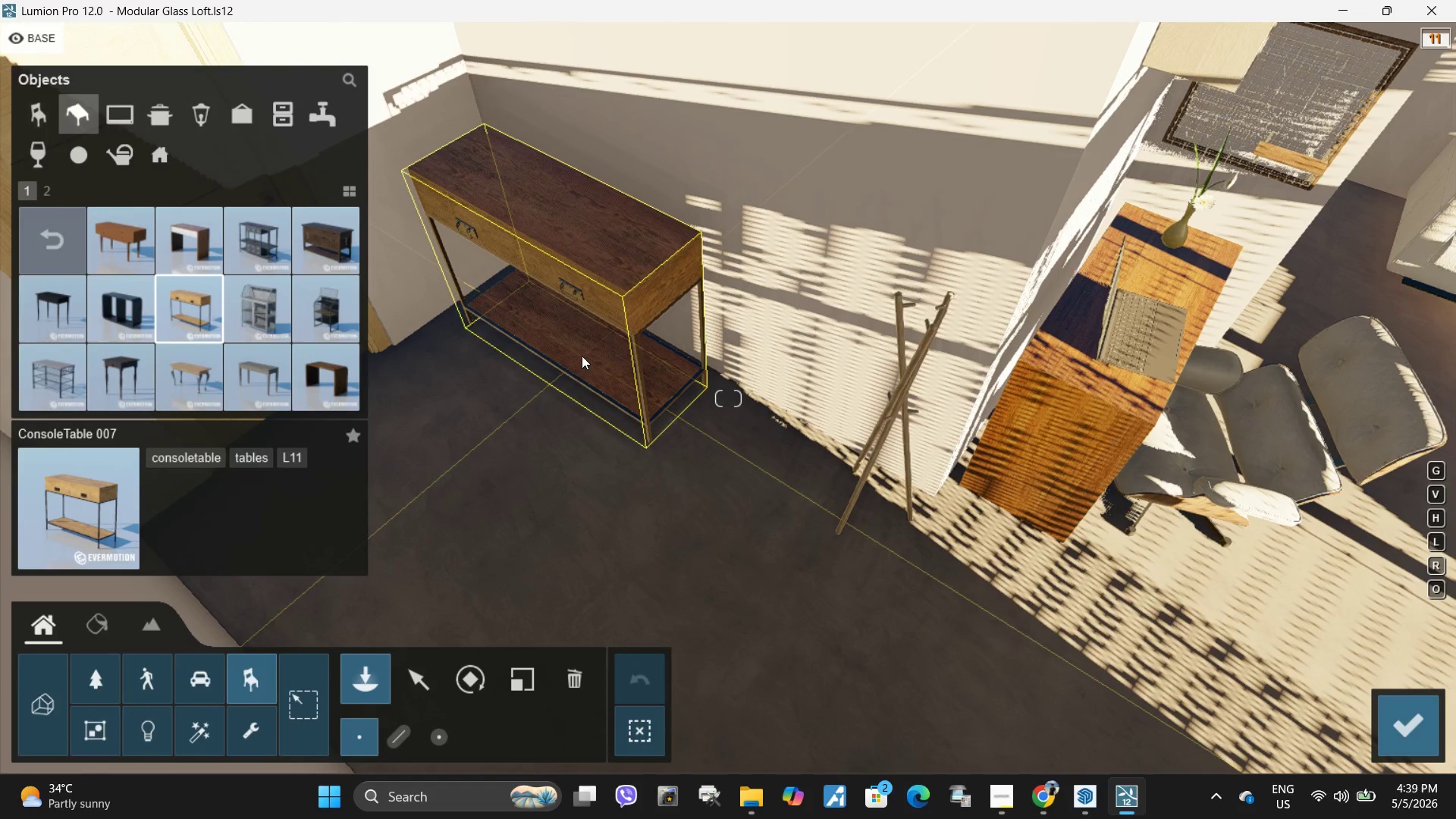 
wait(6.17)
 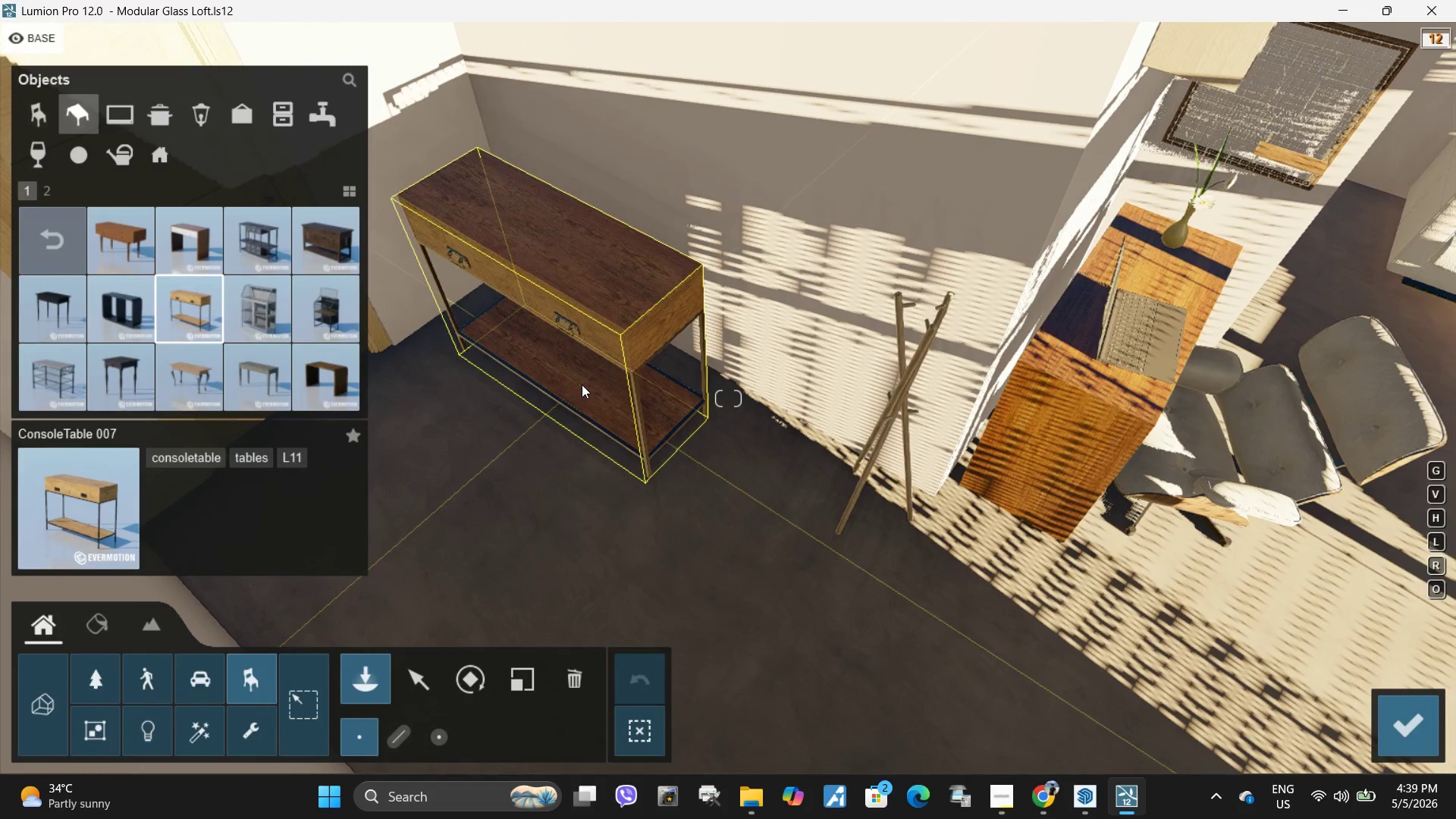 
left_click([578, 356])
 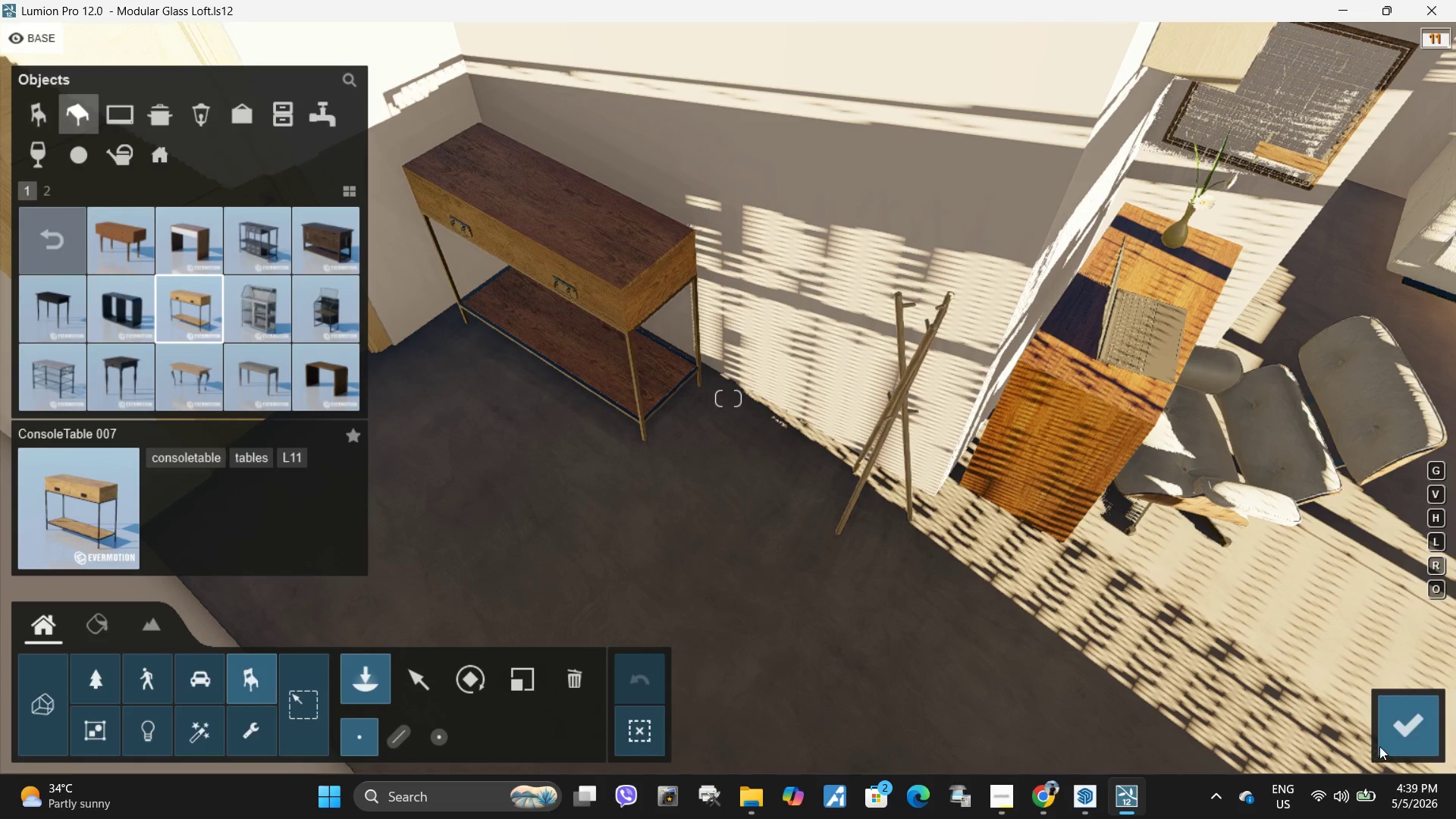 
left_click([1408, 739])
 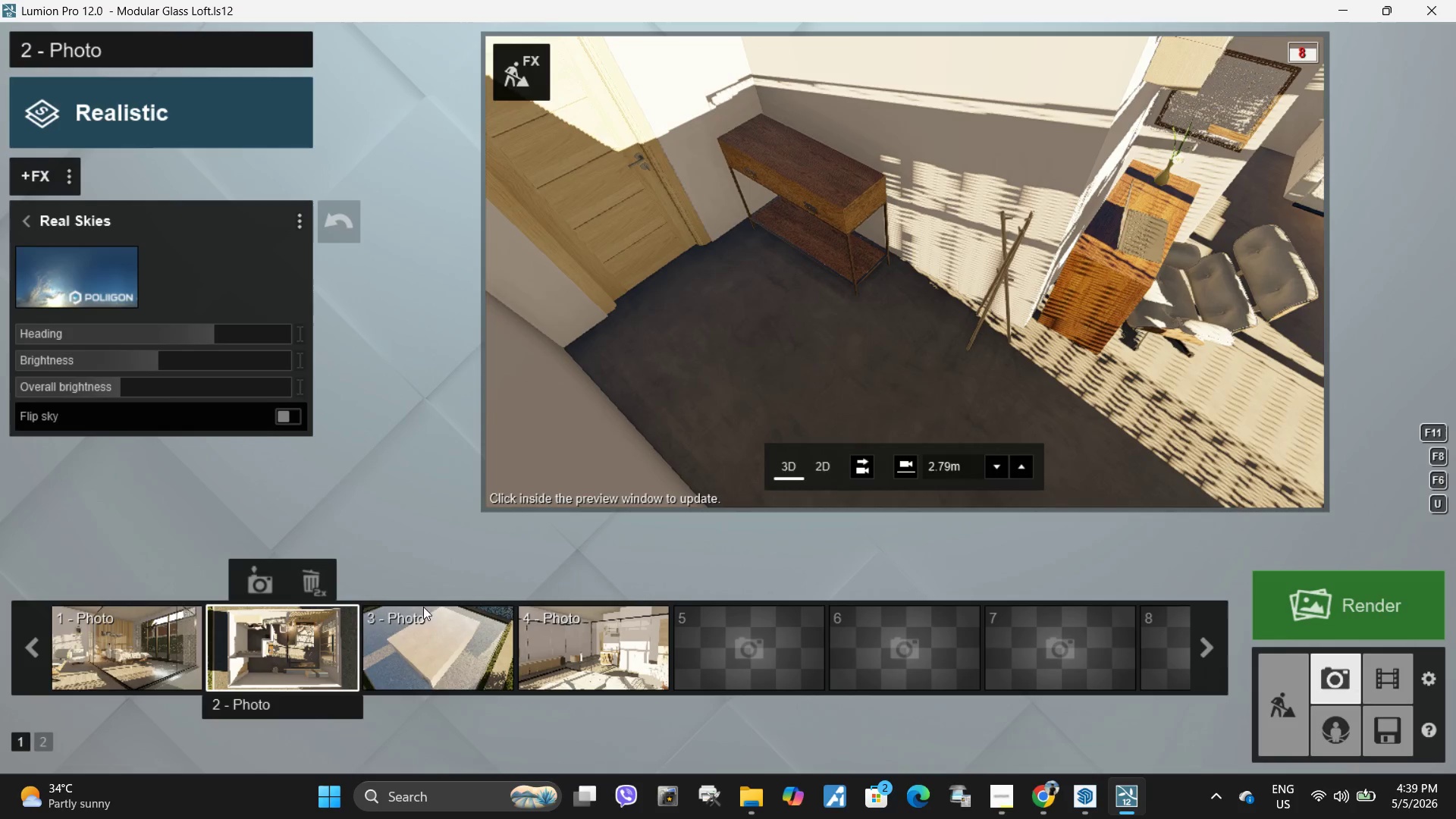 
left_click([300, 660])
 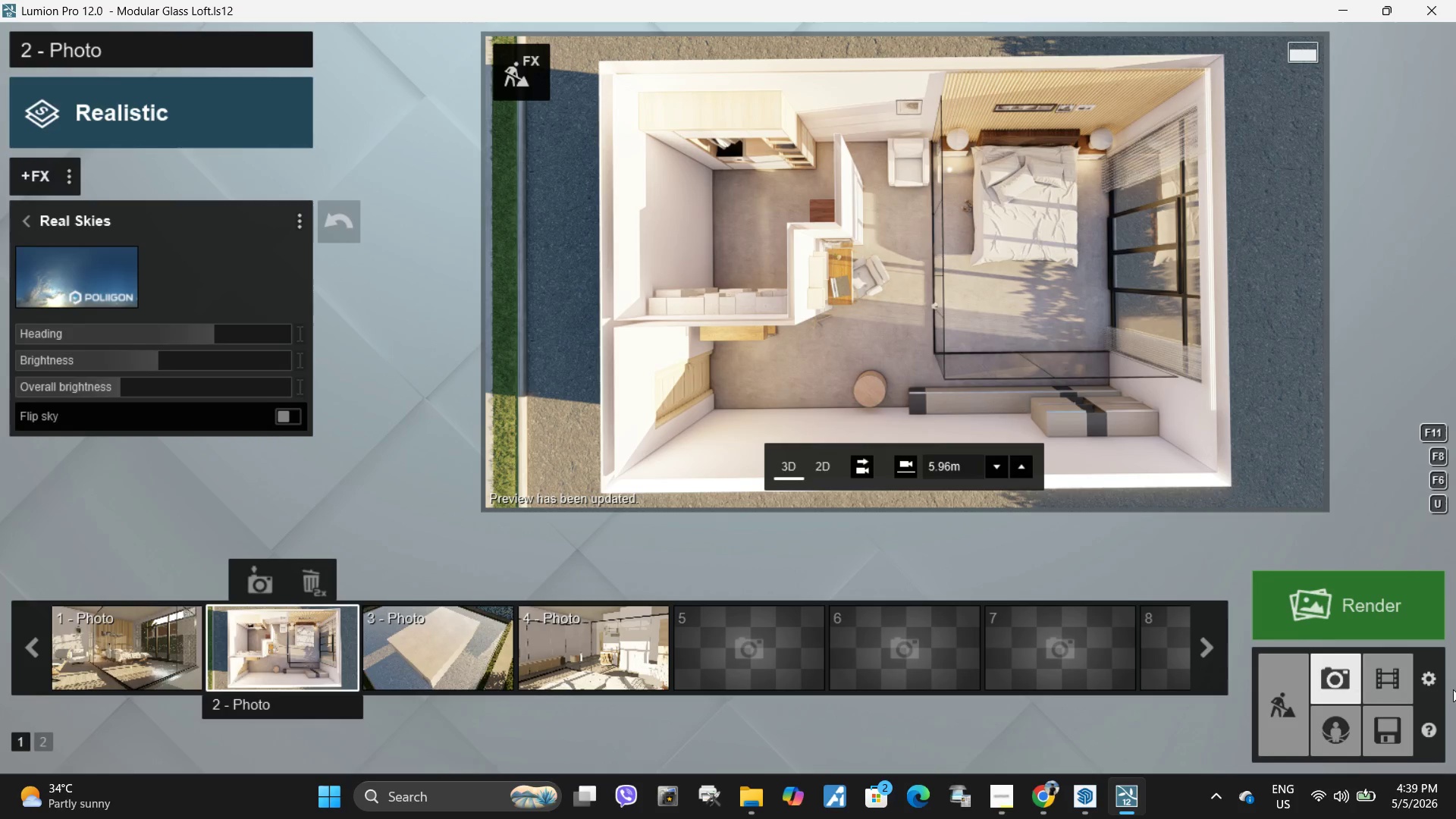 
wait(9.89)
 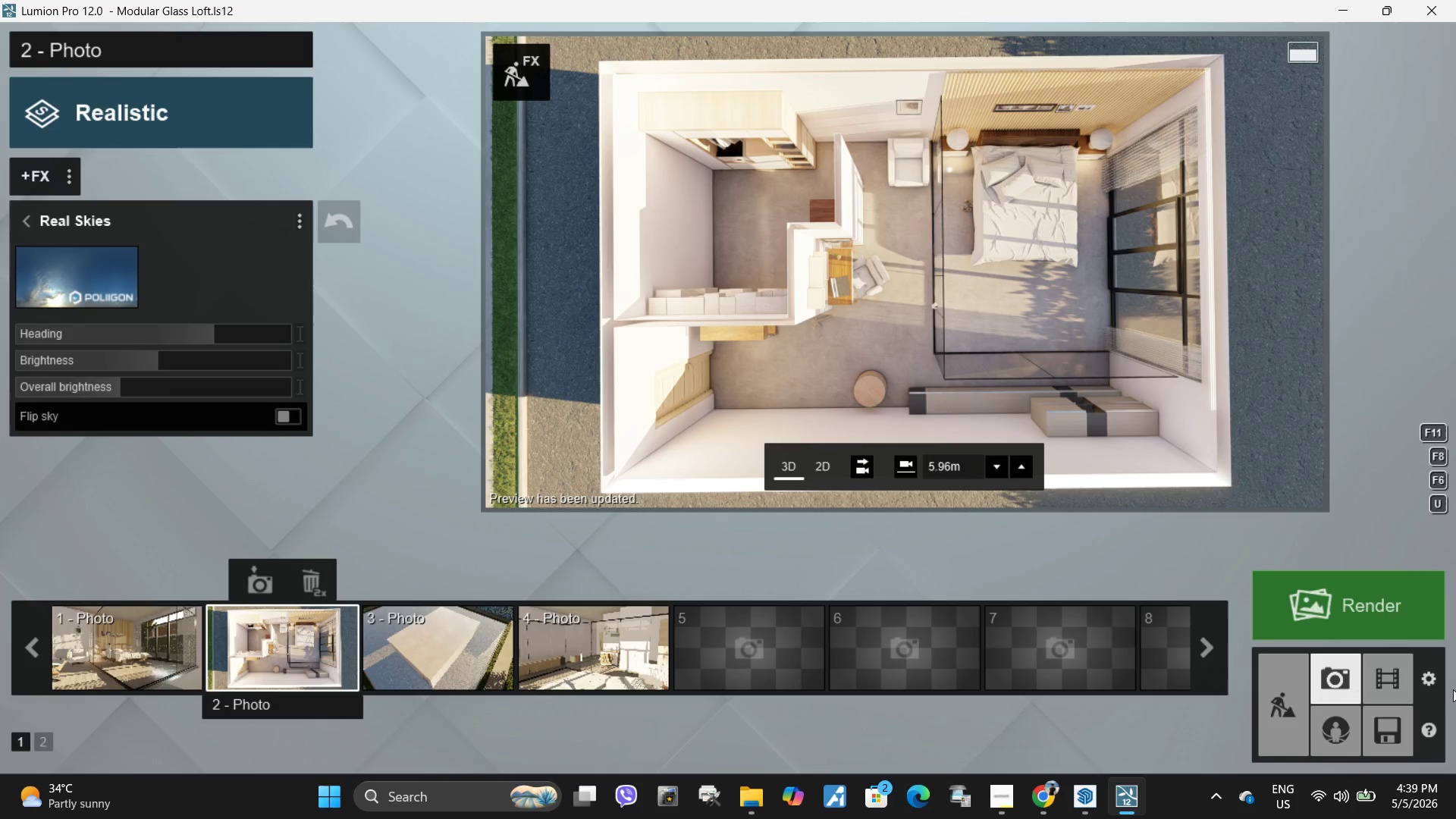 
left_click([936, 330])
 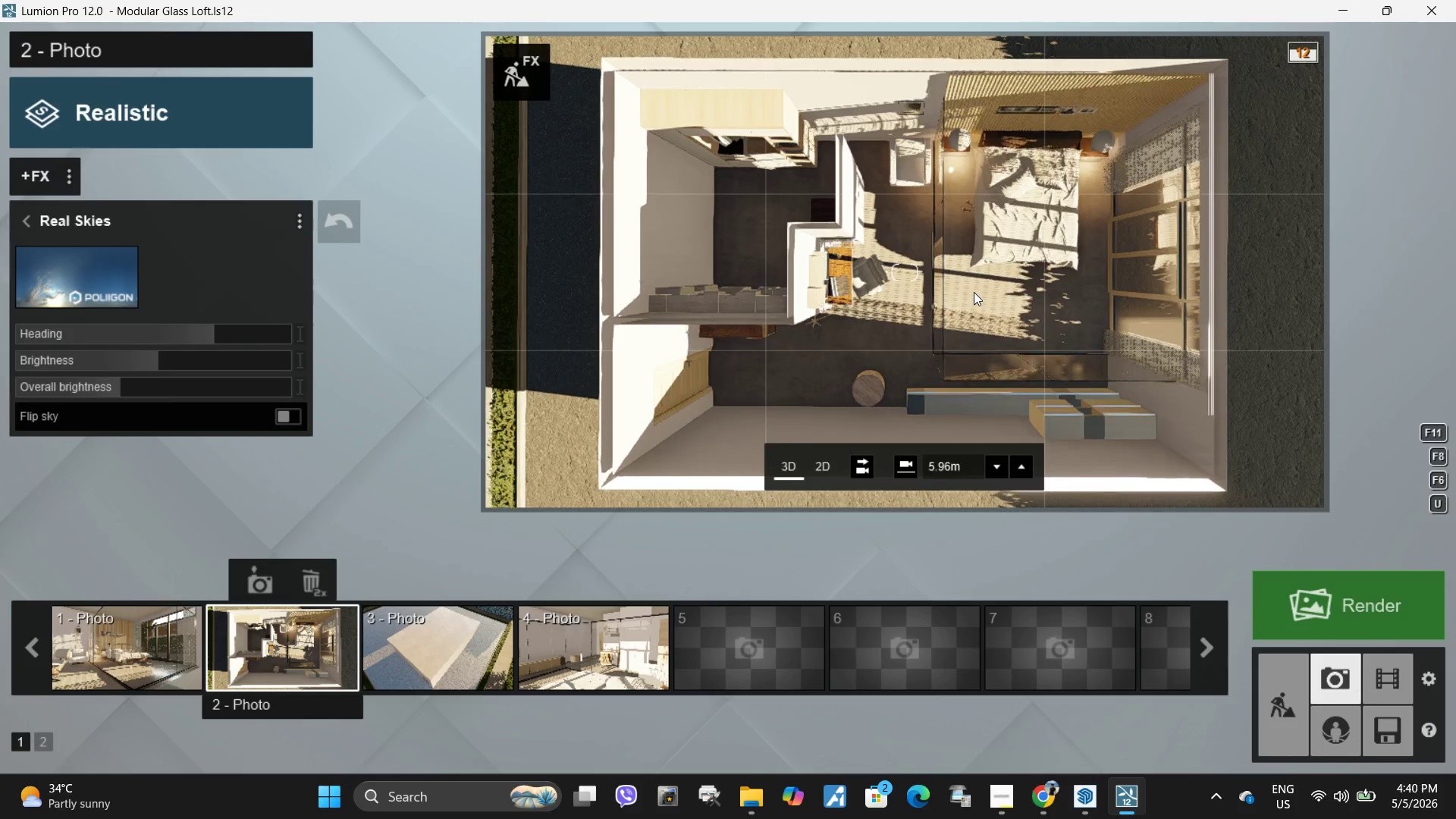 
wait(7.3)
 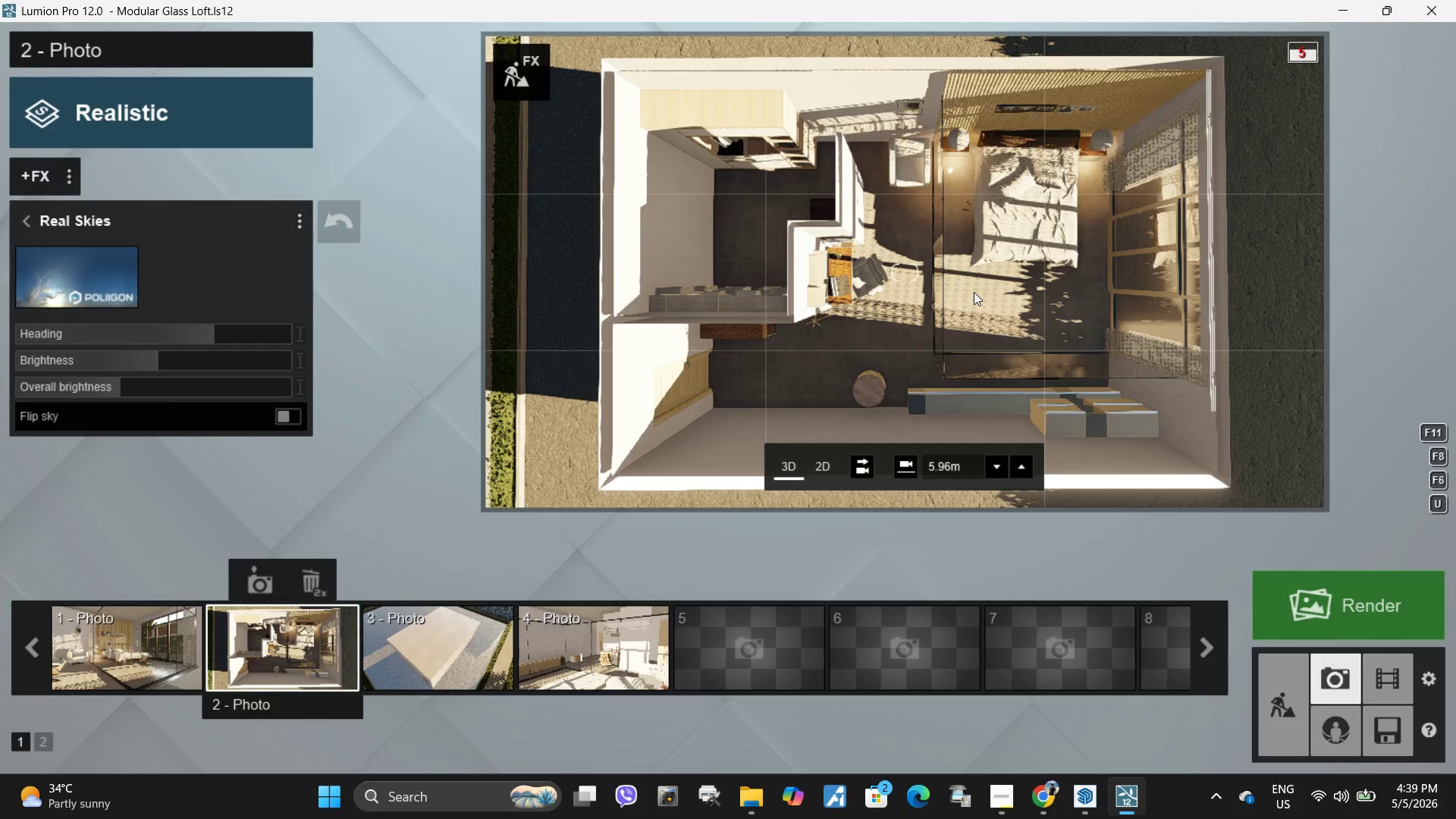 
left_click([974, 293])
 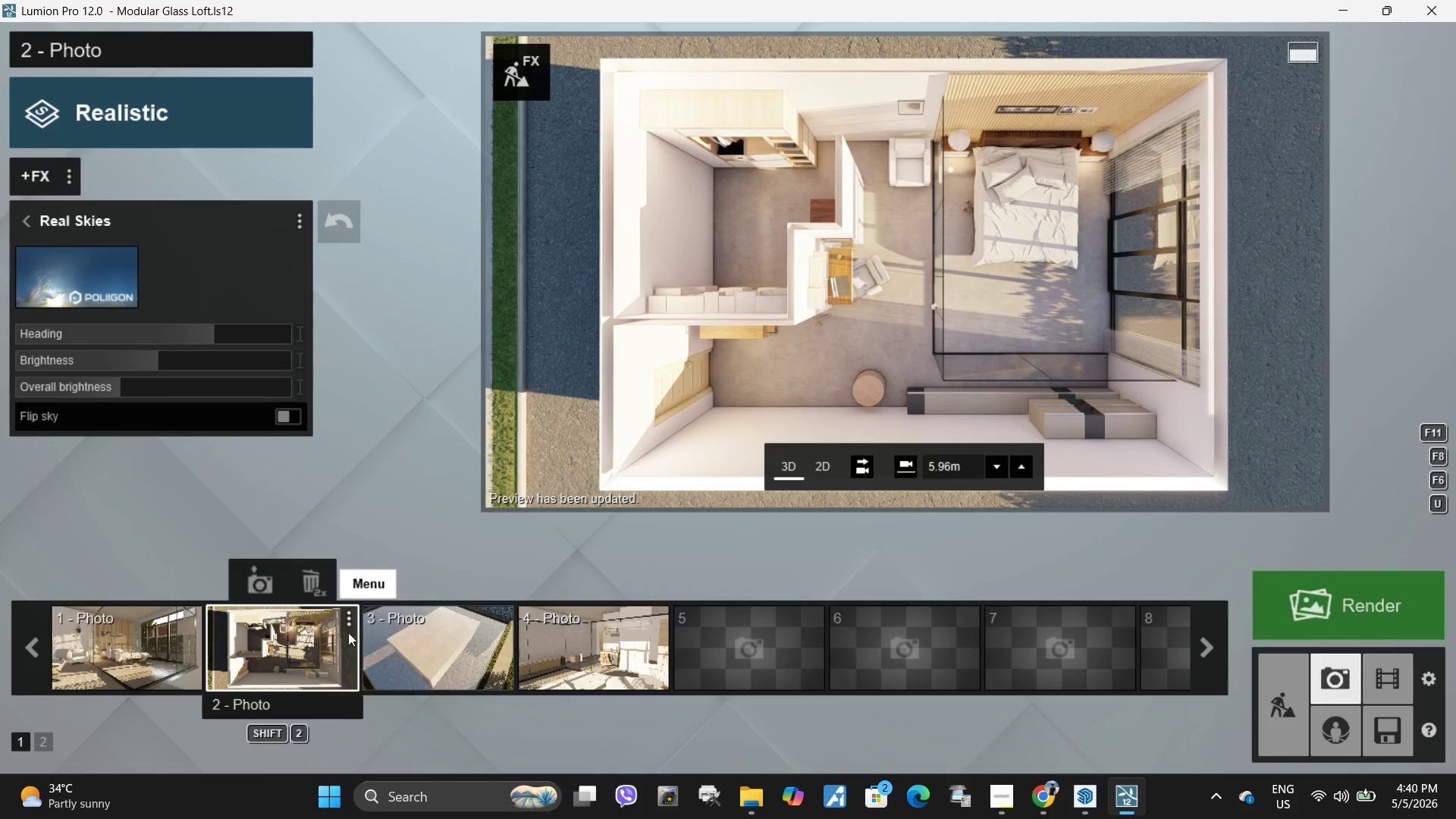 
wait(5.05)
 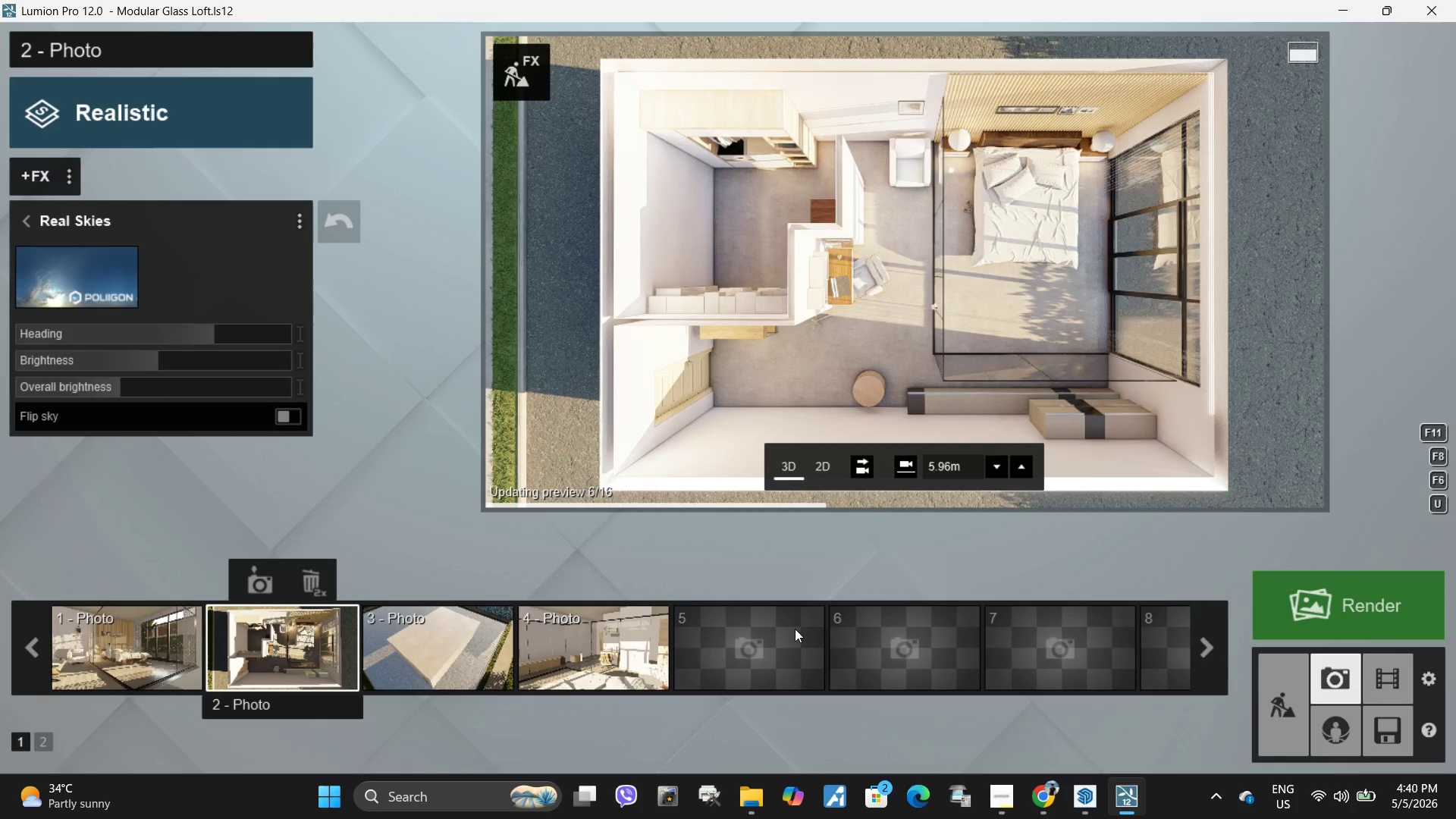 
left_click([254, 583])
 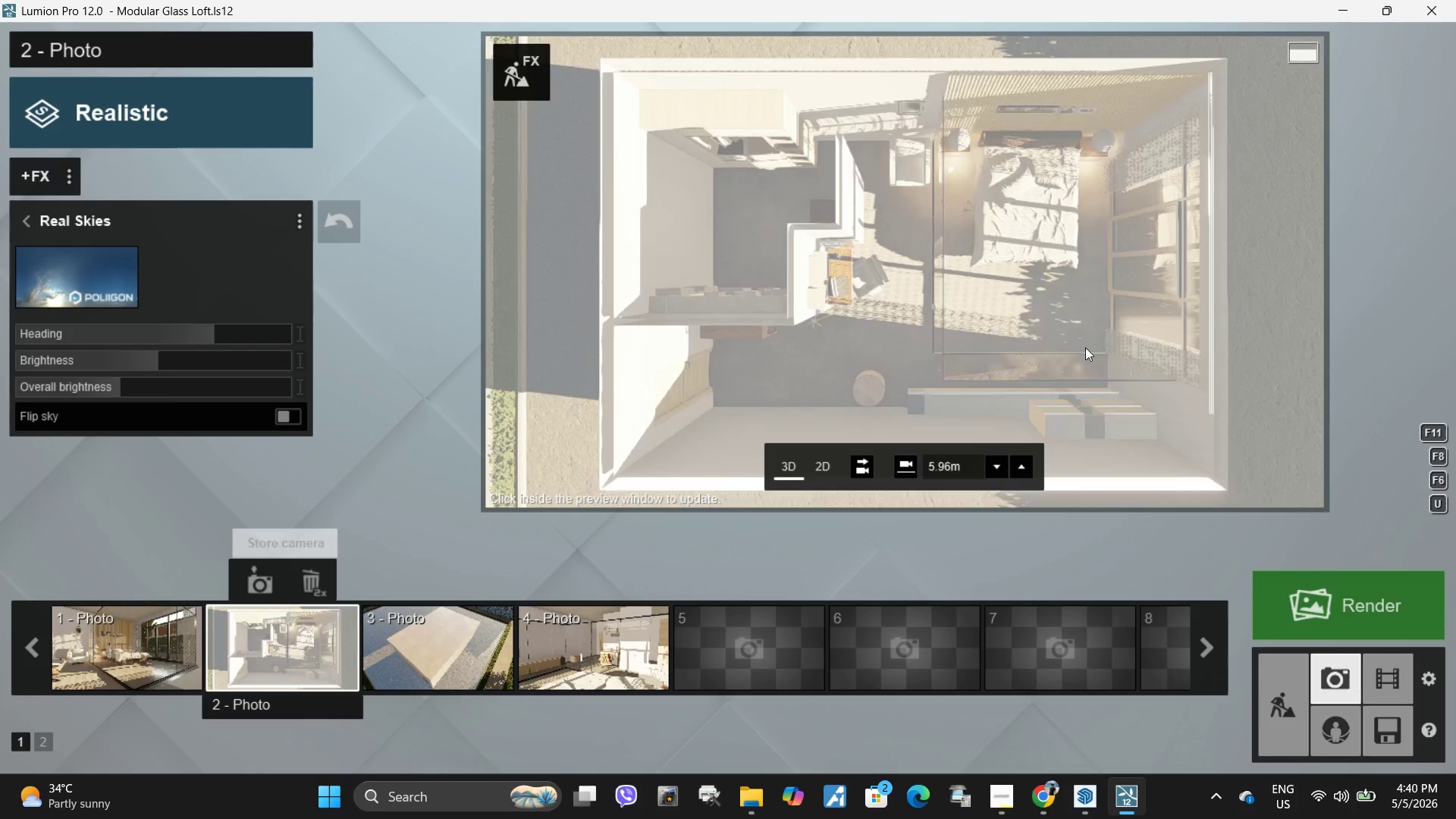 
left_click([993, 323])
 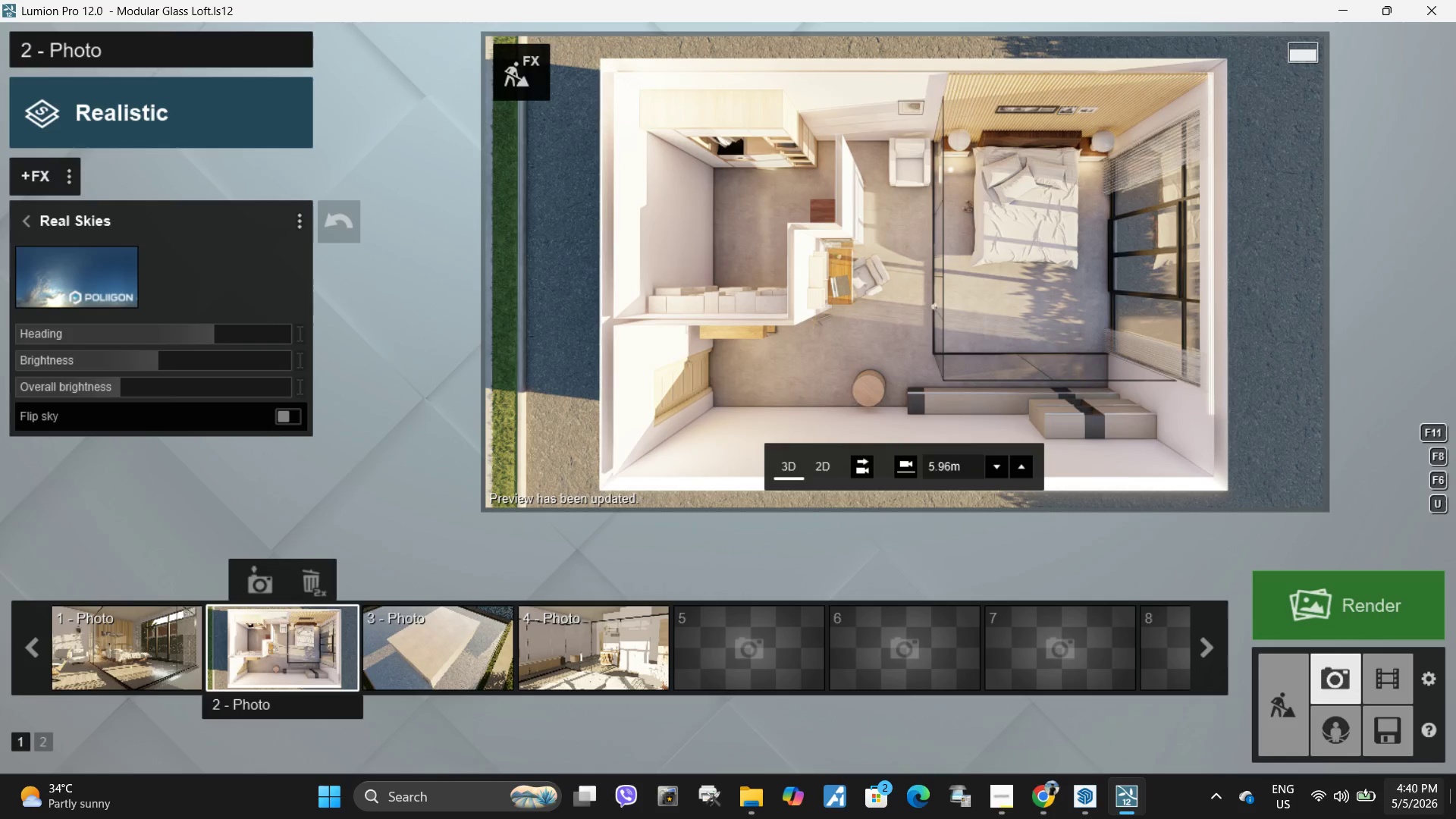 
left_click([1329, 620])
 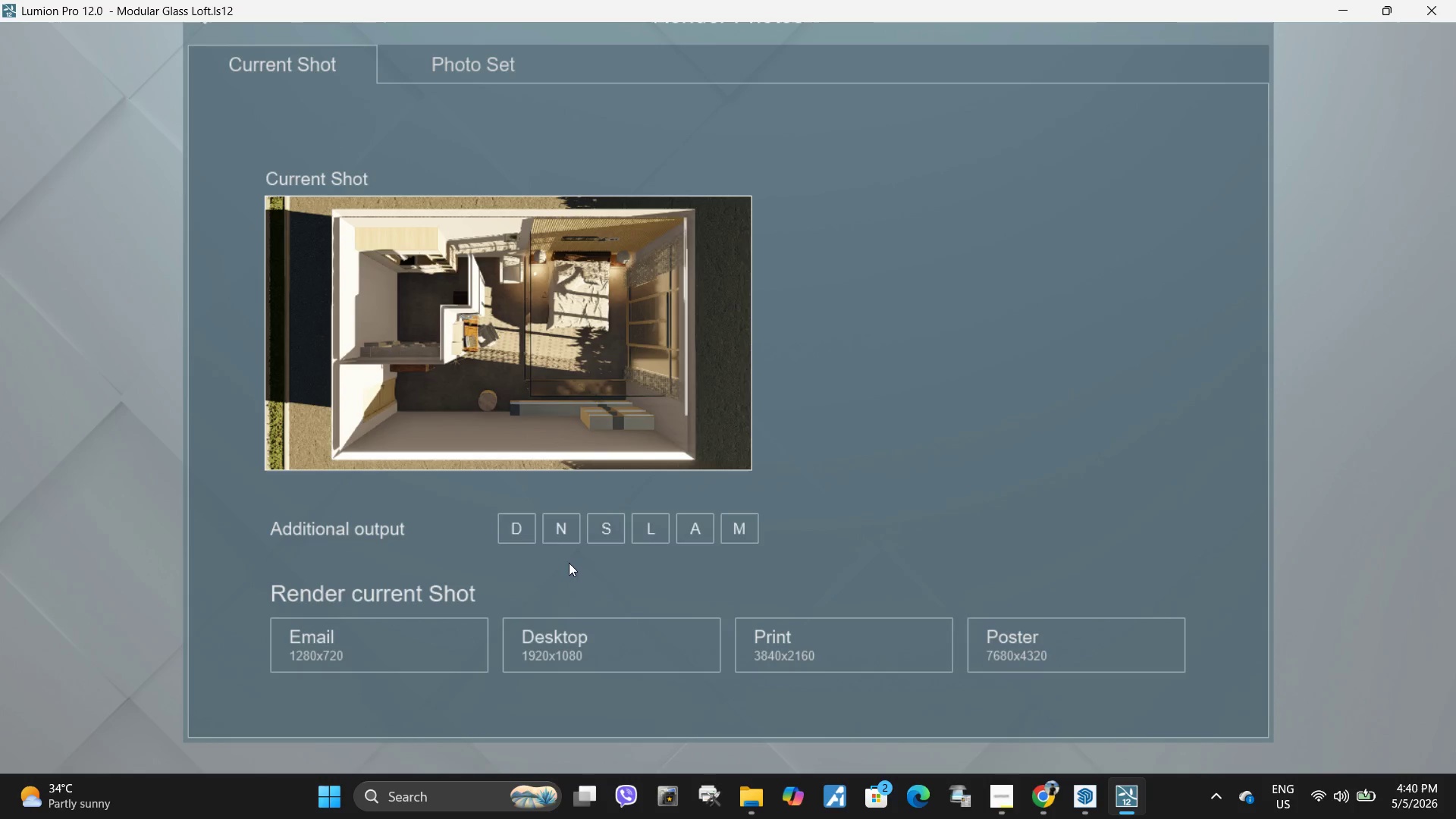 
left_click([846, 644])
 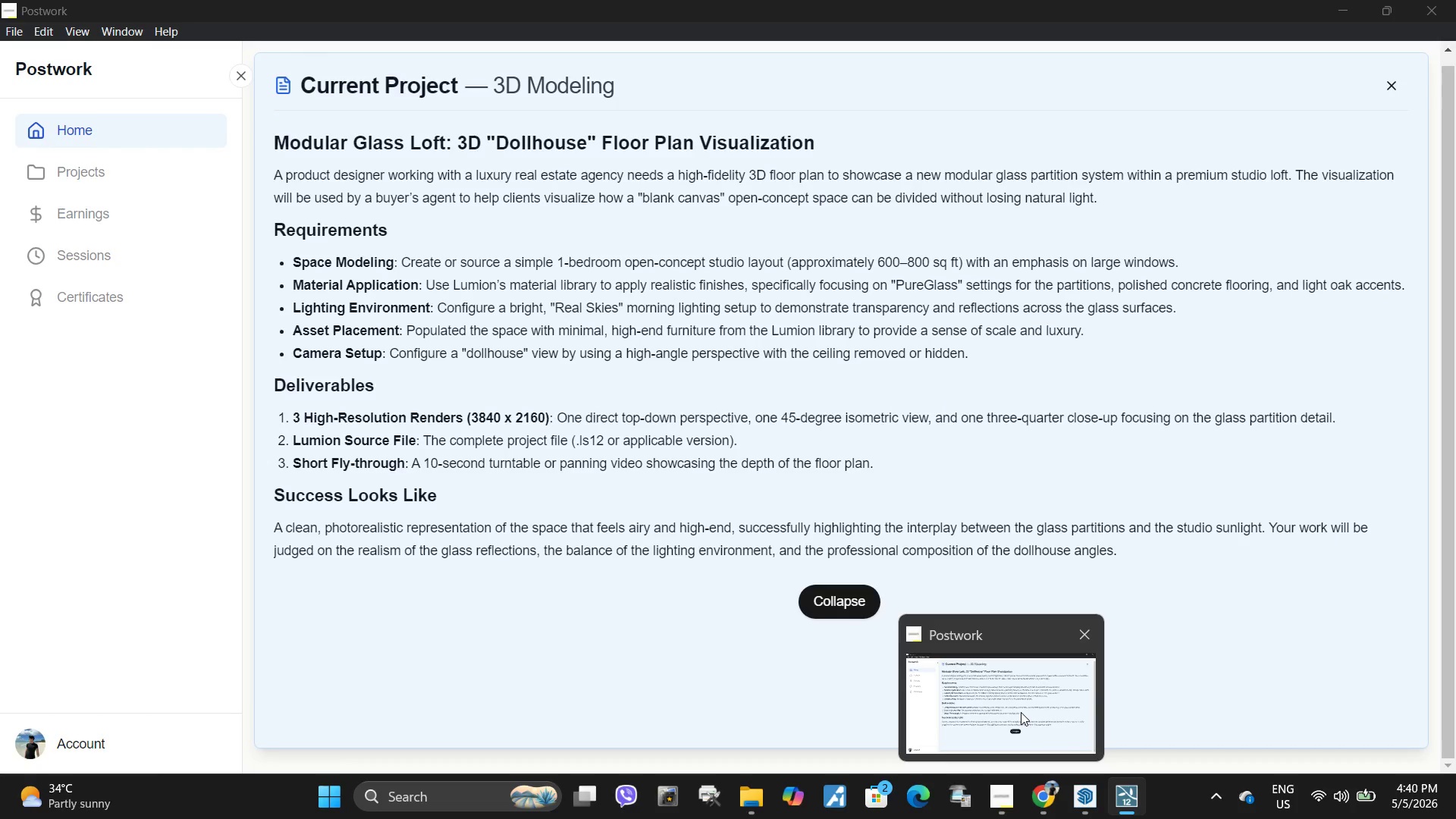 
left_click([210, 375])
 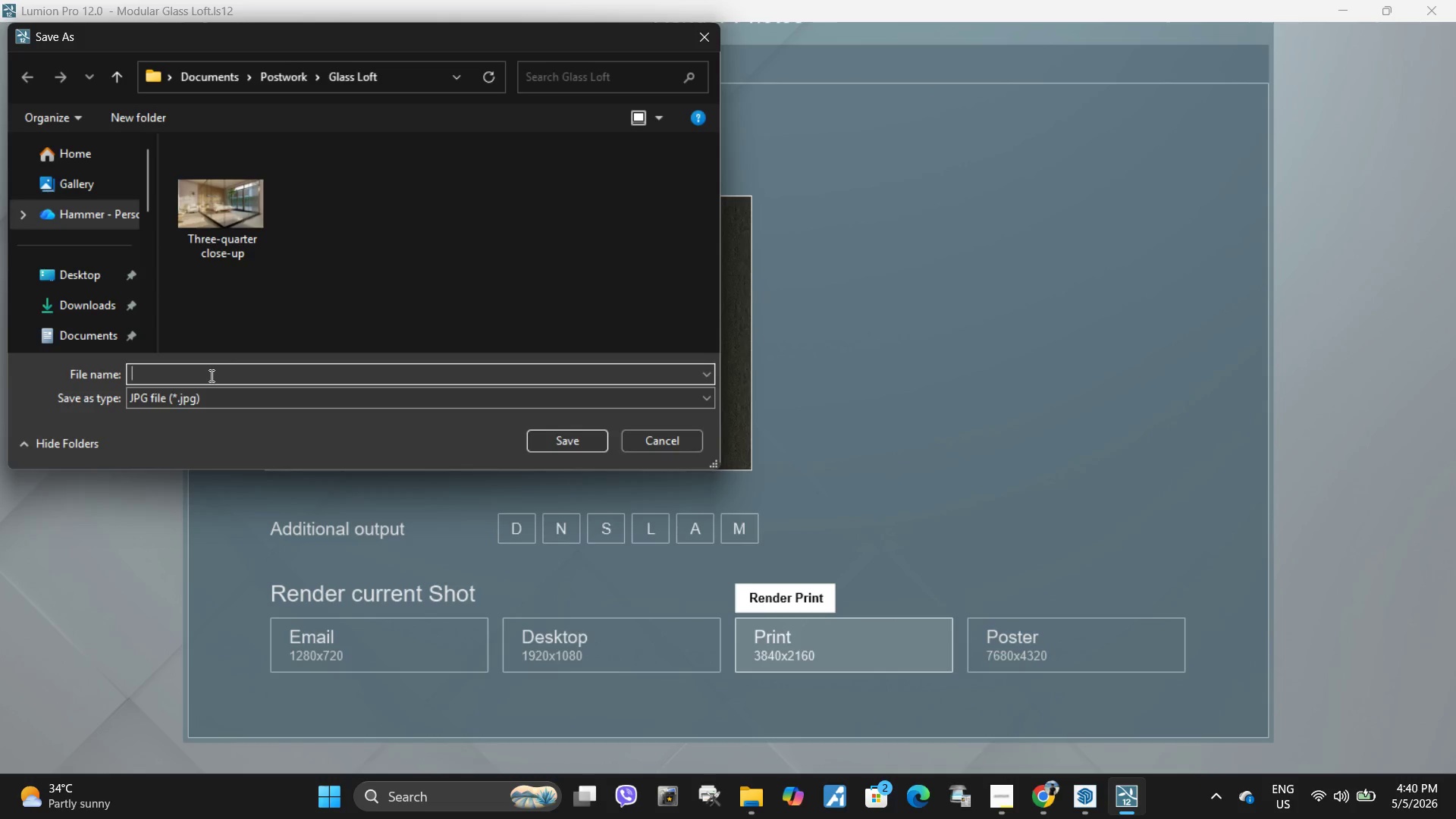 
type(Direct top-down perspective)
 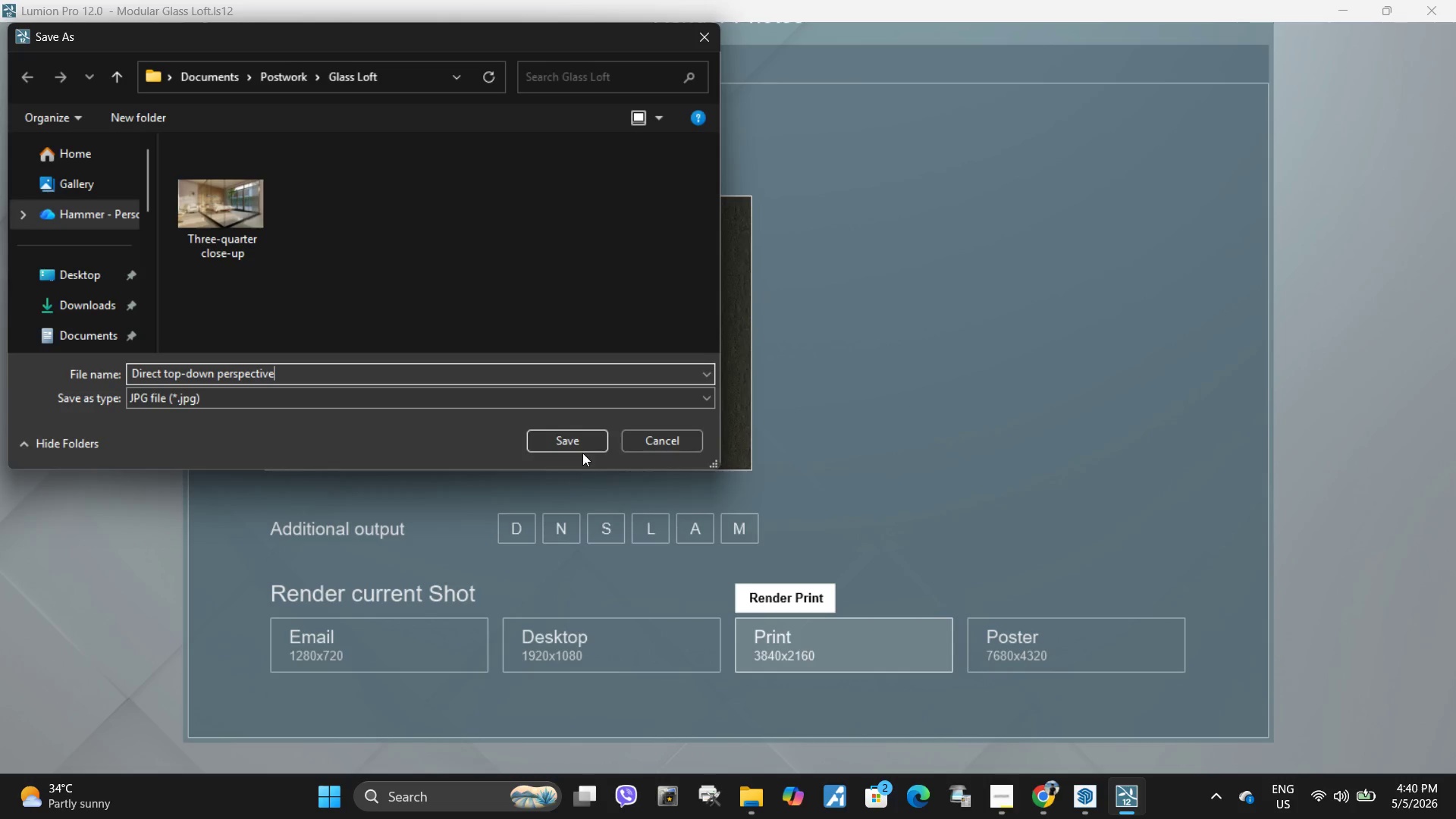 
left_click([582, 449])
 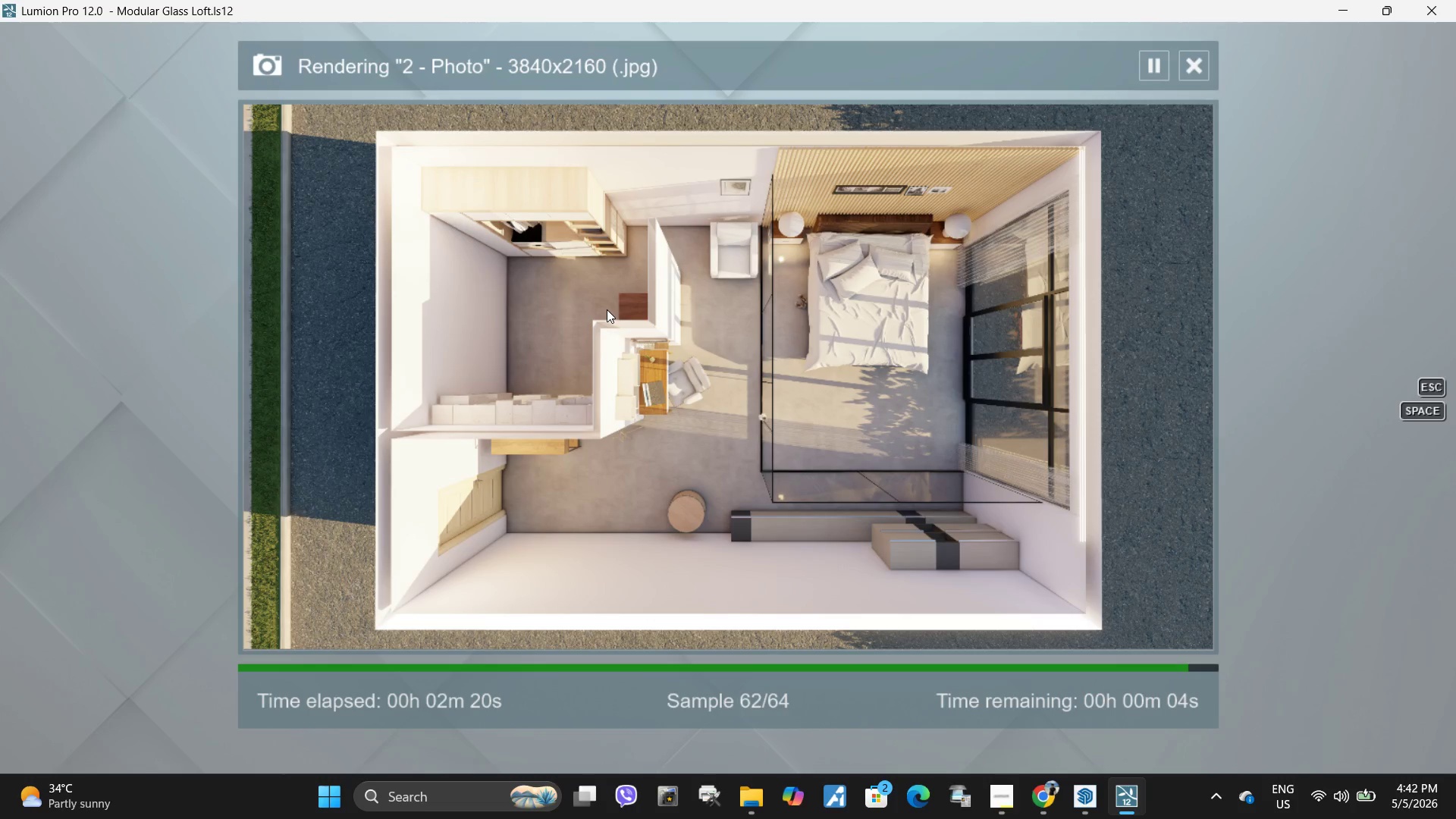 
wait(150.86)
 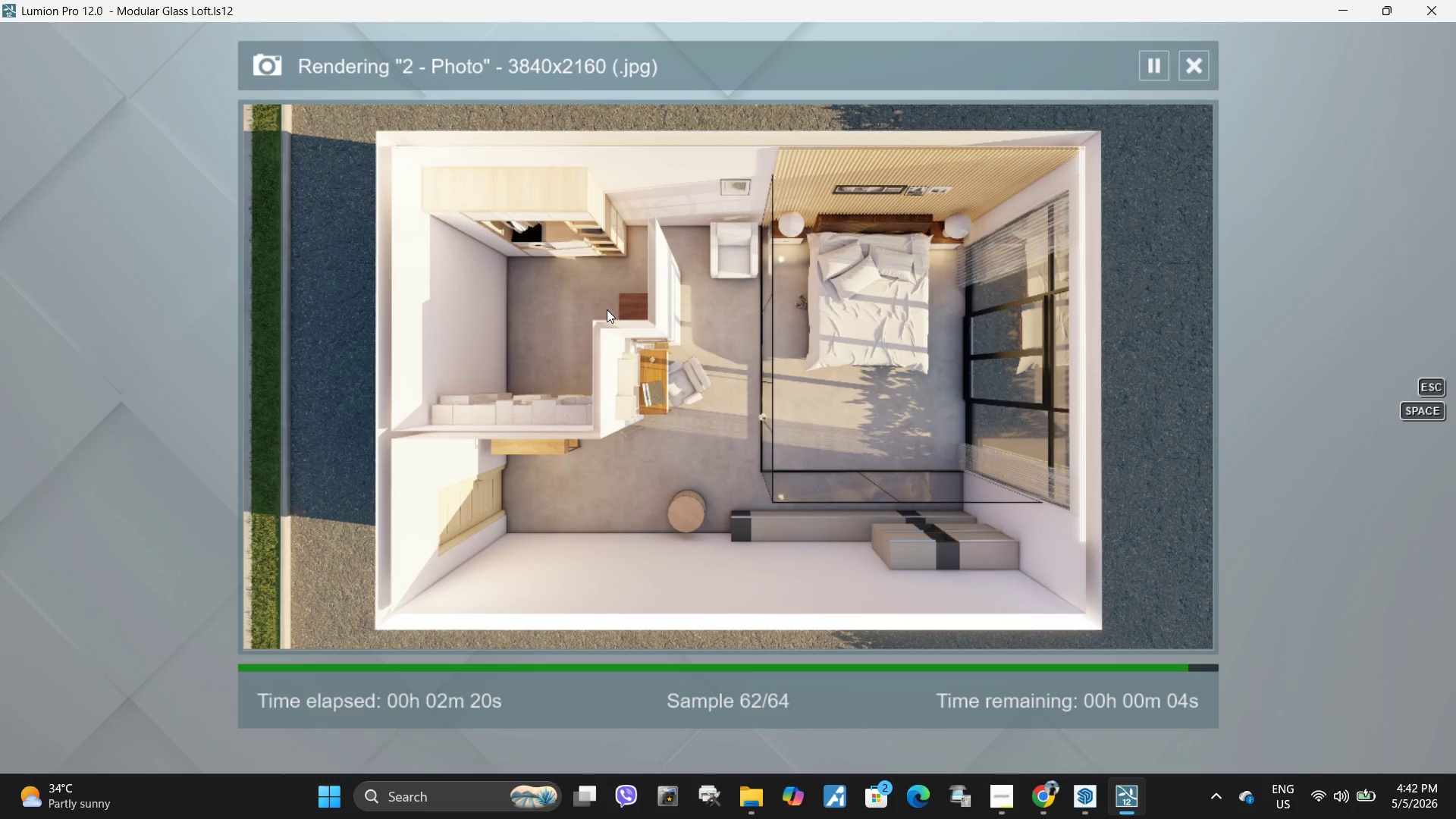 
left_click([1045, 626])
 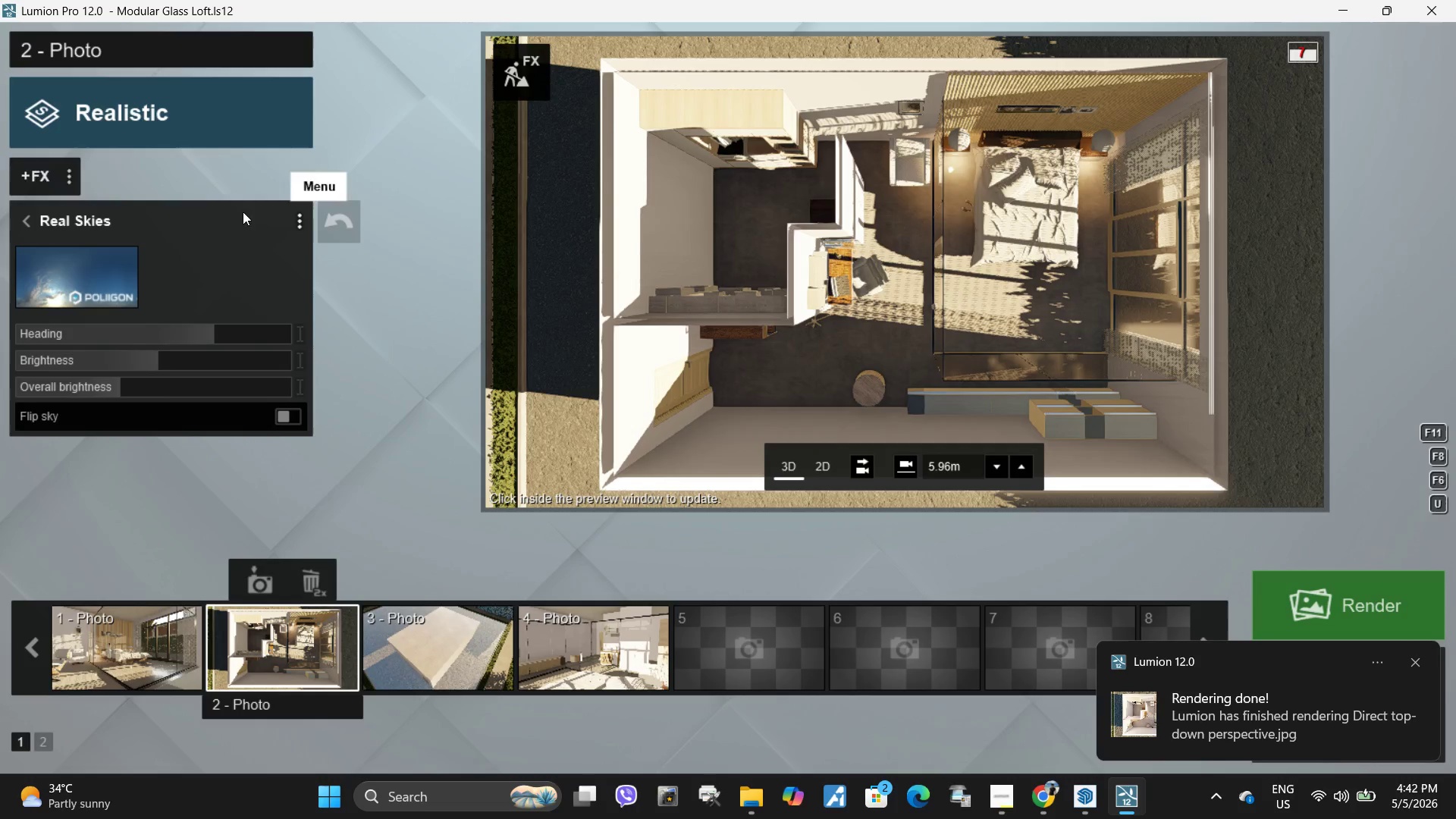 
left_click([71, 177])
 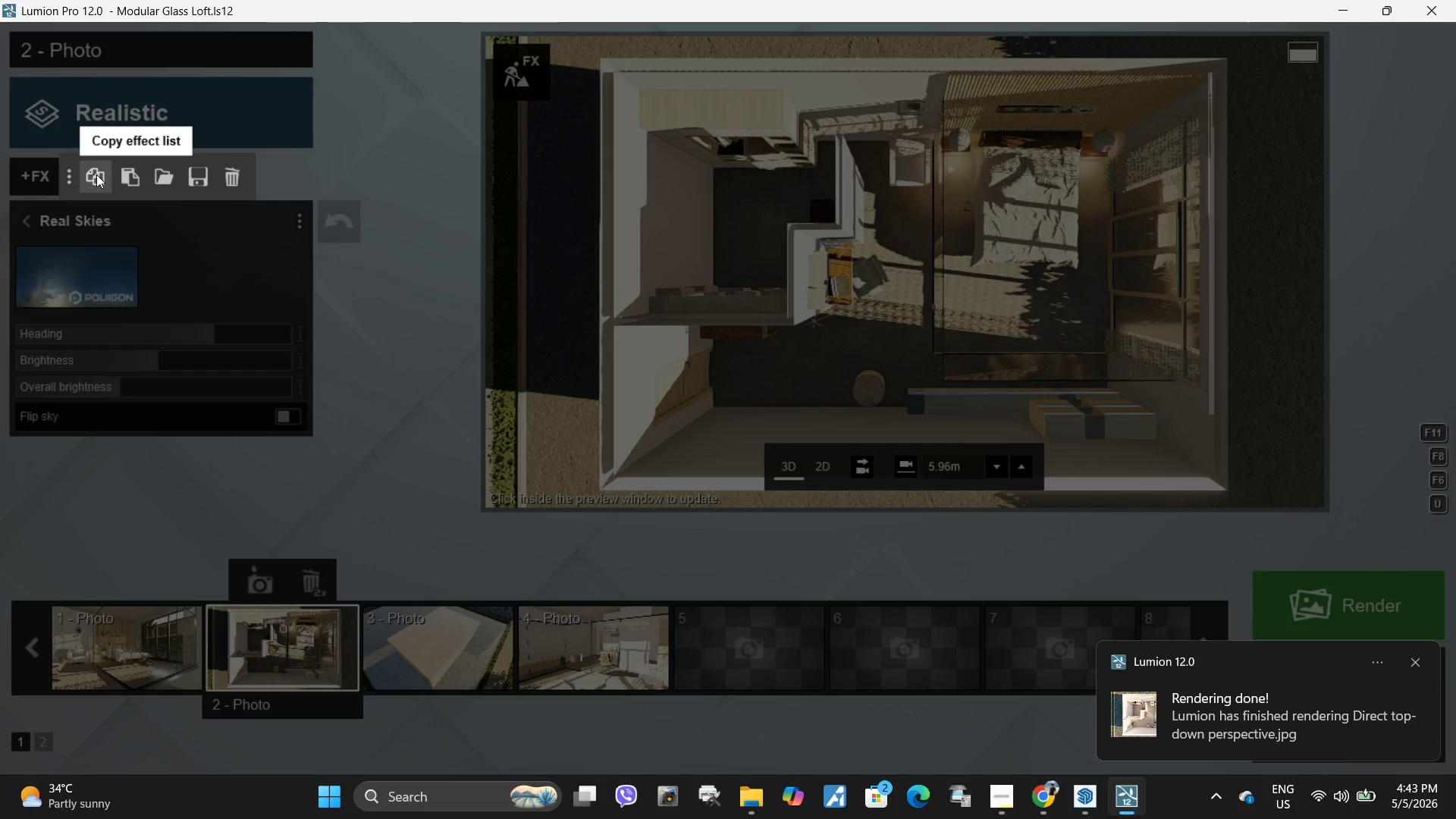 
left_click([97, 174])
 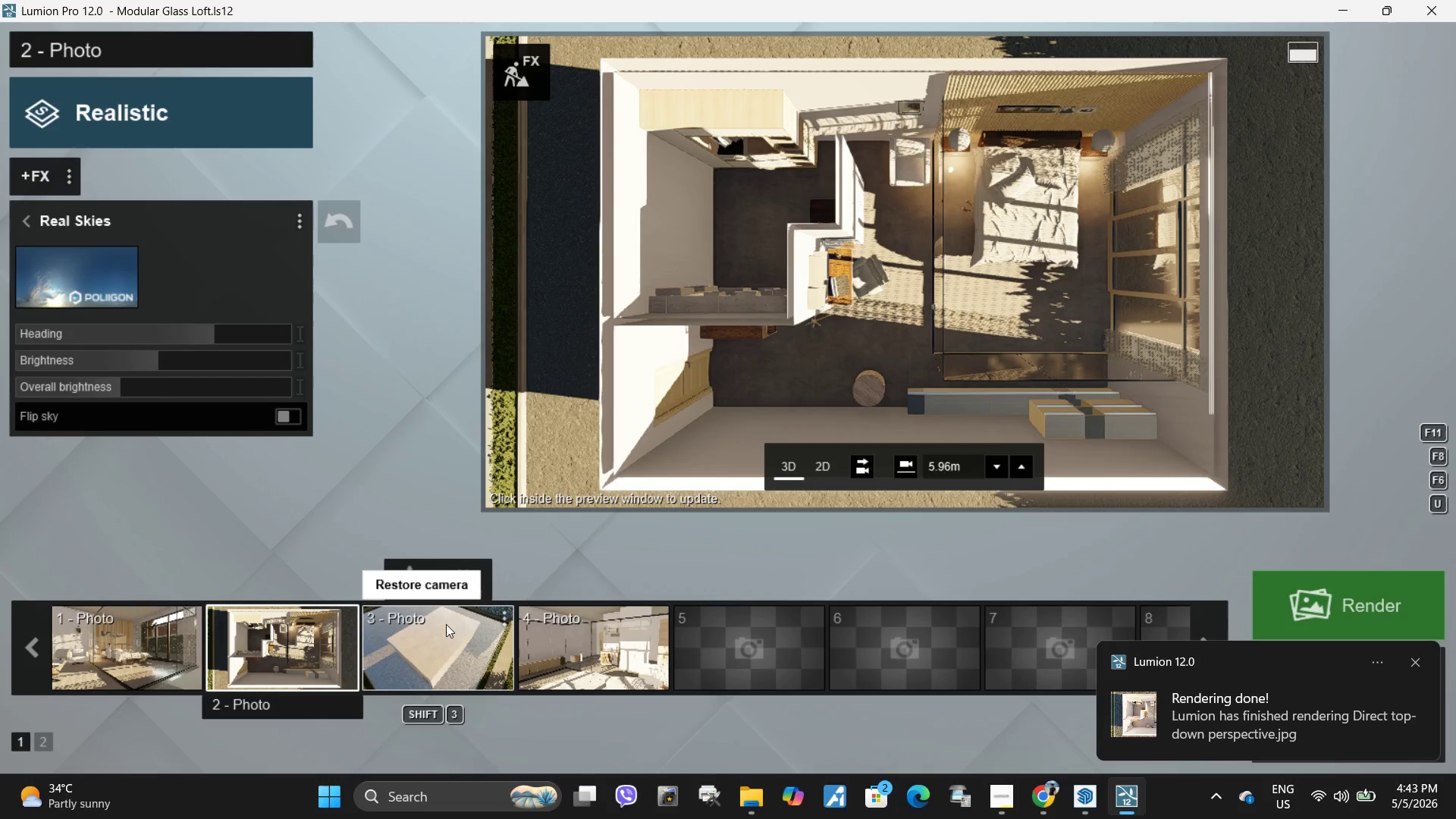 
left_click([444, 633])
 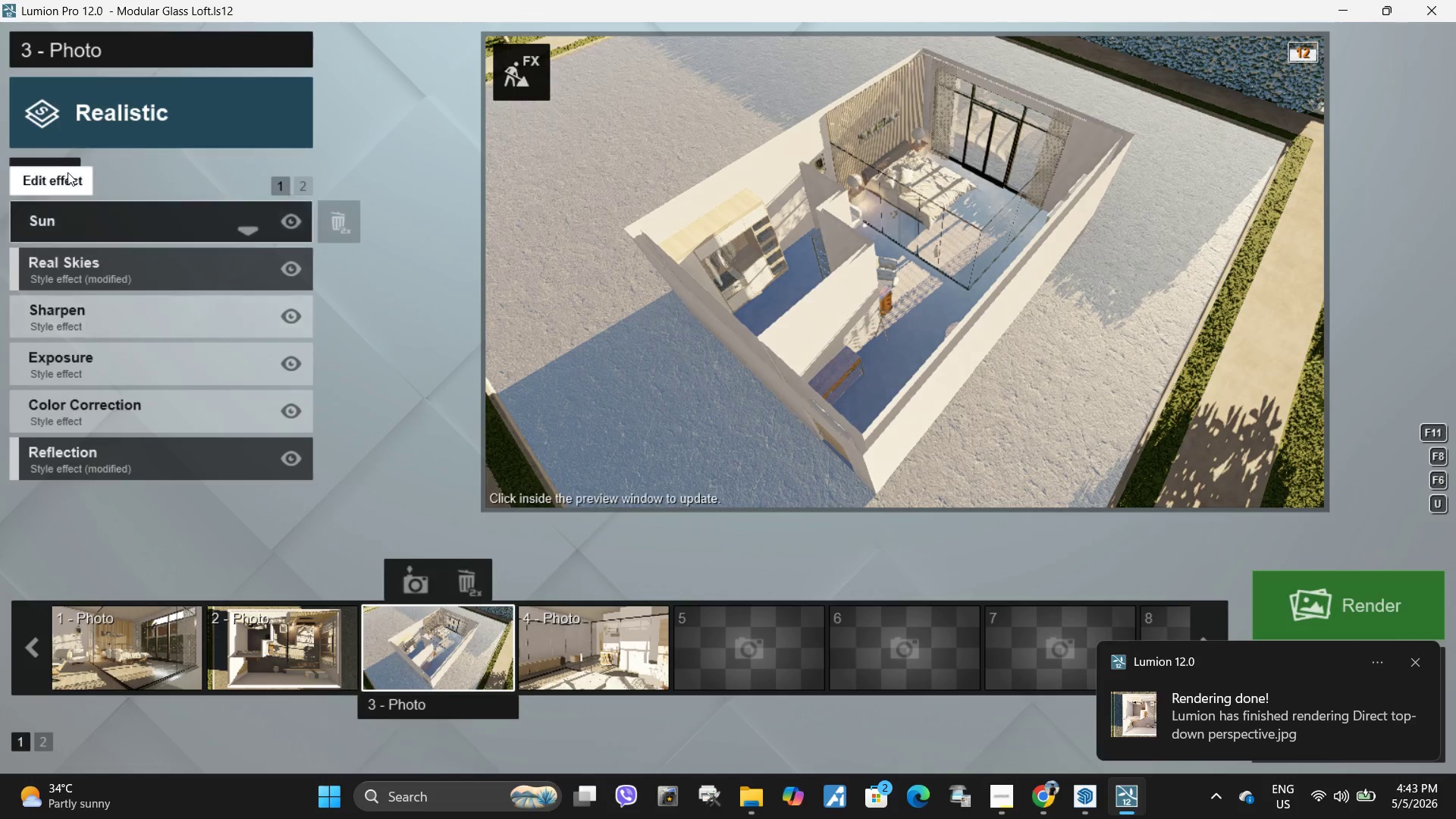 
left_click([74, 183])
 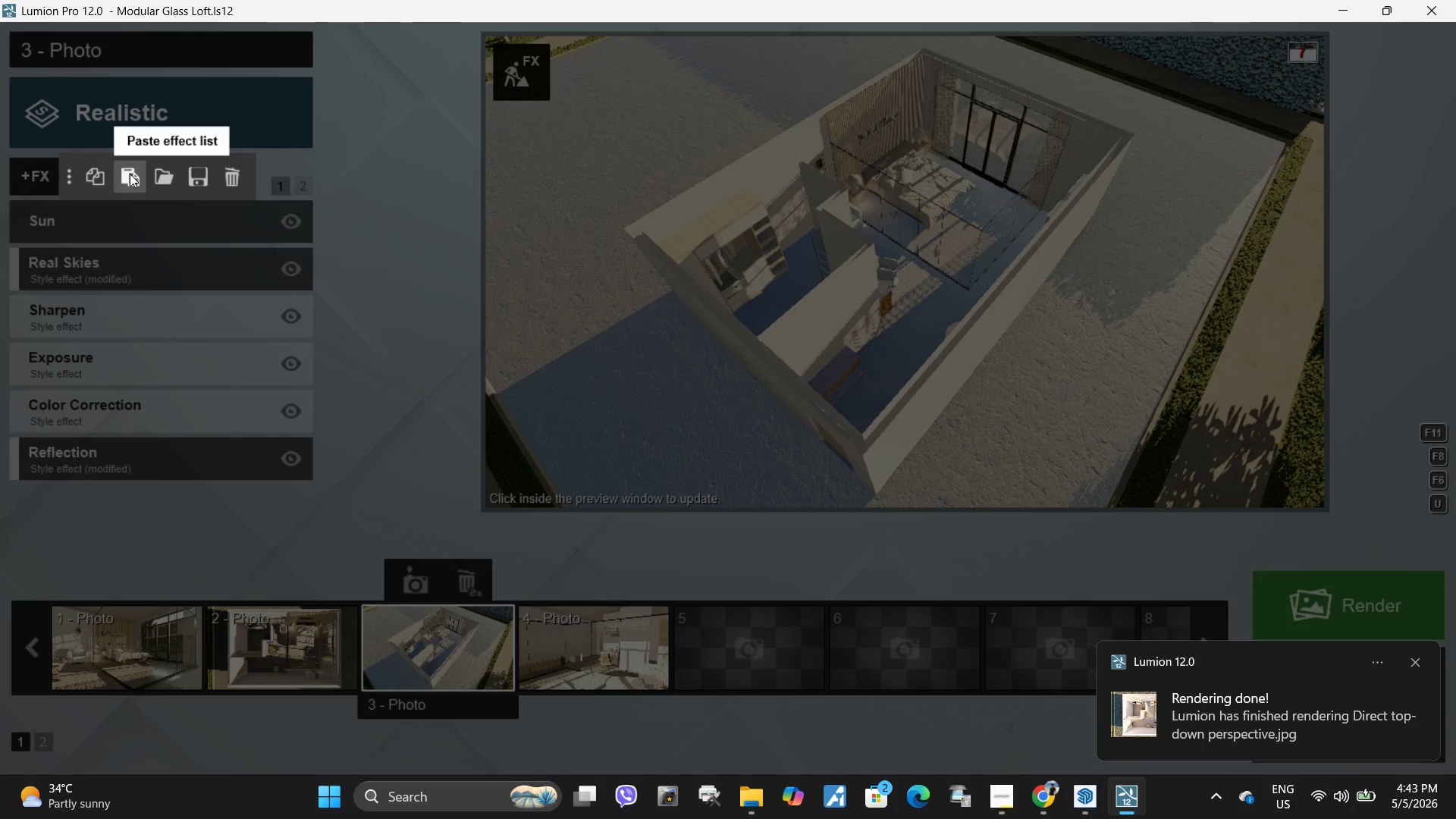 
left_click([132, 174])
 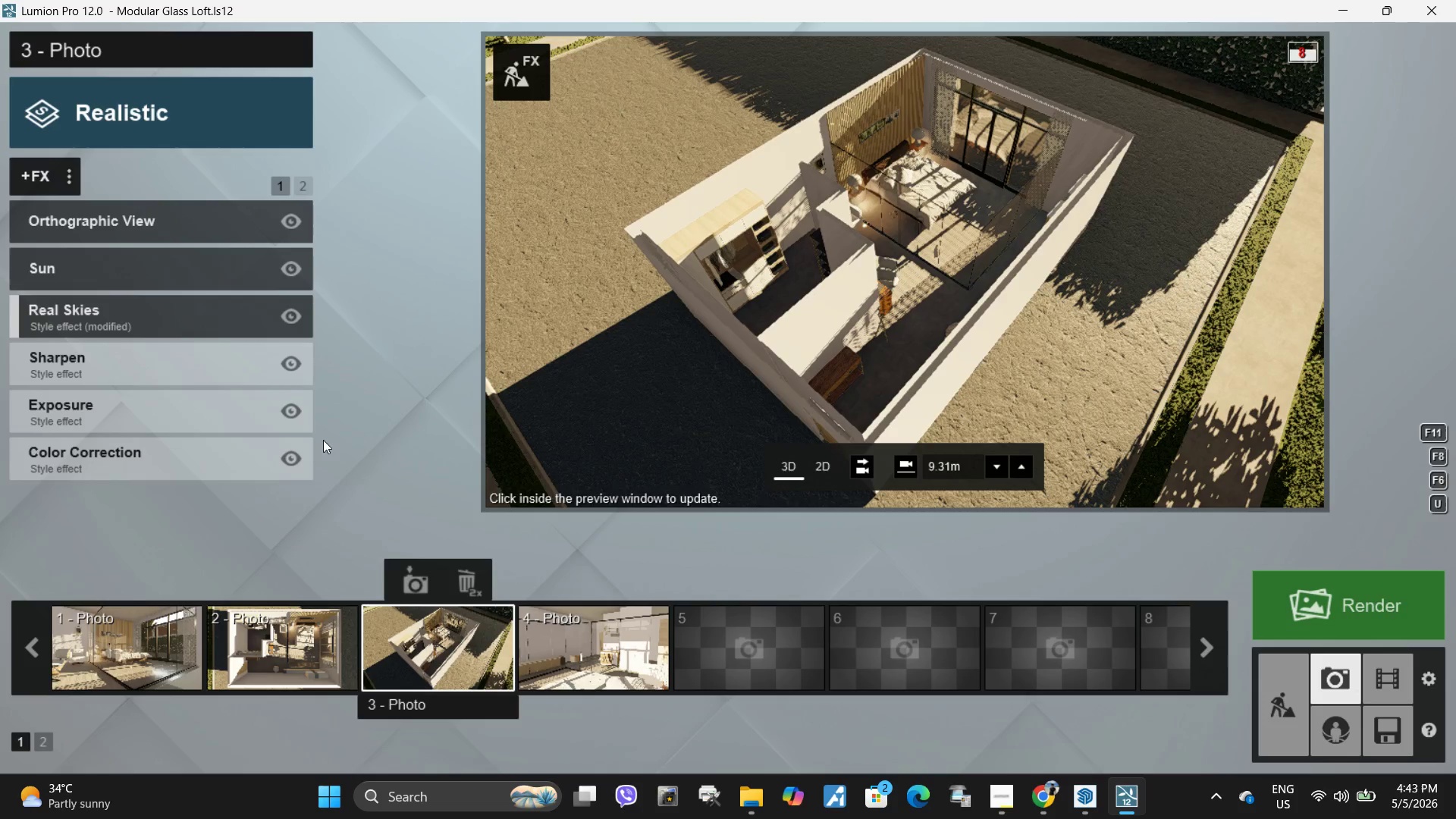 
left_click([444, 667])
 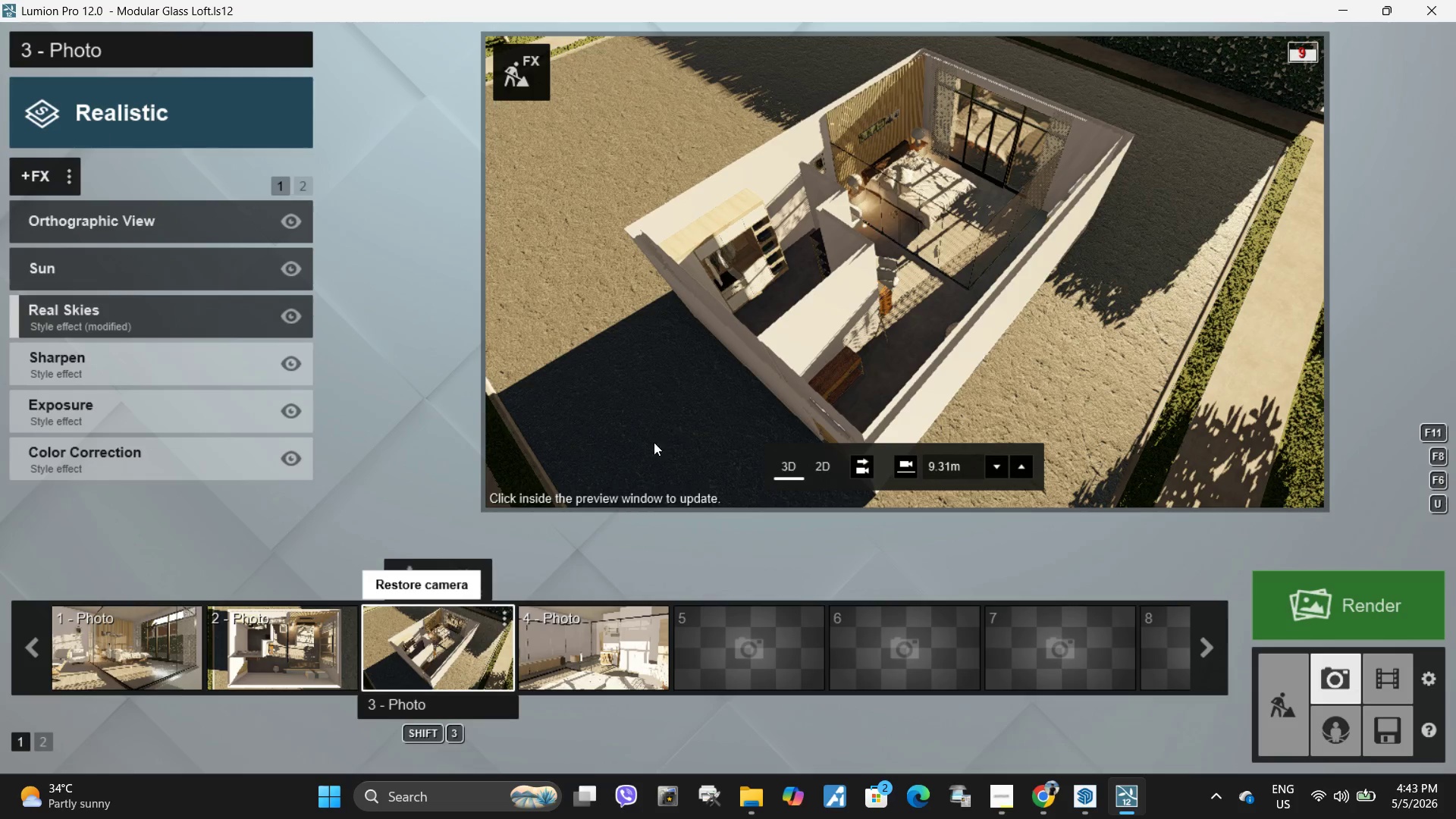 
left_click([758, 312])
 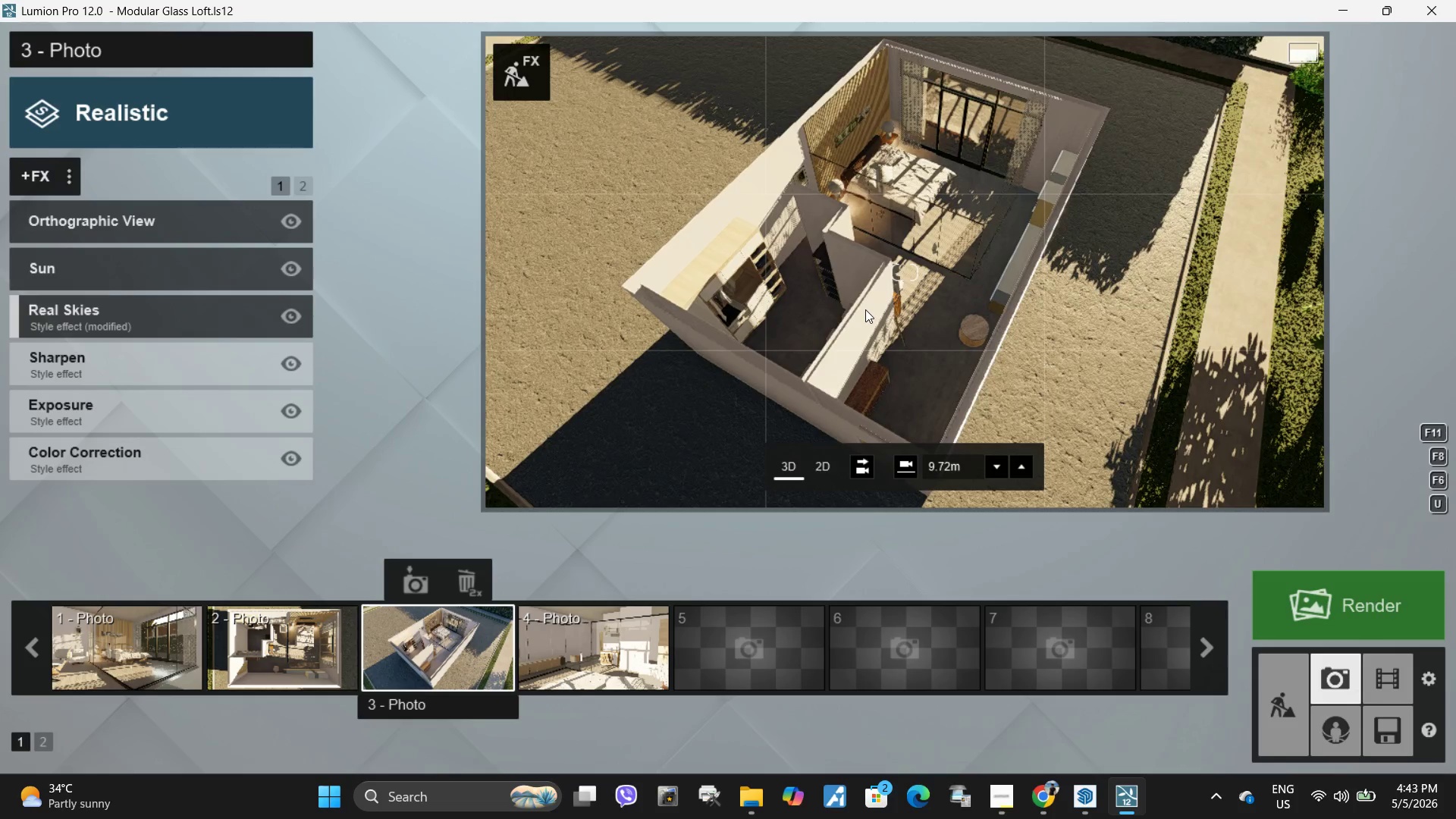 
wait(6.62)
 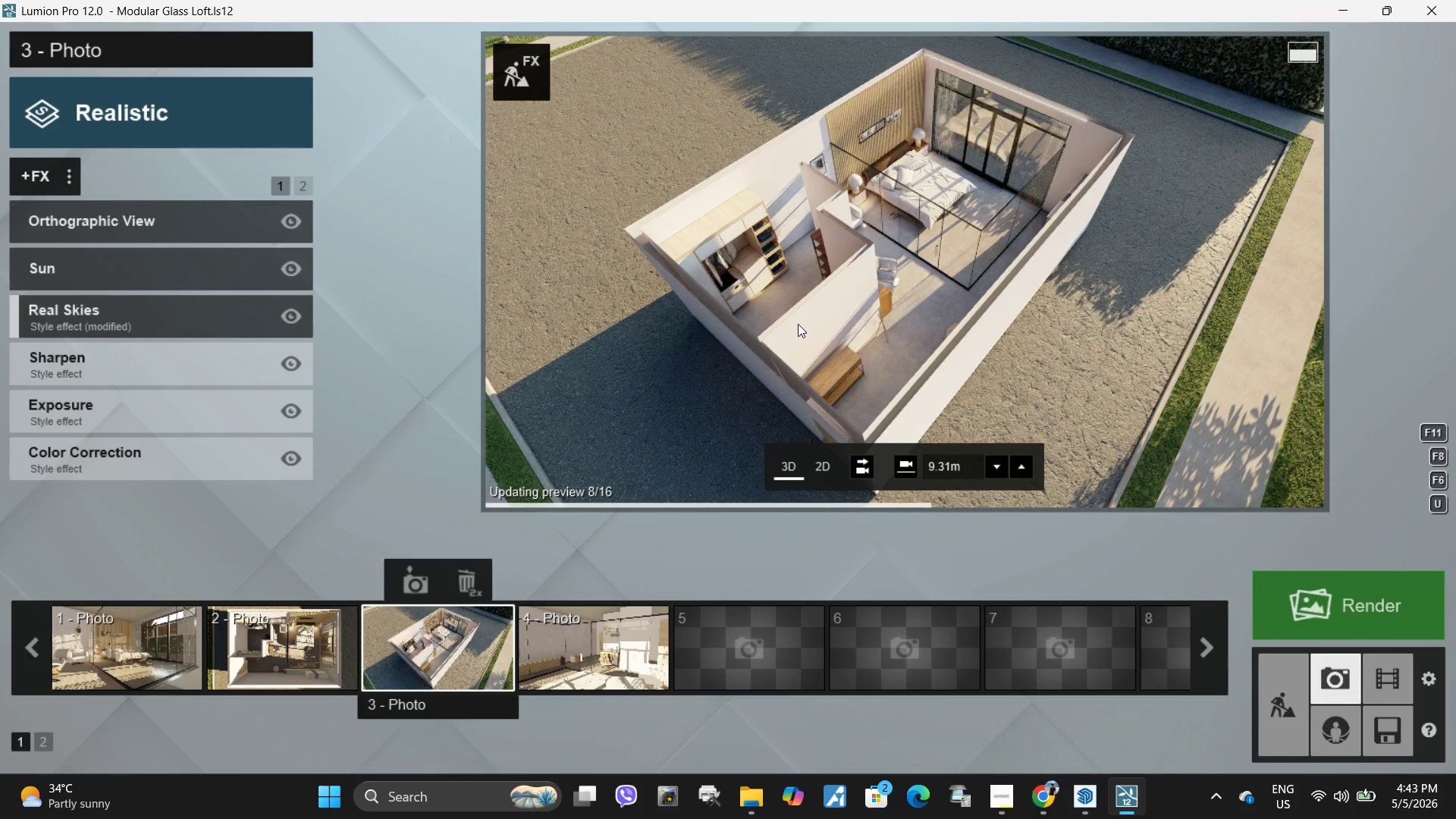 
key(Shift+S)
 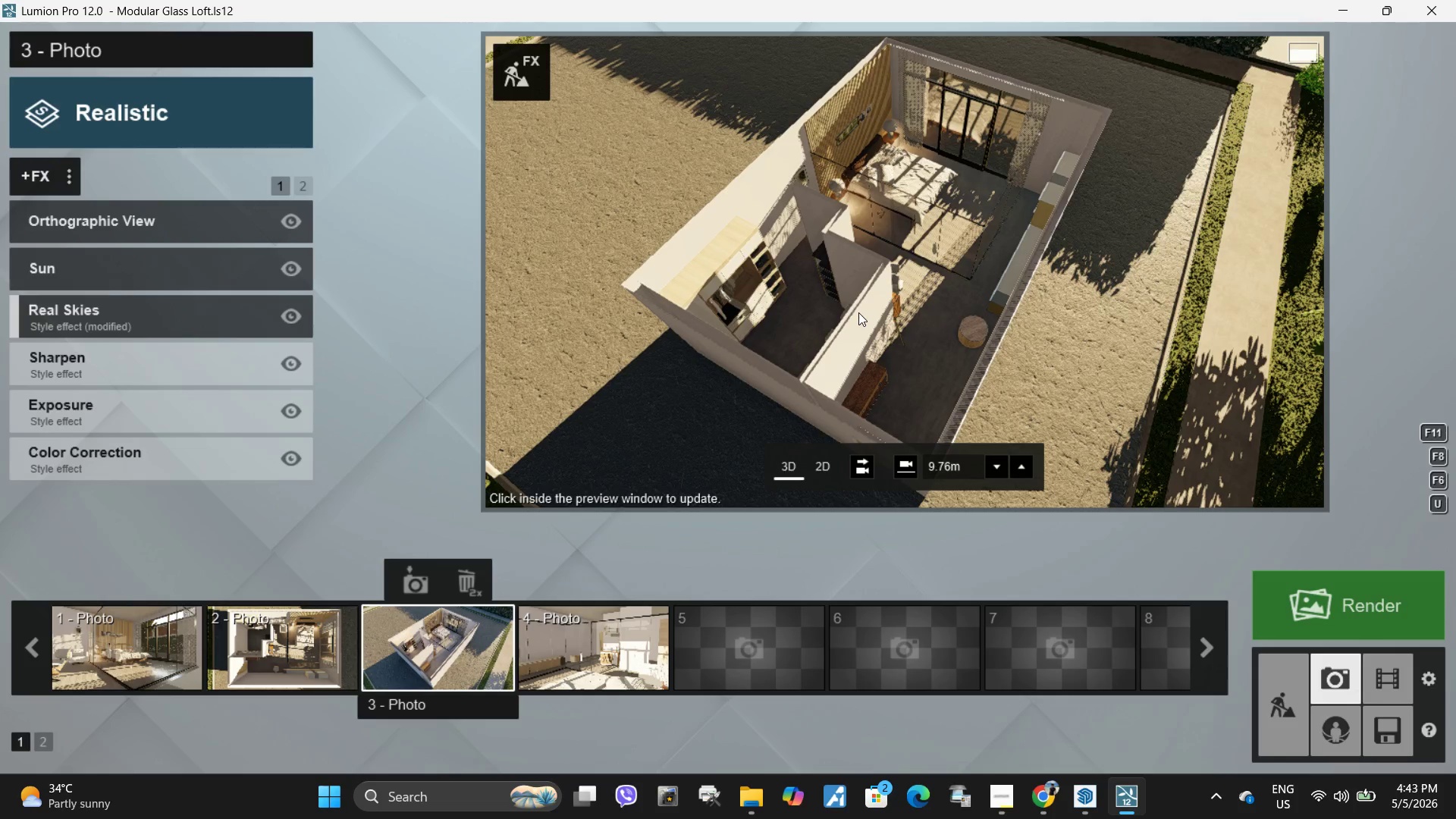 
type(SSEQWWQAS)
 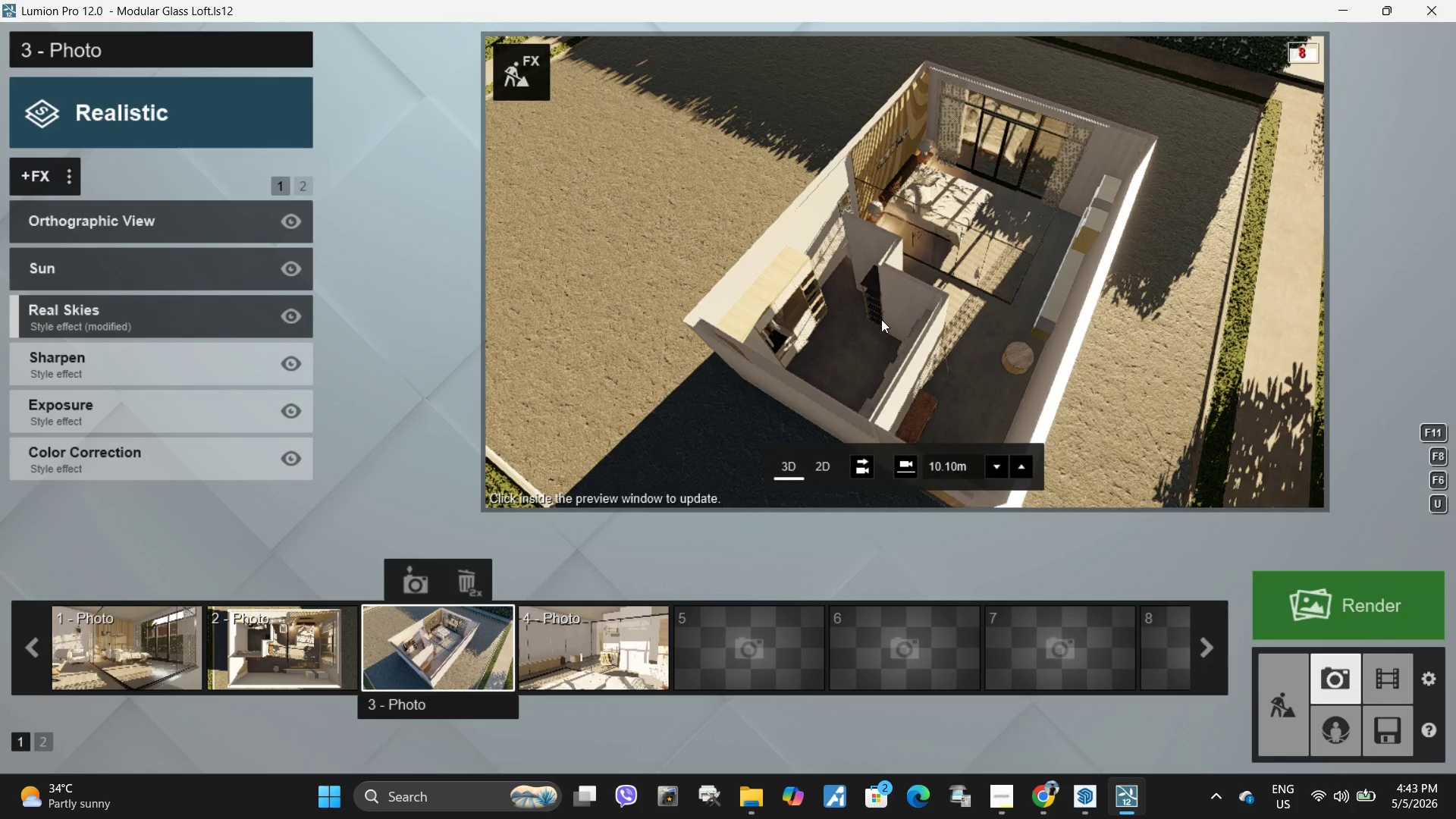 
key(Shift+D)
 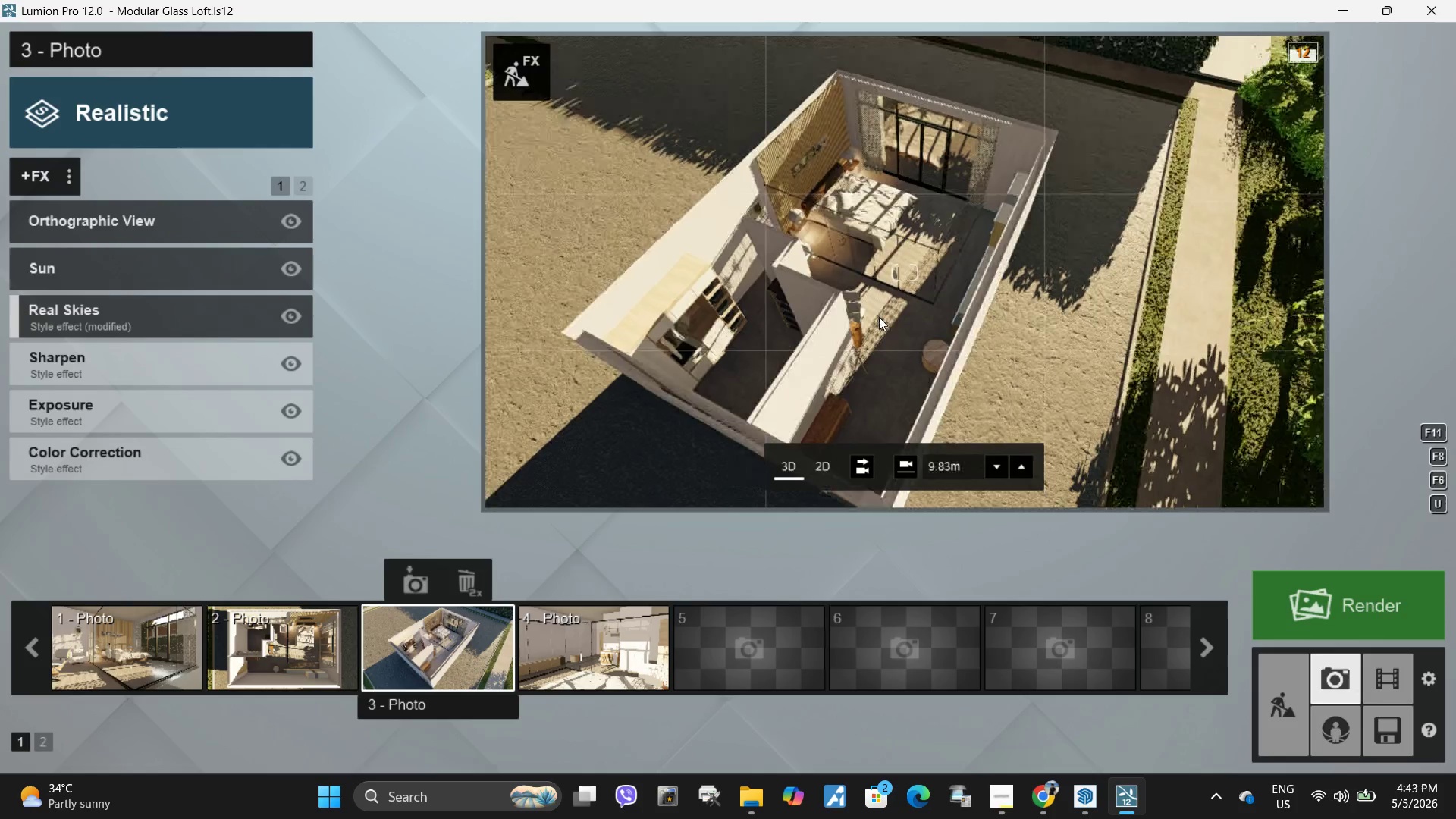 
right_click([878, 318])
 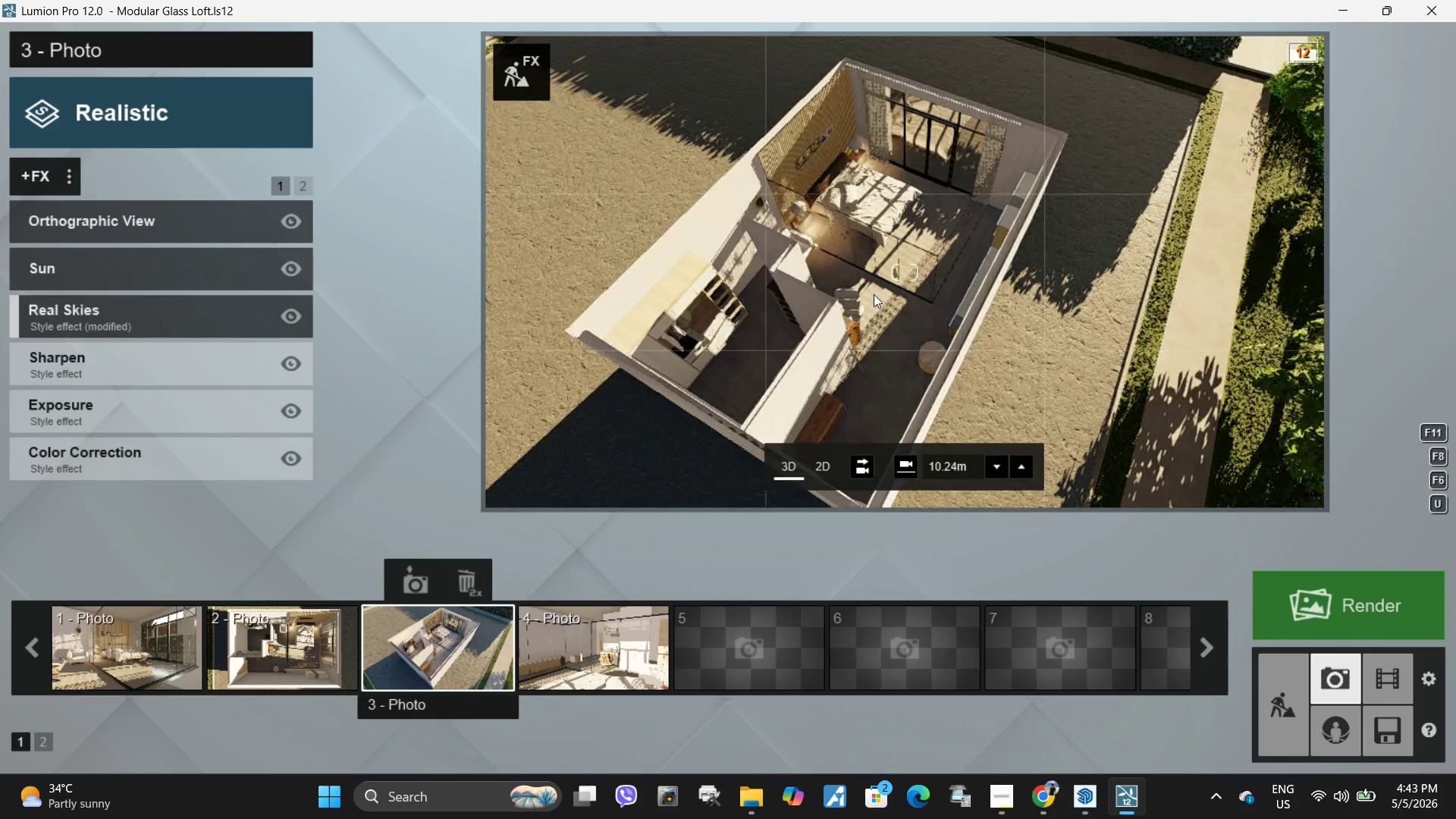 
left_click([874, 293])
 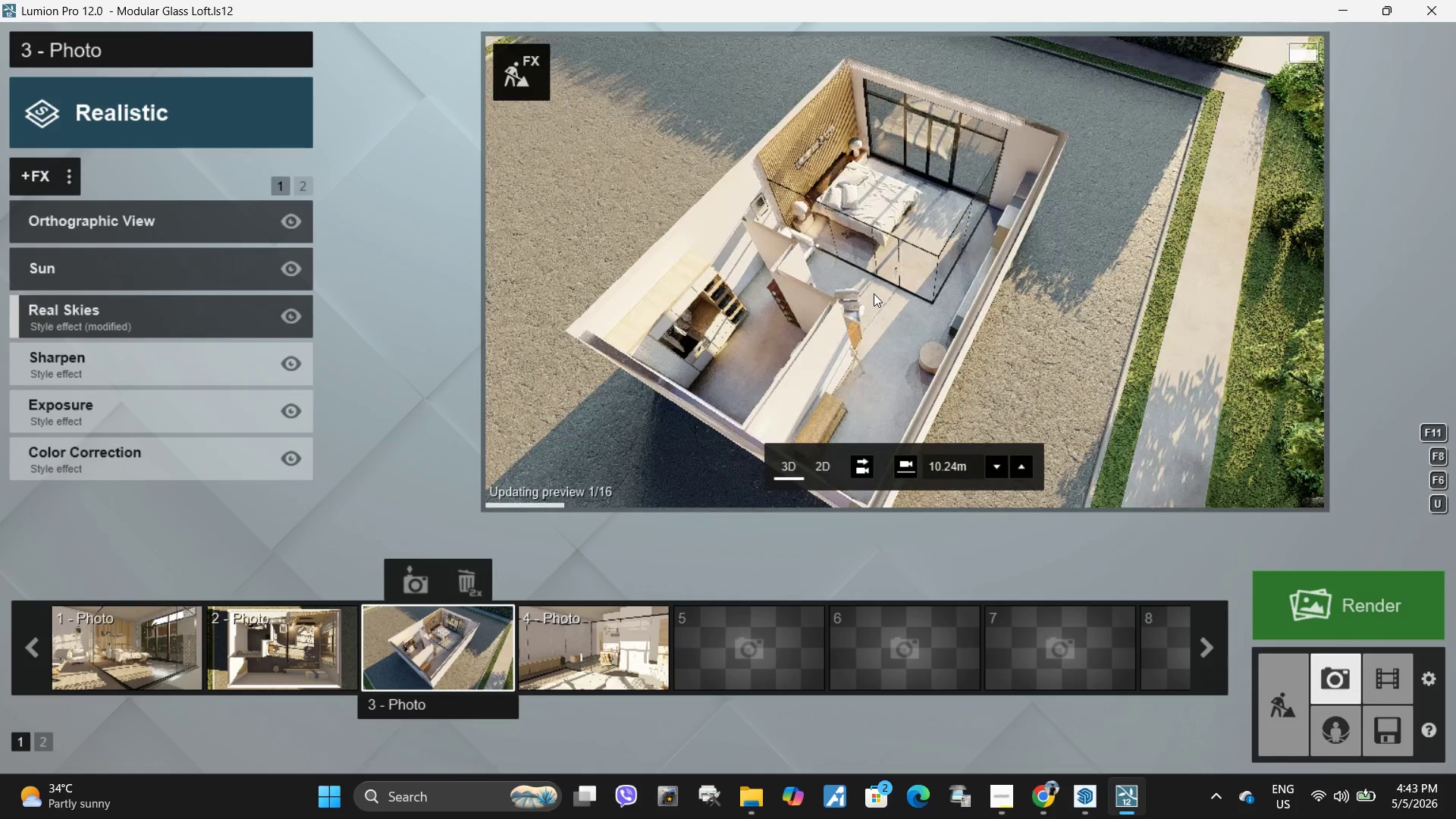 
type(aAAA)
 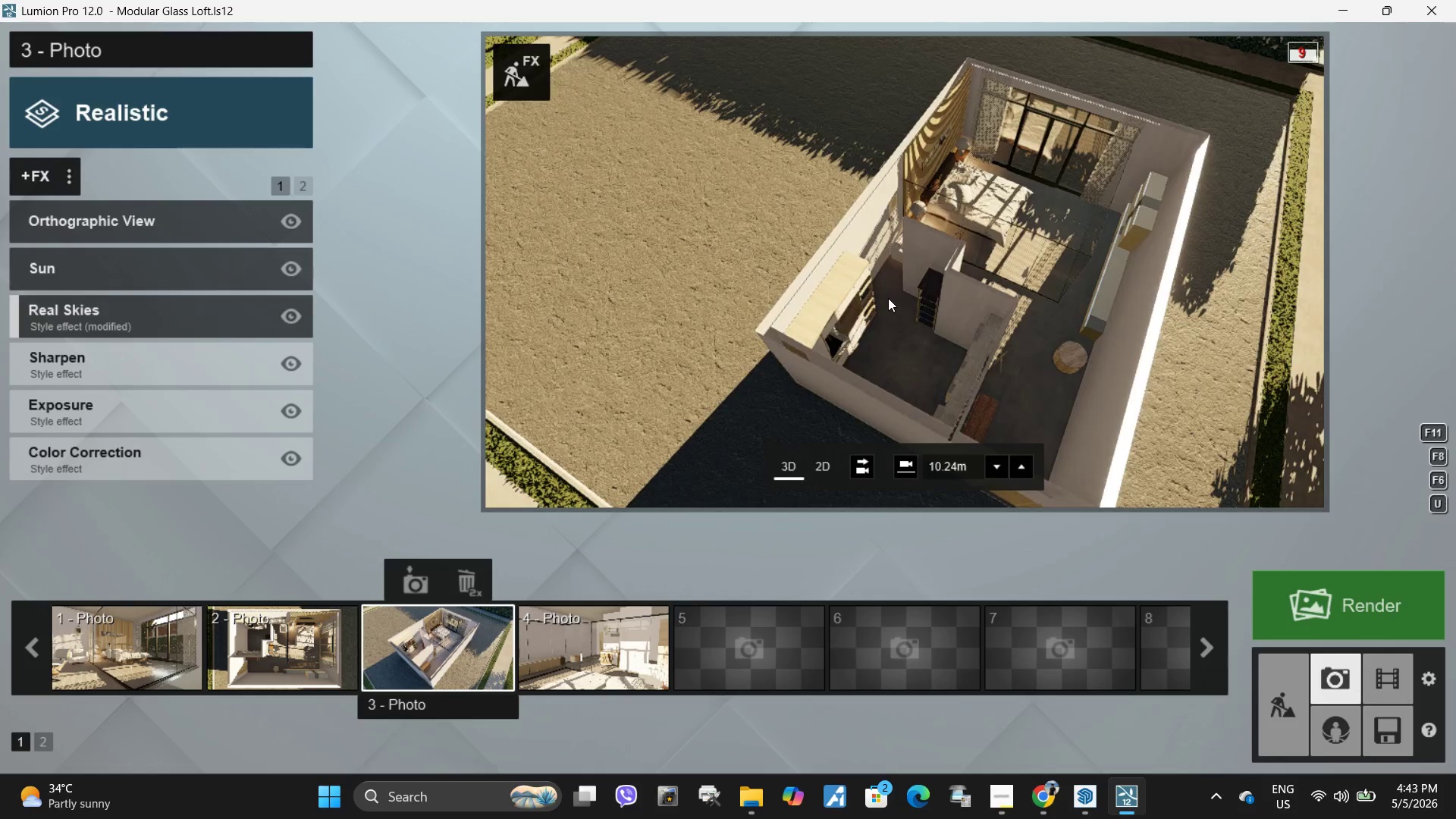 
type(DE)
 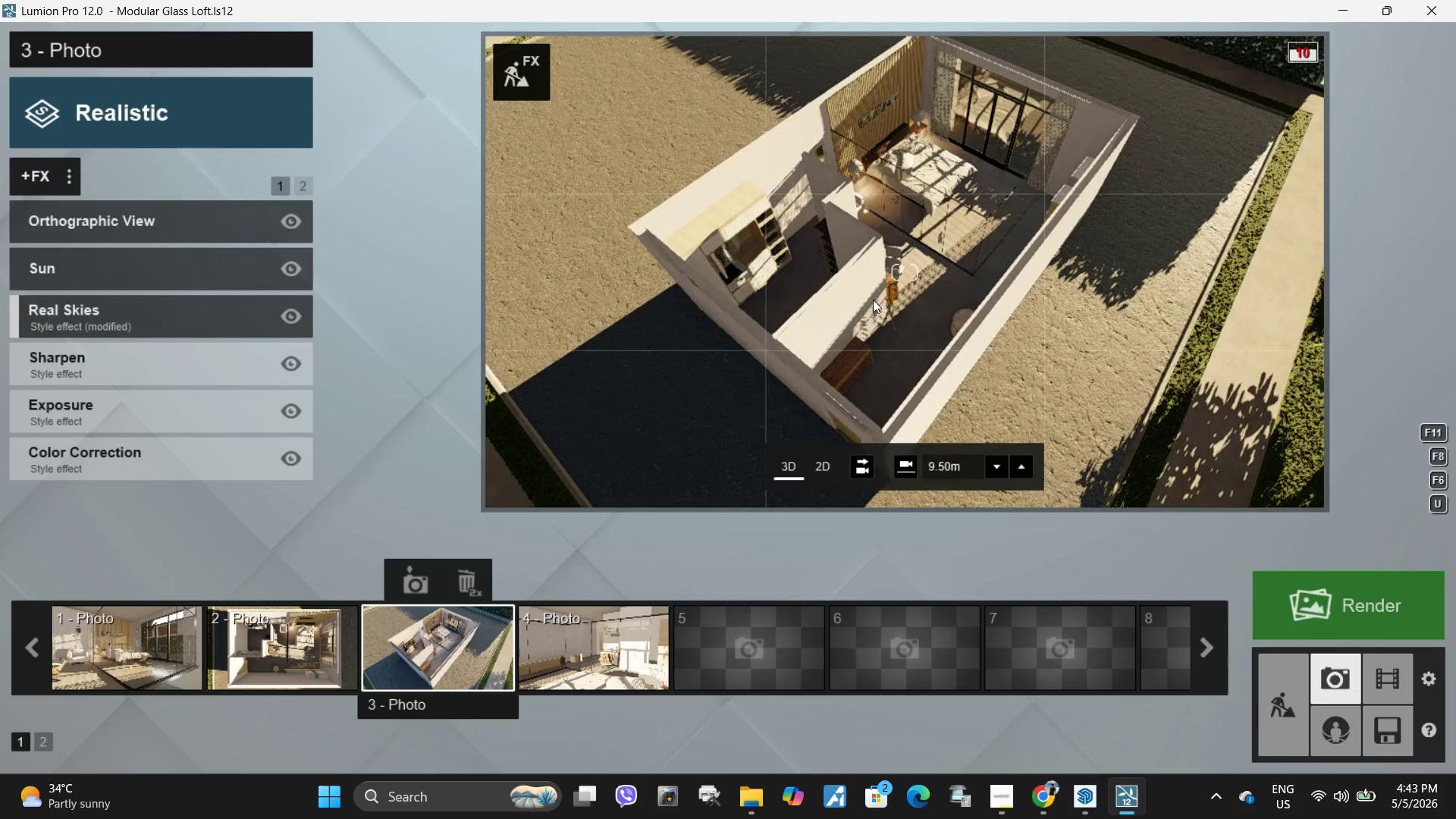 
key(Shift+Q)
 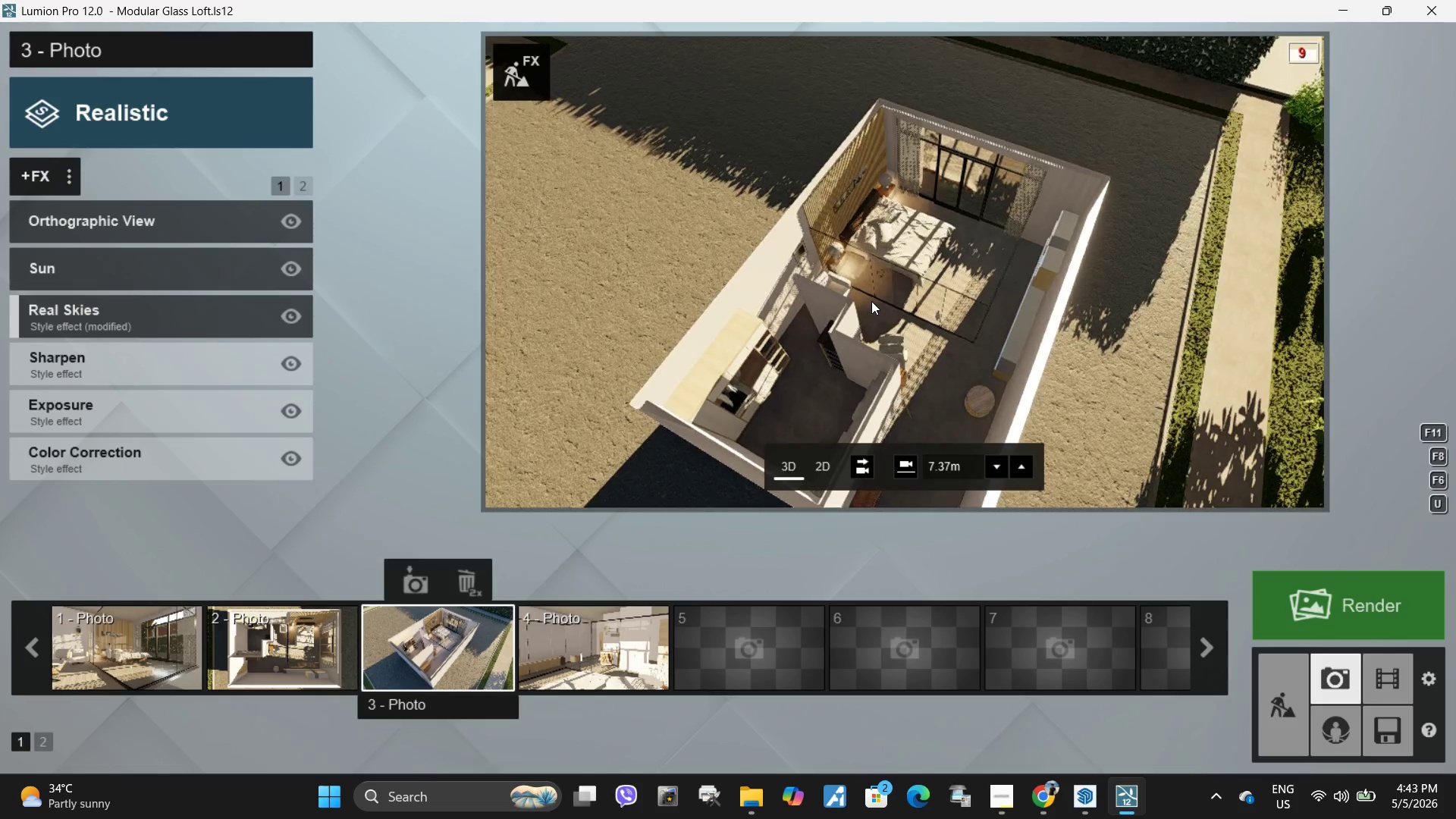 
key(Shift+E)
 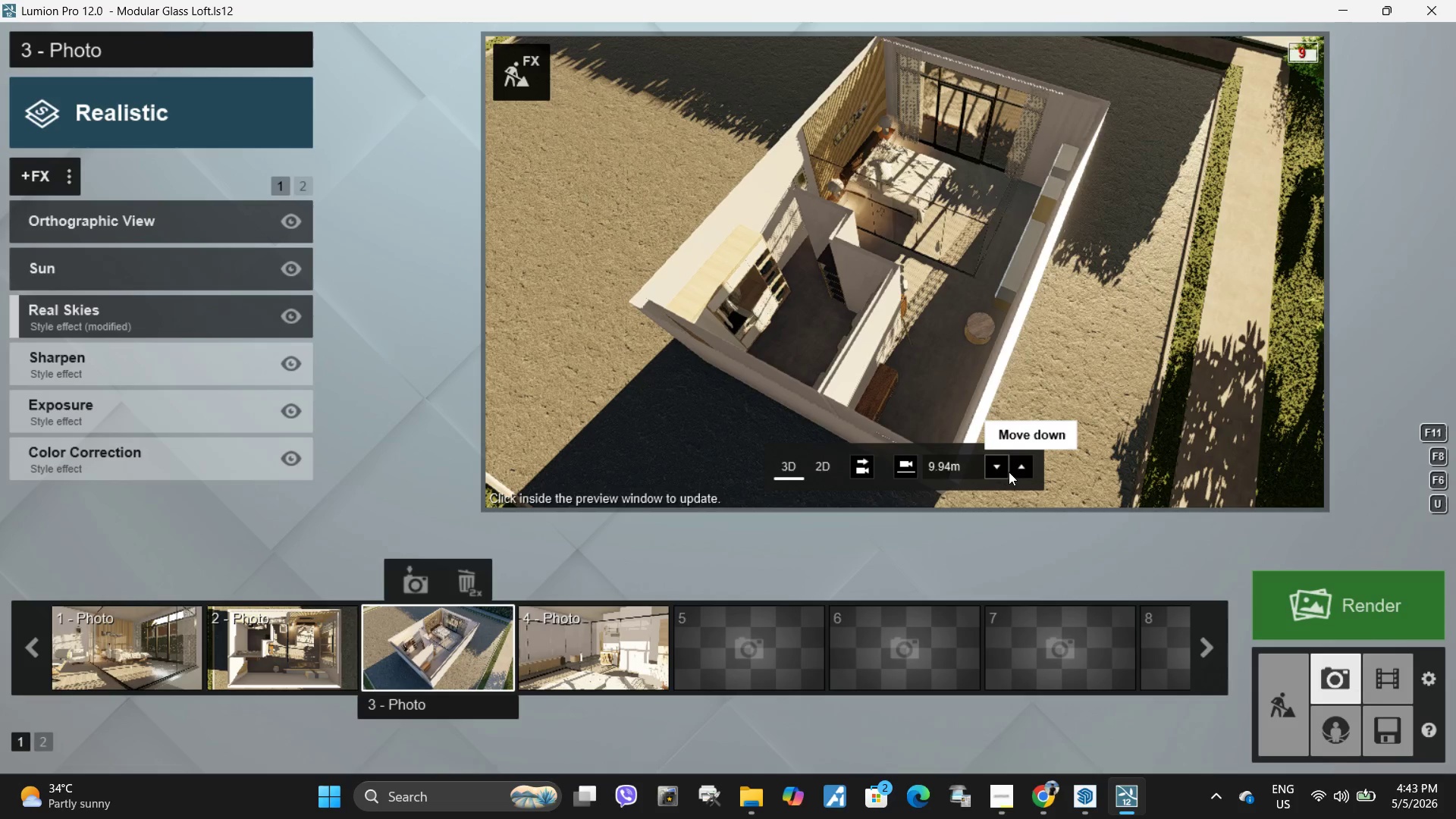 
left_click([1017, 468])
 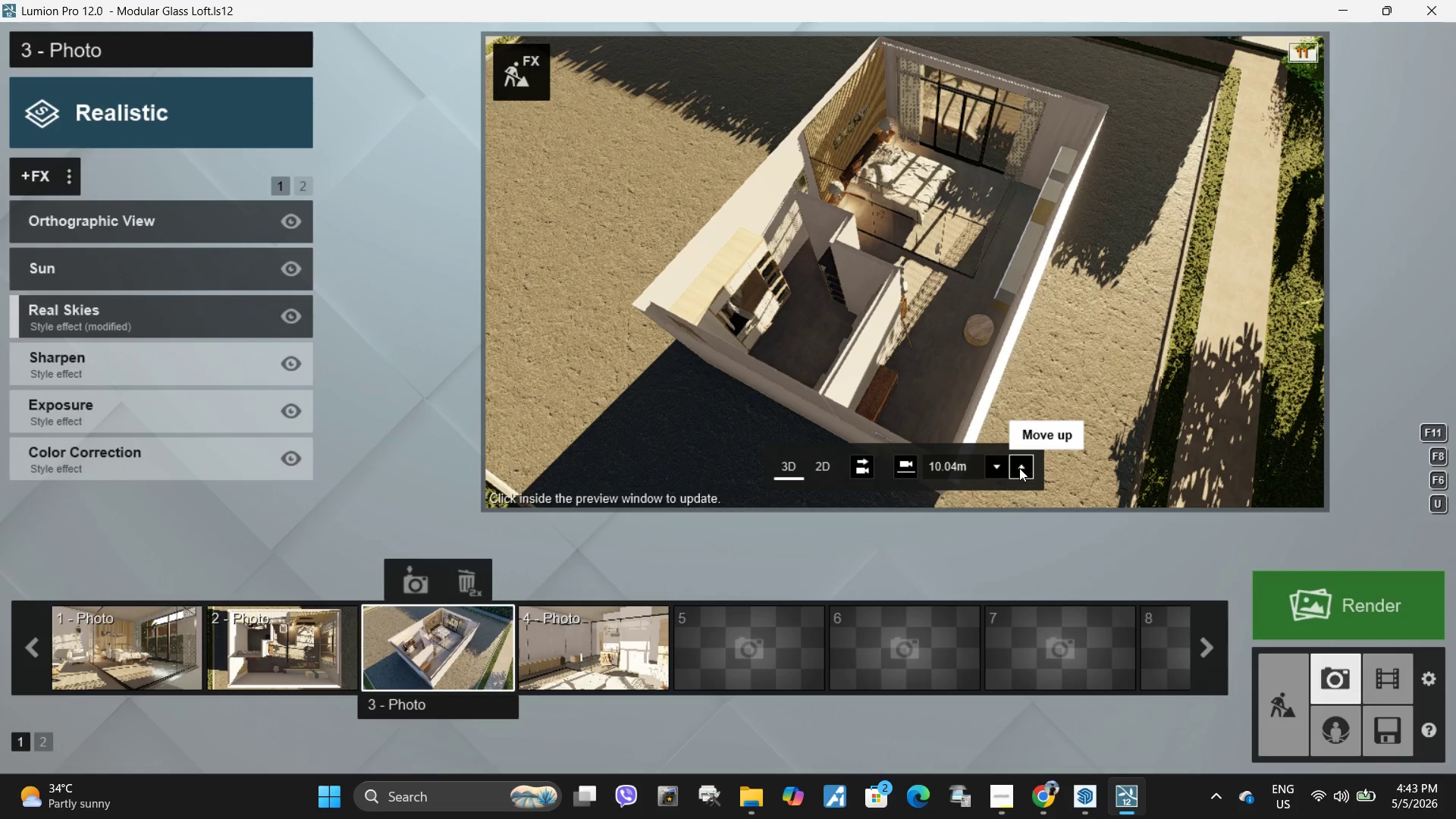 
left_click([1019, 468])
 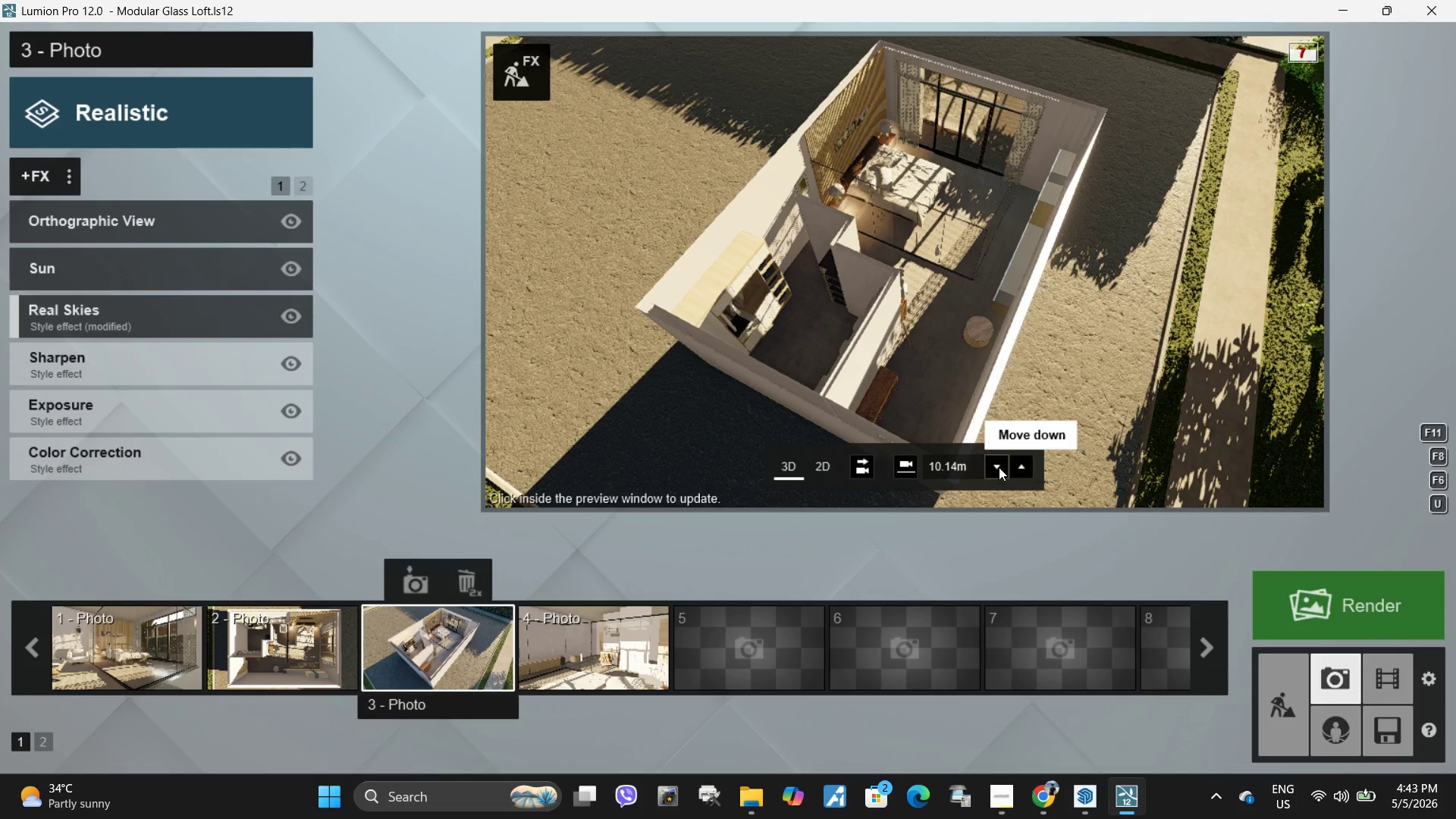 
hold_key(key=ShiftLeft, duration=3.58)
 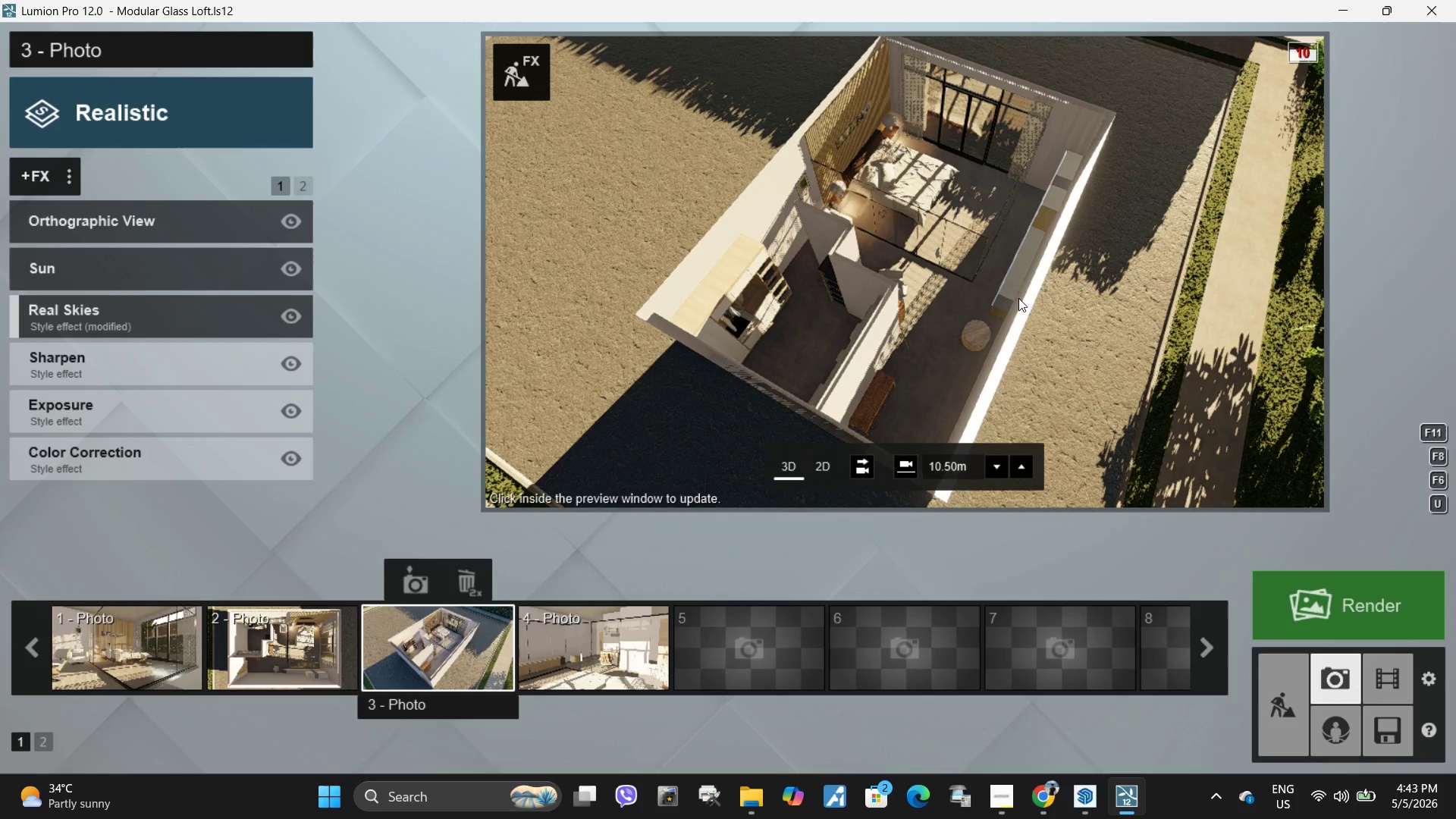 
type(QADDE)
 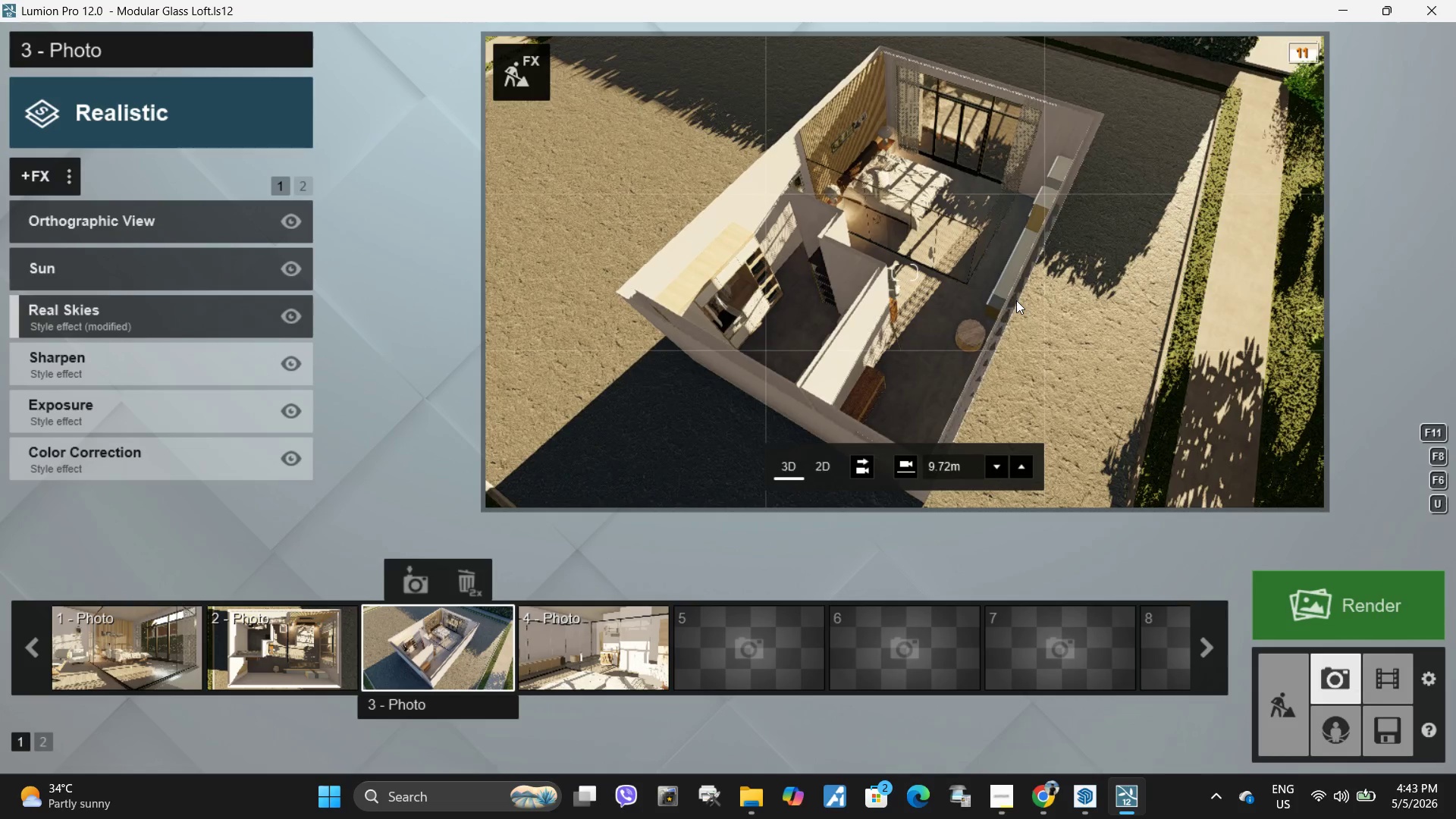 
type(AAD)
 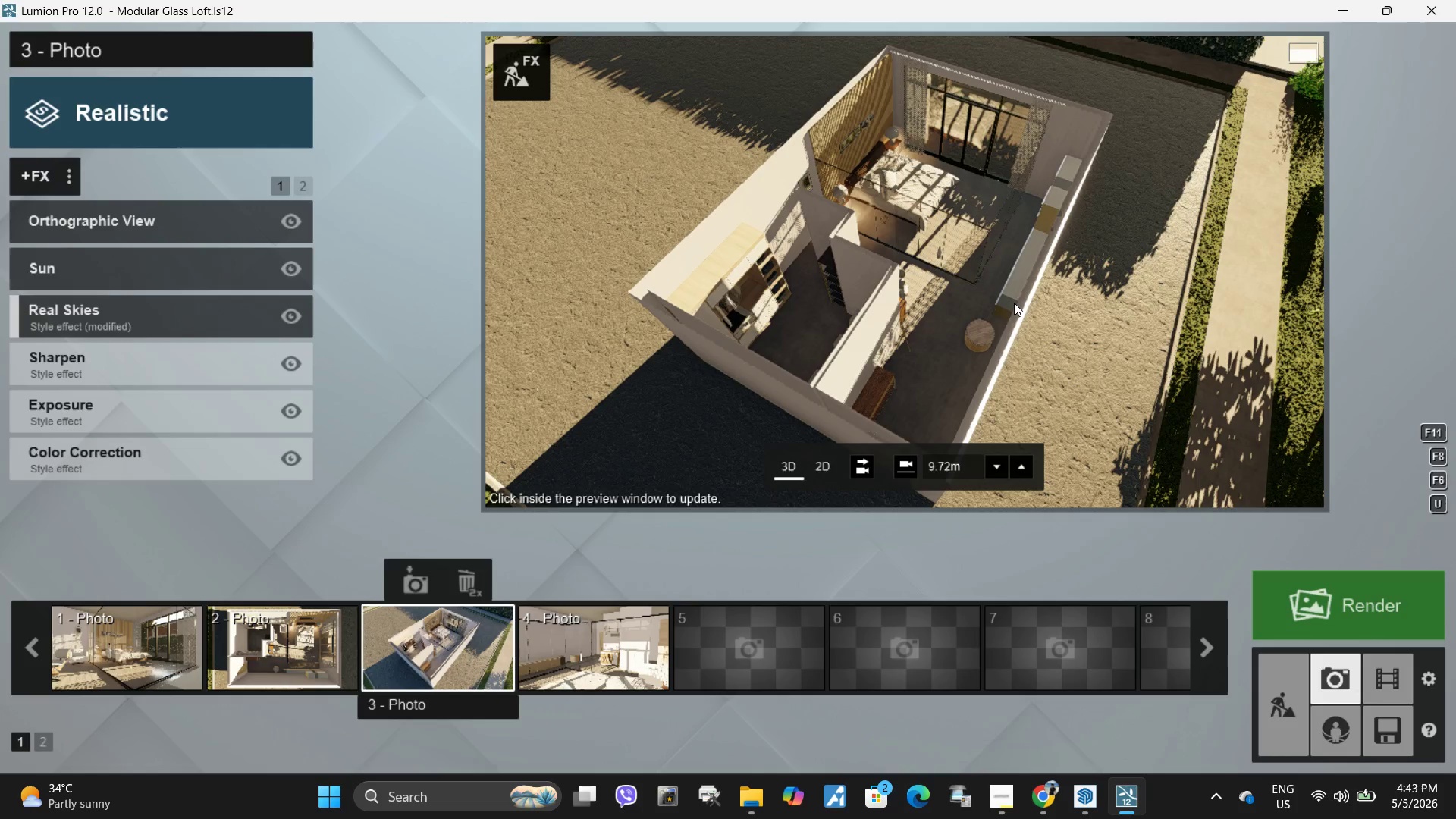 
left_click([1012, 303])
 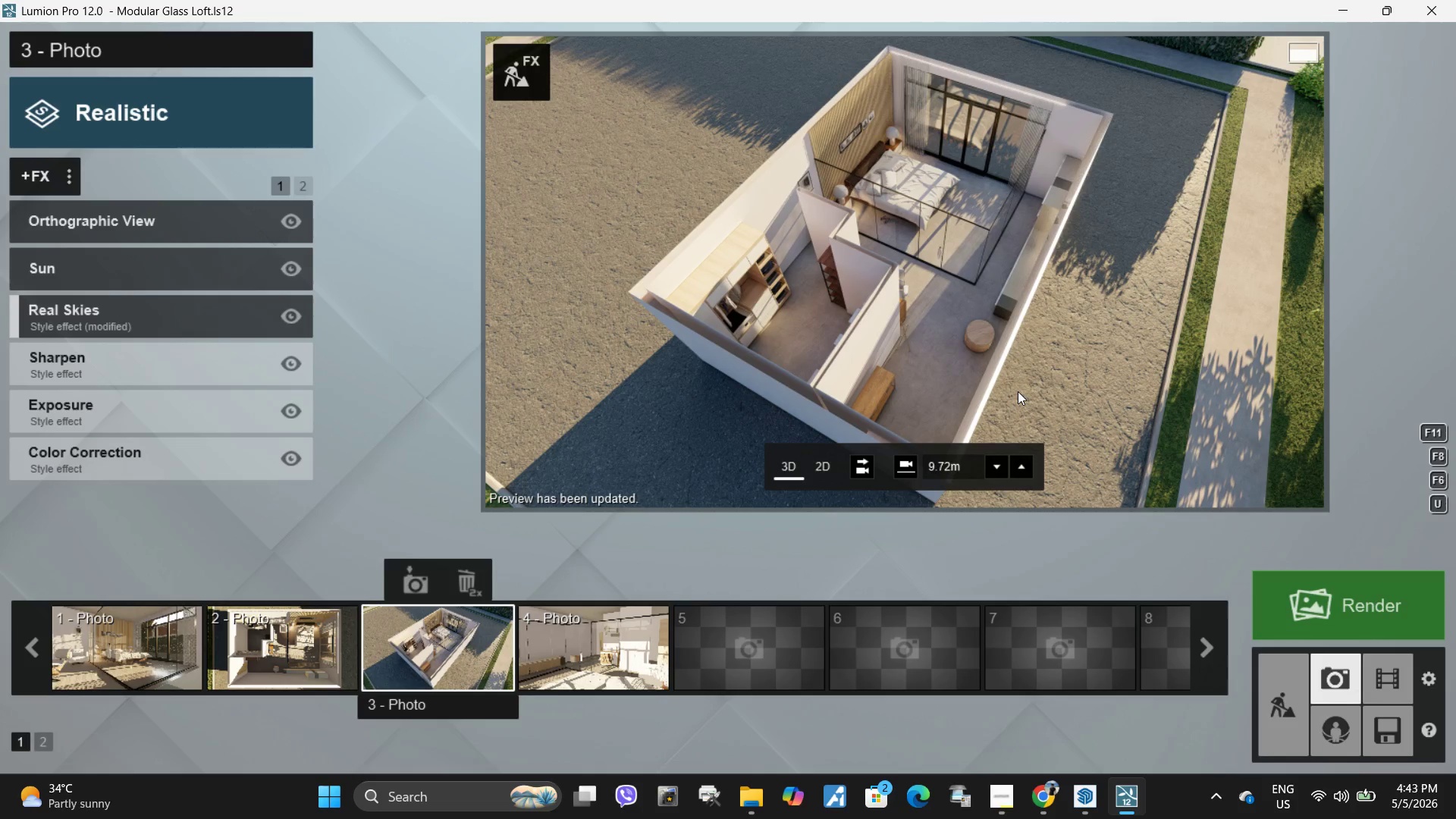 
wait(7.61)
 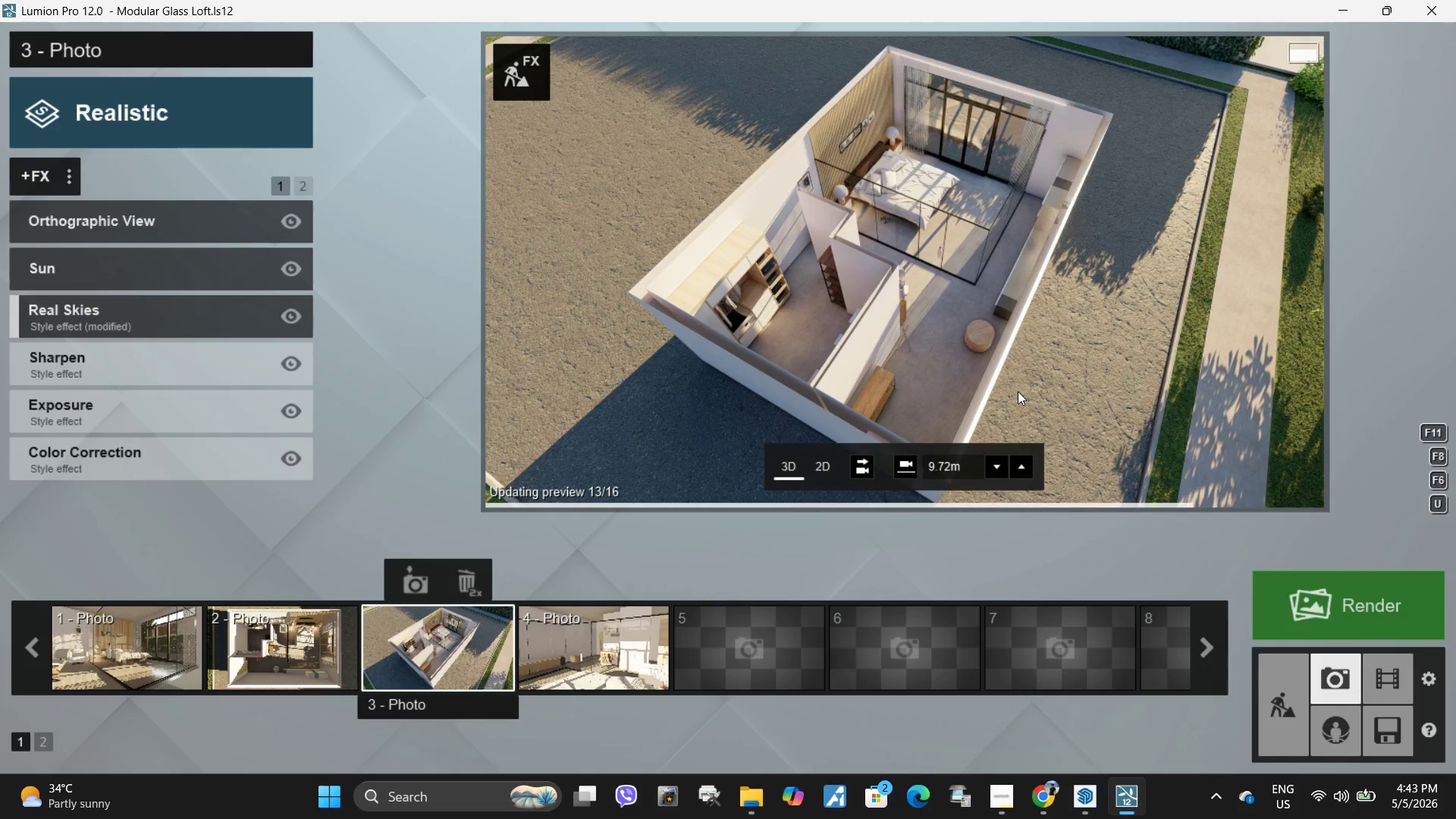 
left_click([1008, 372])
 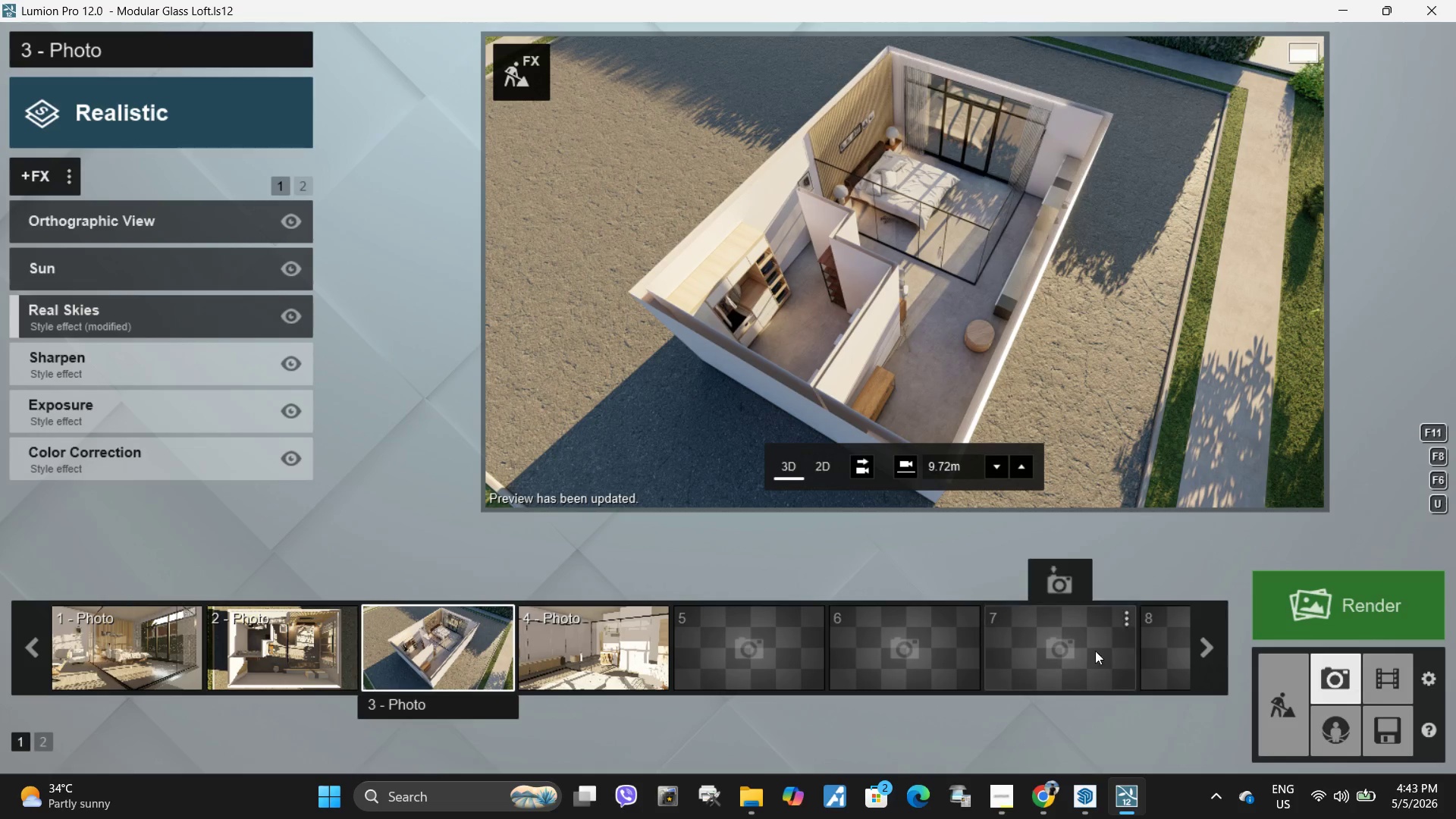 
left_click([1039, 801])
 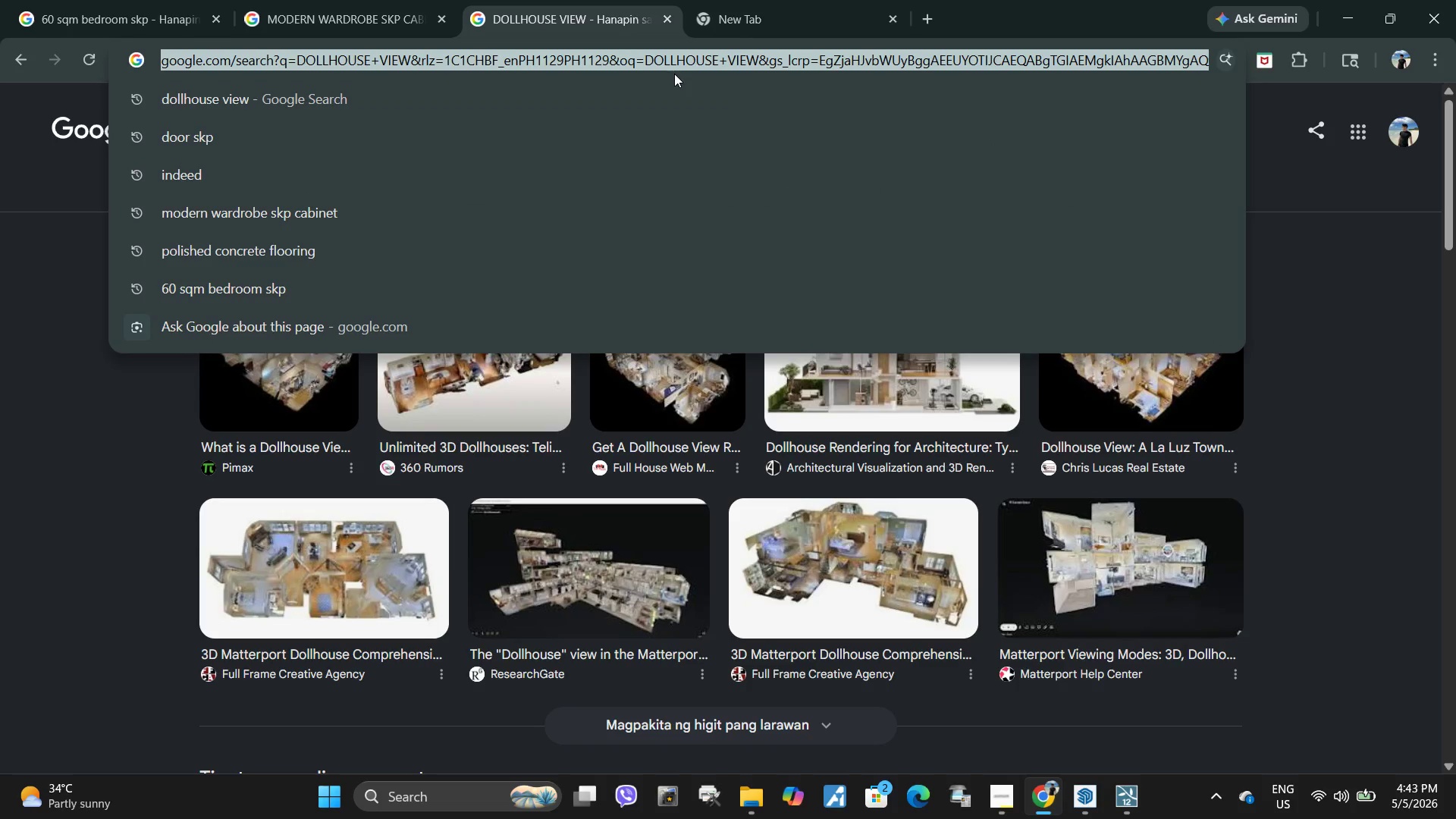 
type(is dollhouse 45 degree perspective?)
 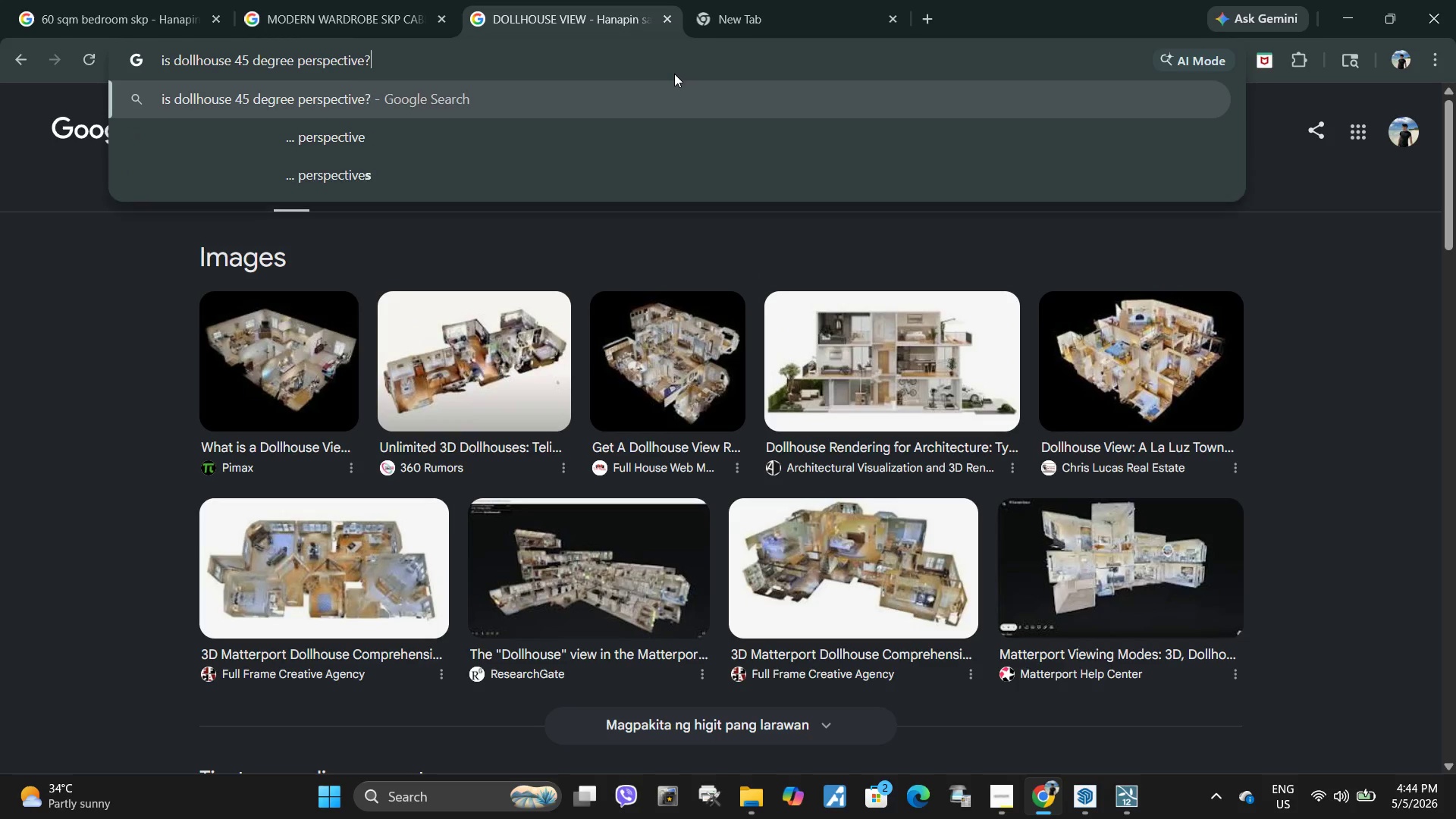 
key(Enter)
 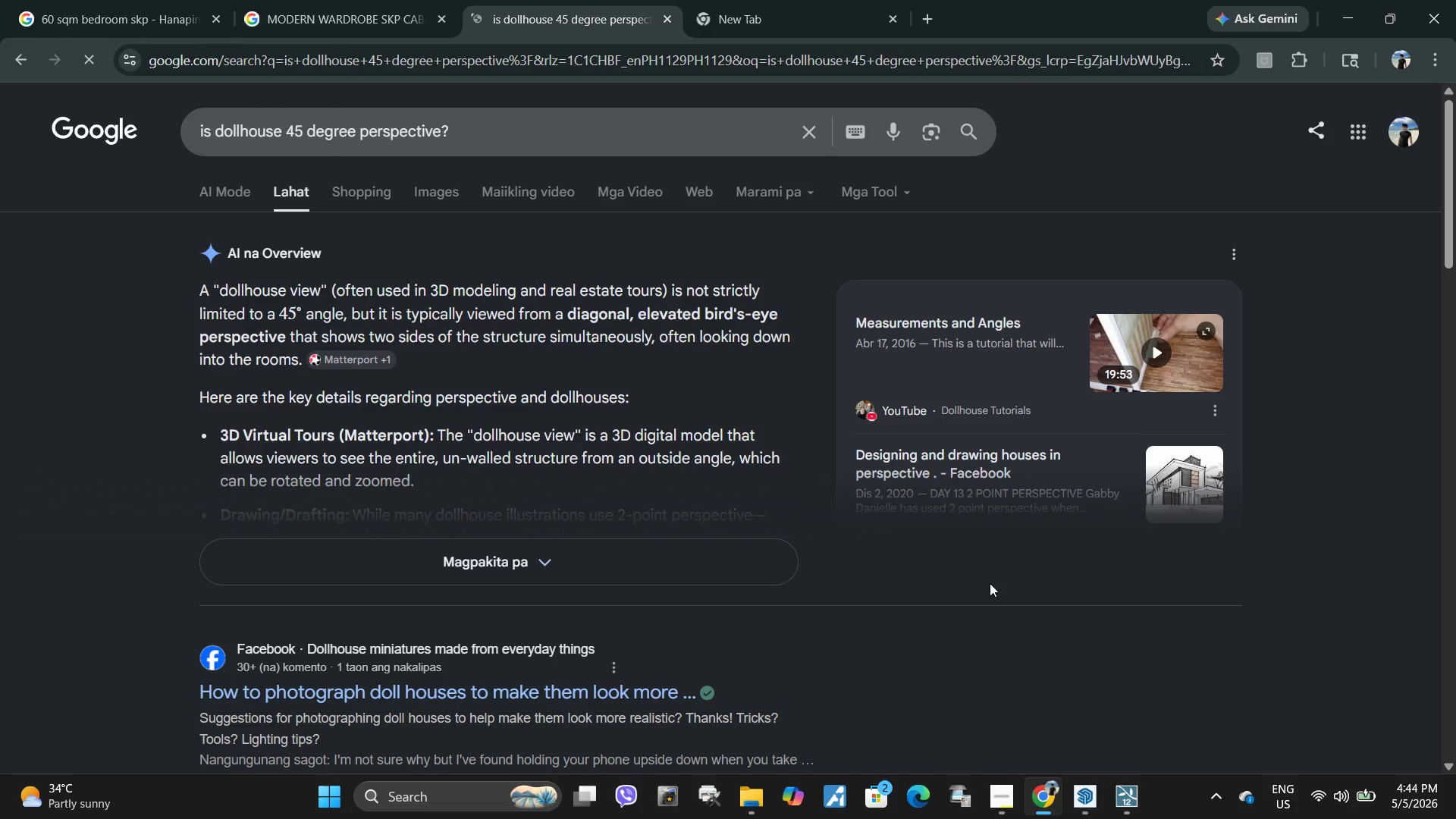 
wait(11.52)
 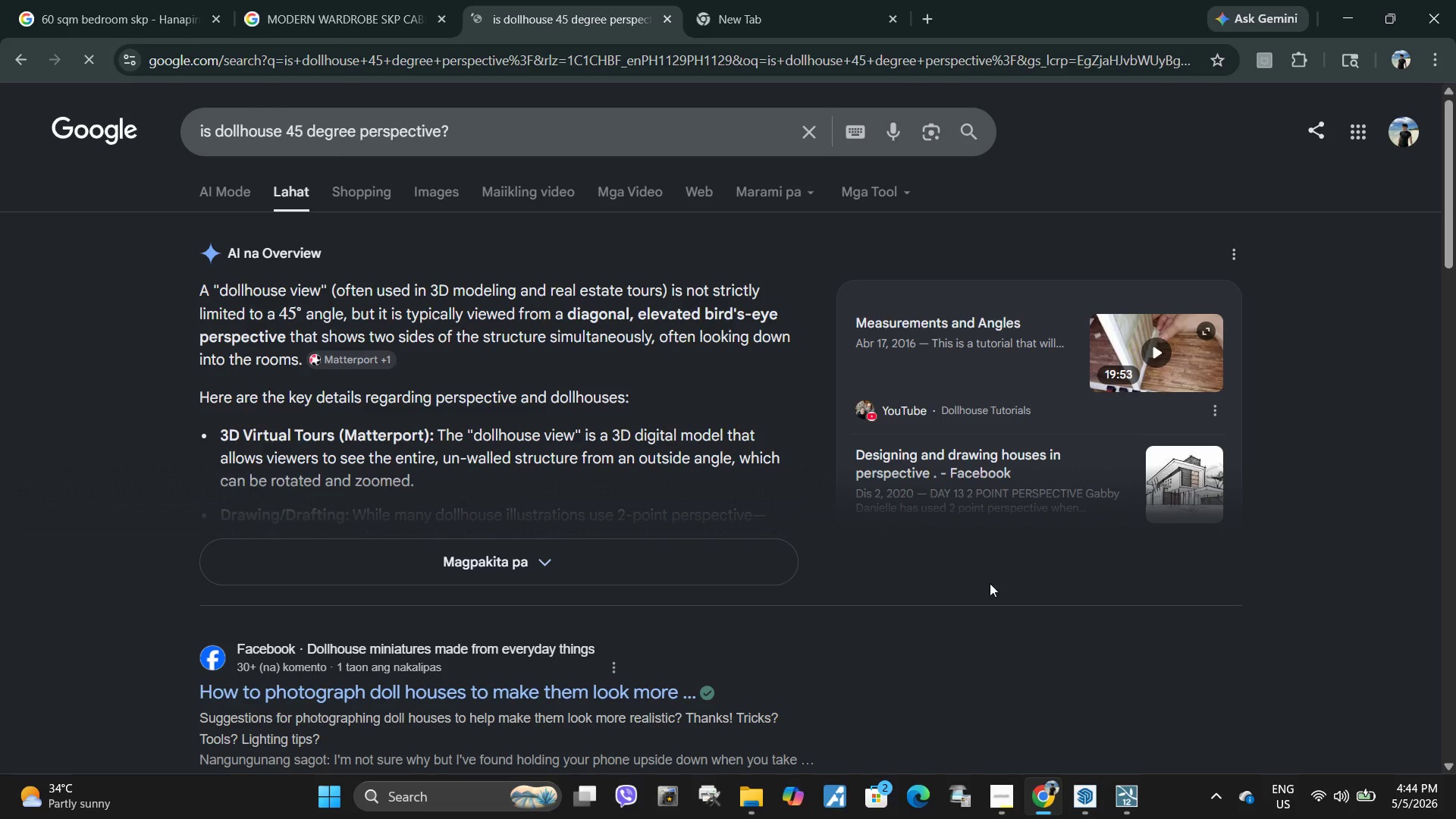 
left_click([1005, 798])
 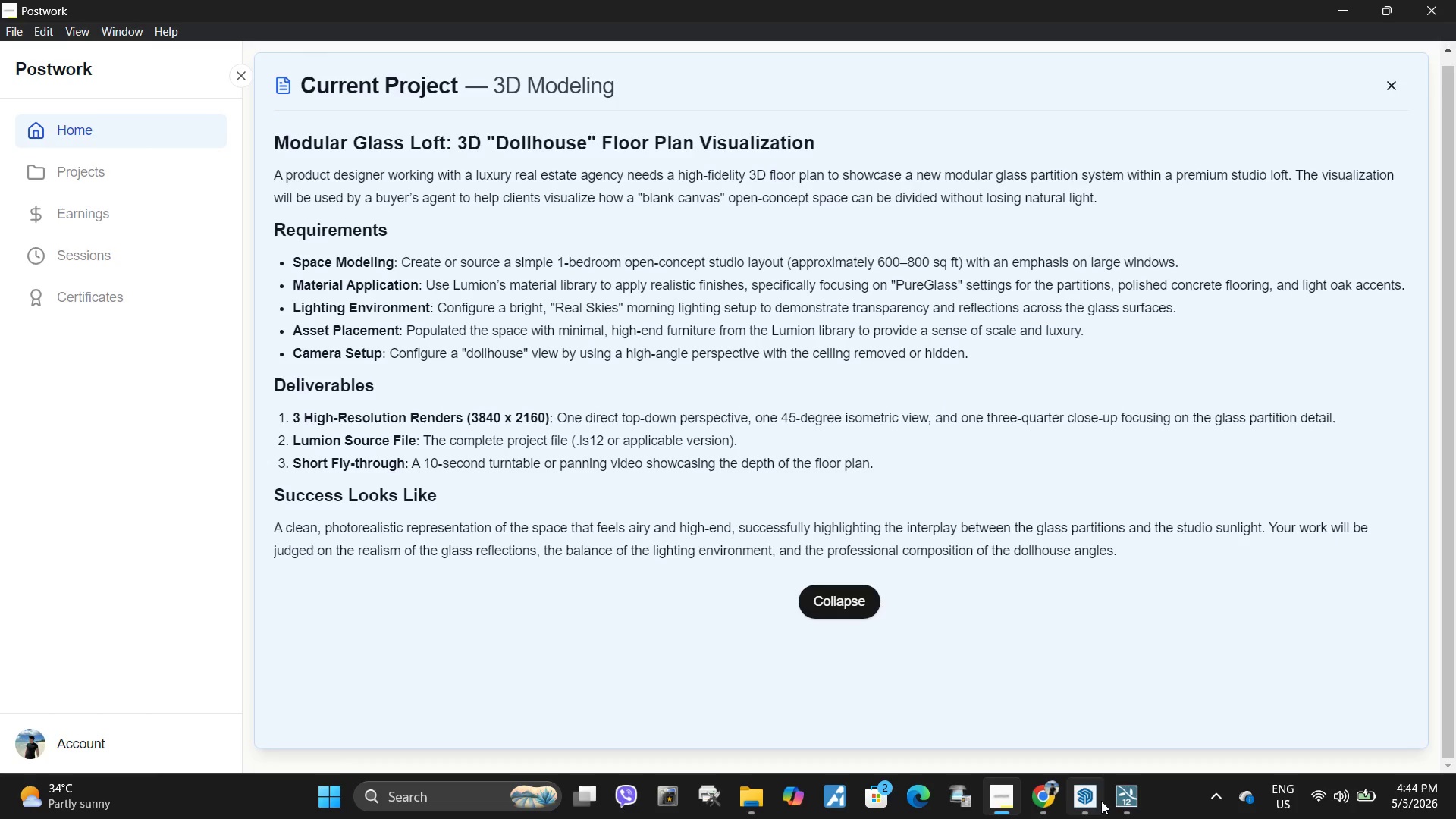 
left_click([1125, 801])
 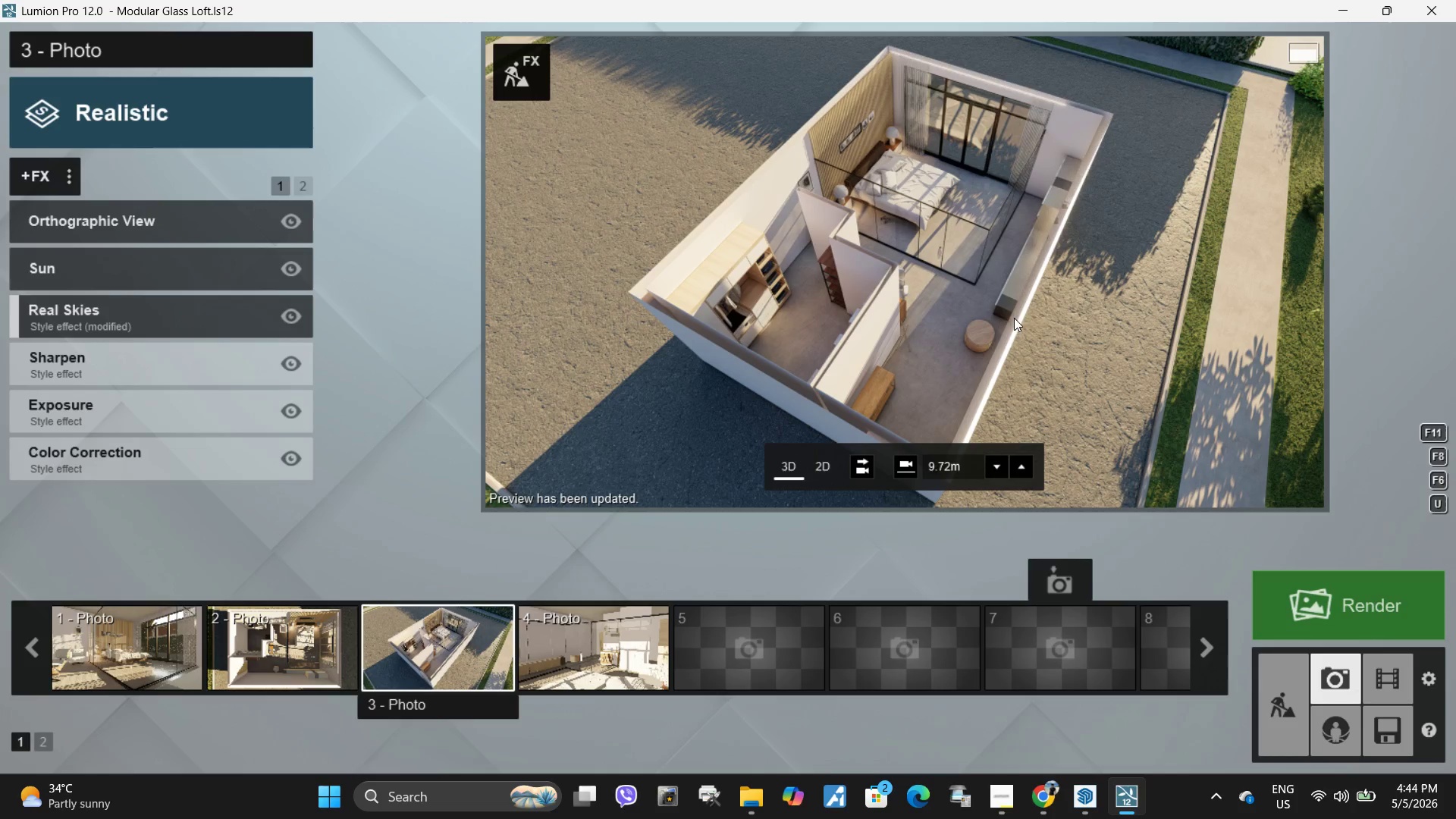 
left_click([1007, 264])
 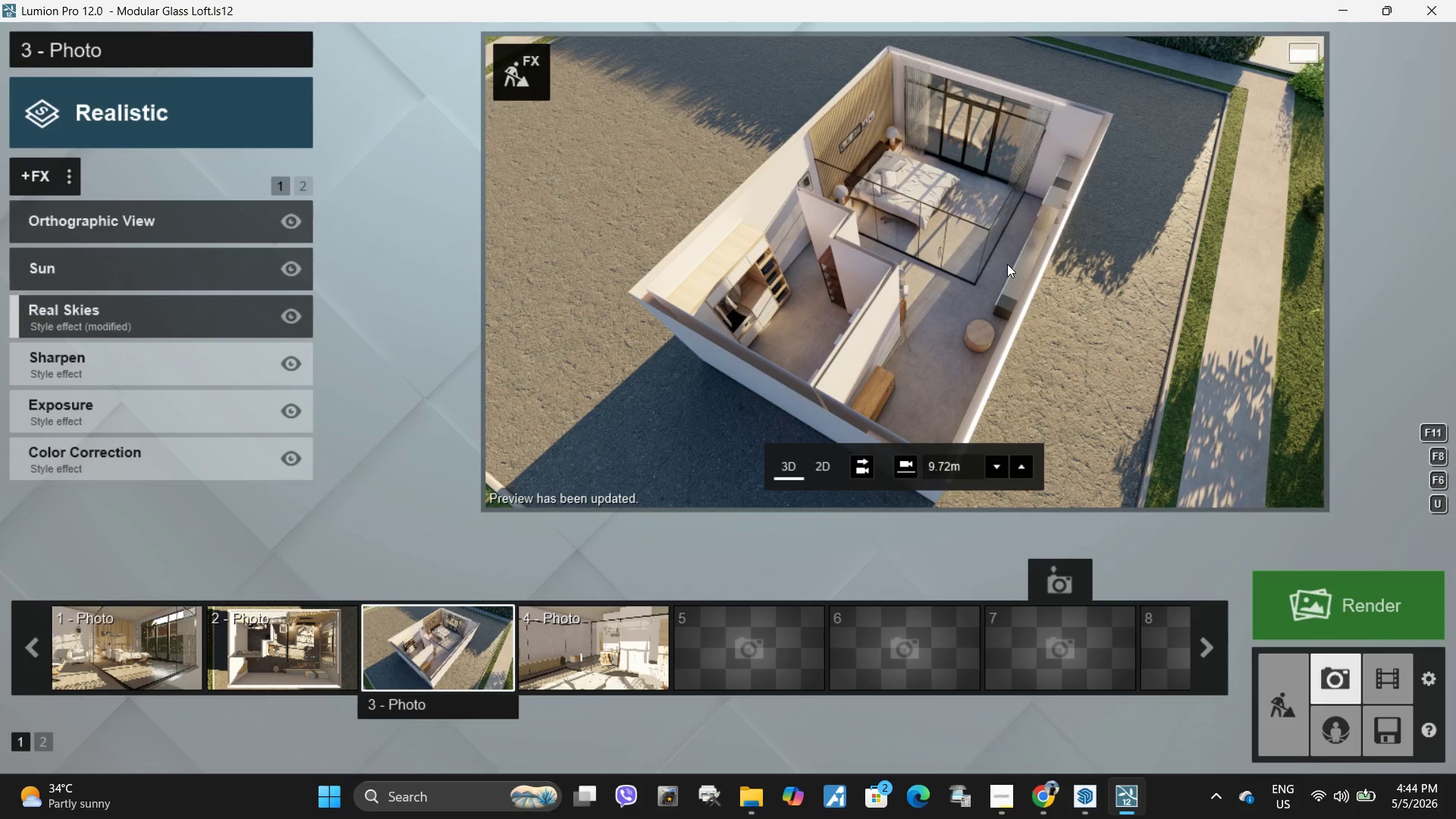 
left_click([1005, 279])
 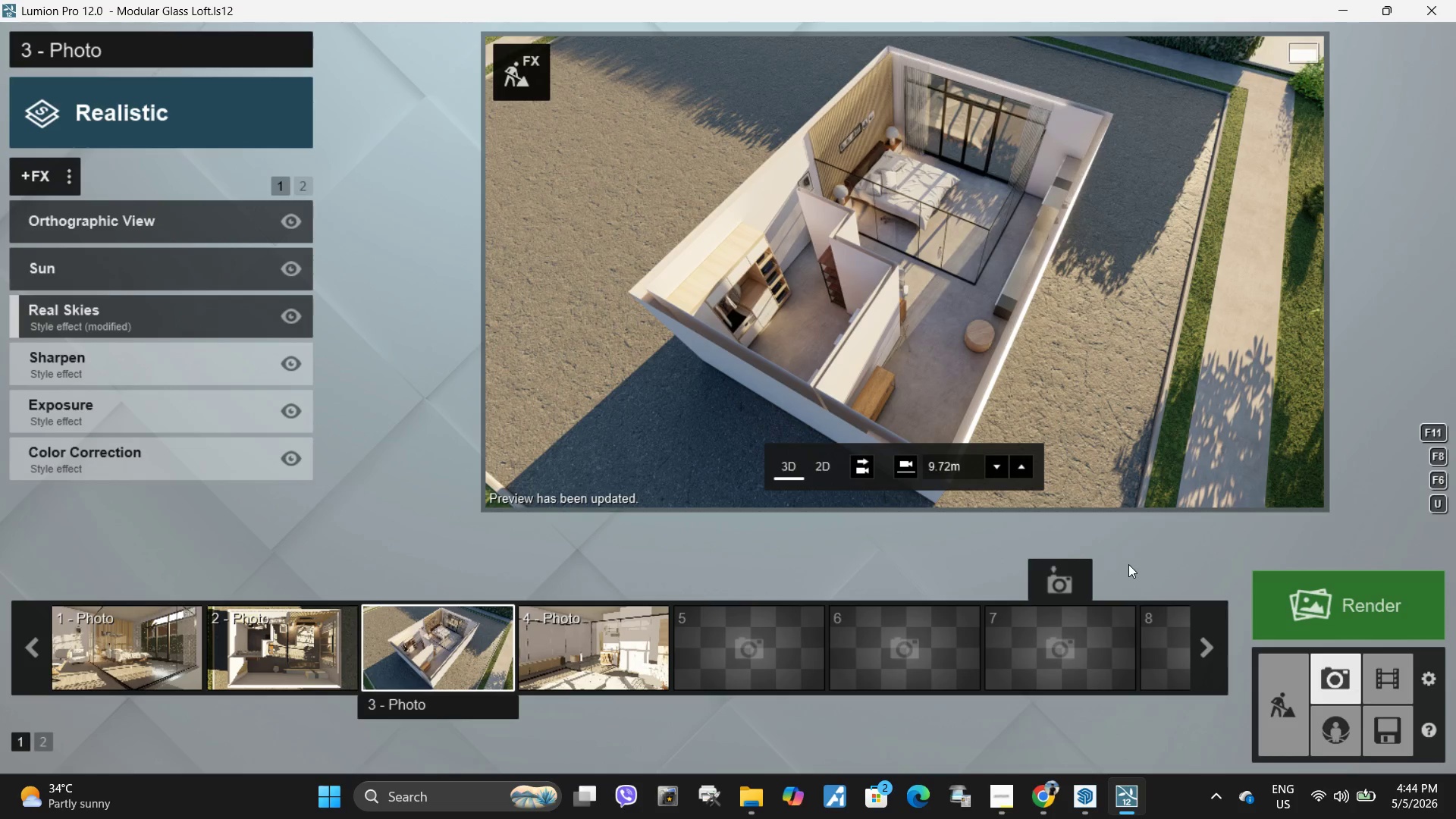 
left_click([1033, 350])
 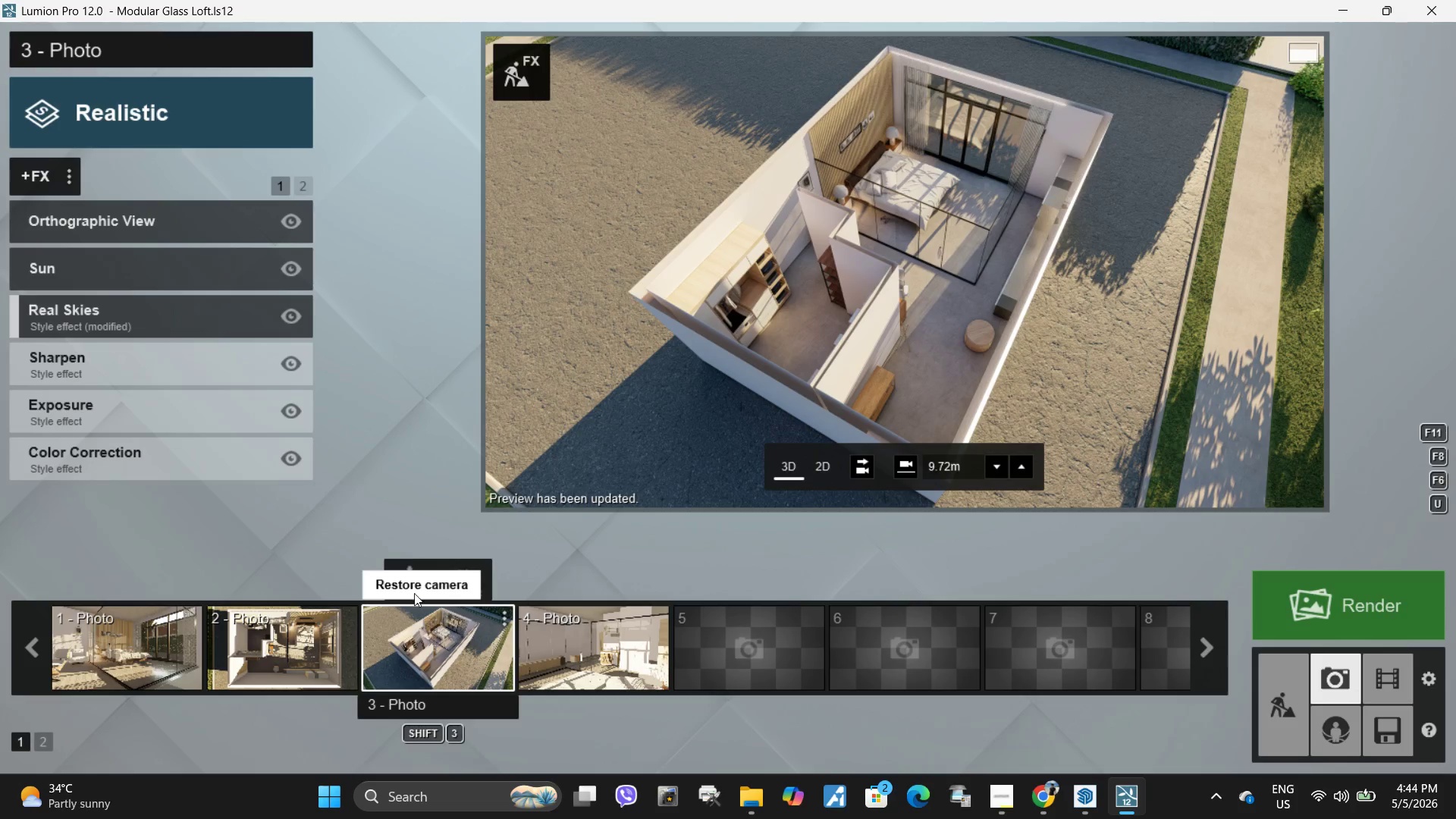 
left_click([406, 585])
 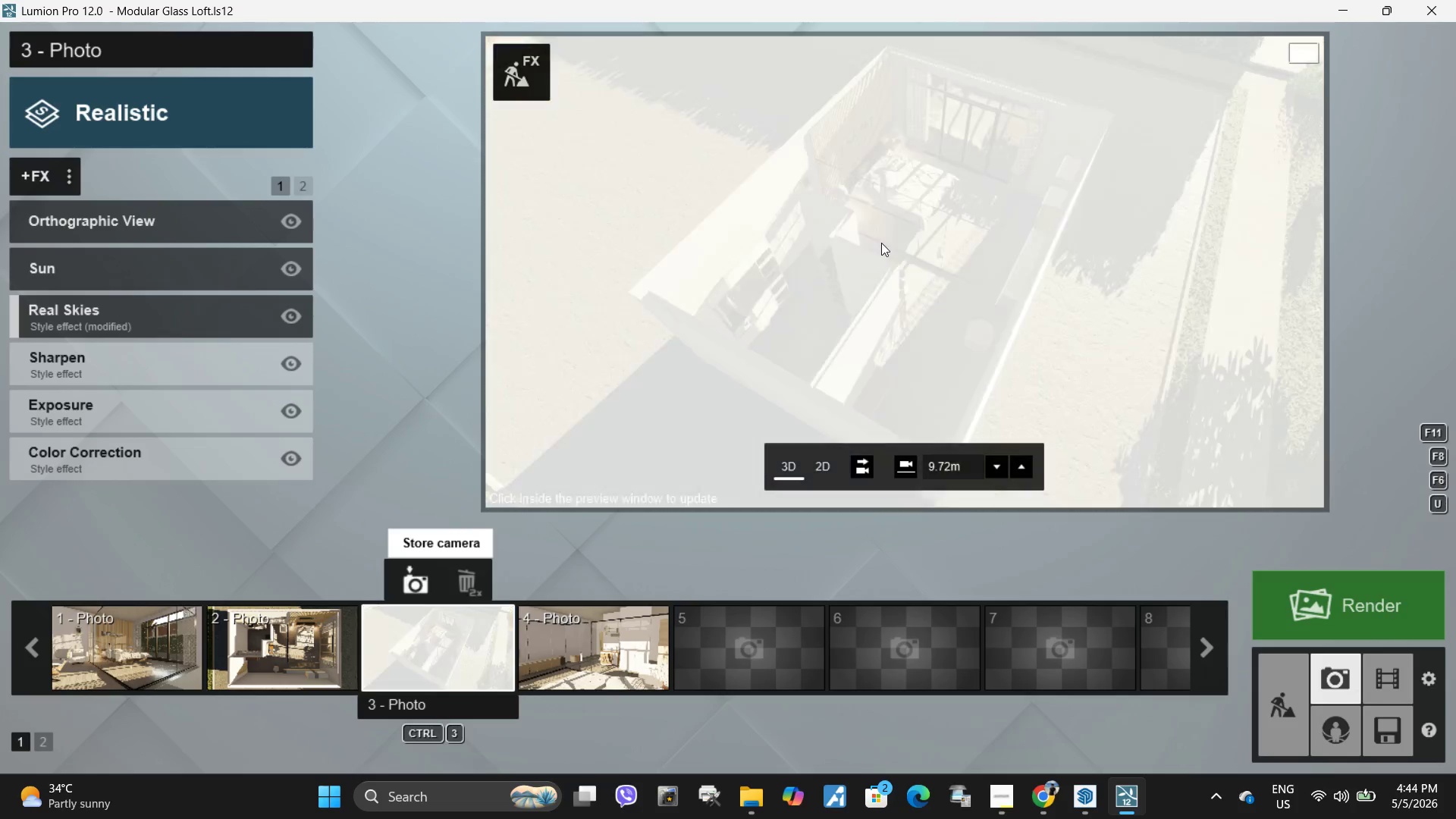 
left_click([881, 243])
 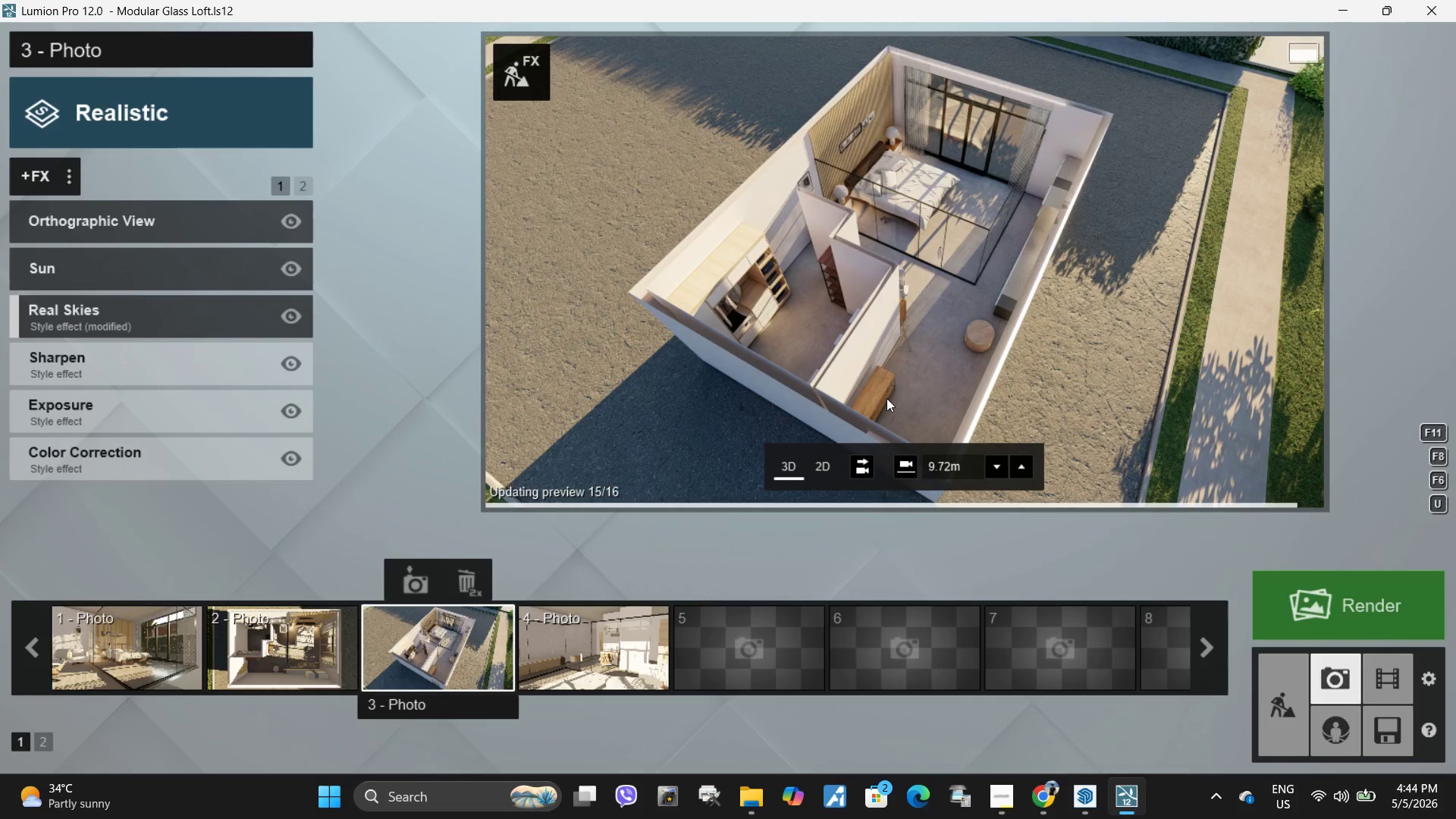 
mouse_move([1298, 660])
 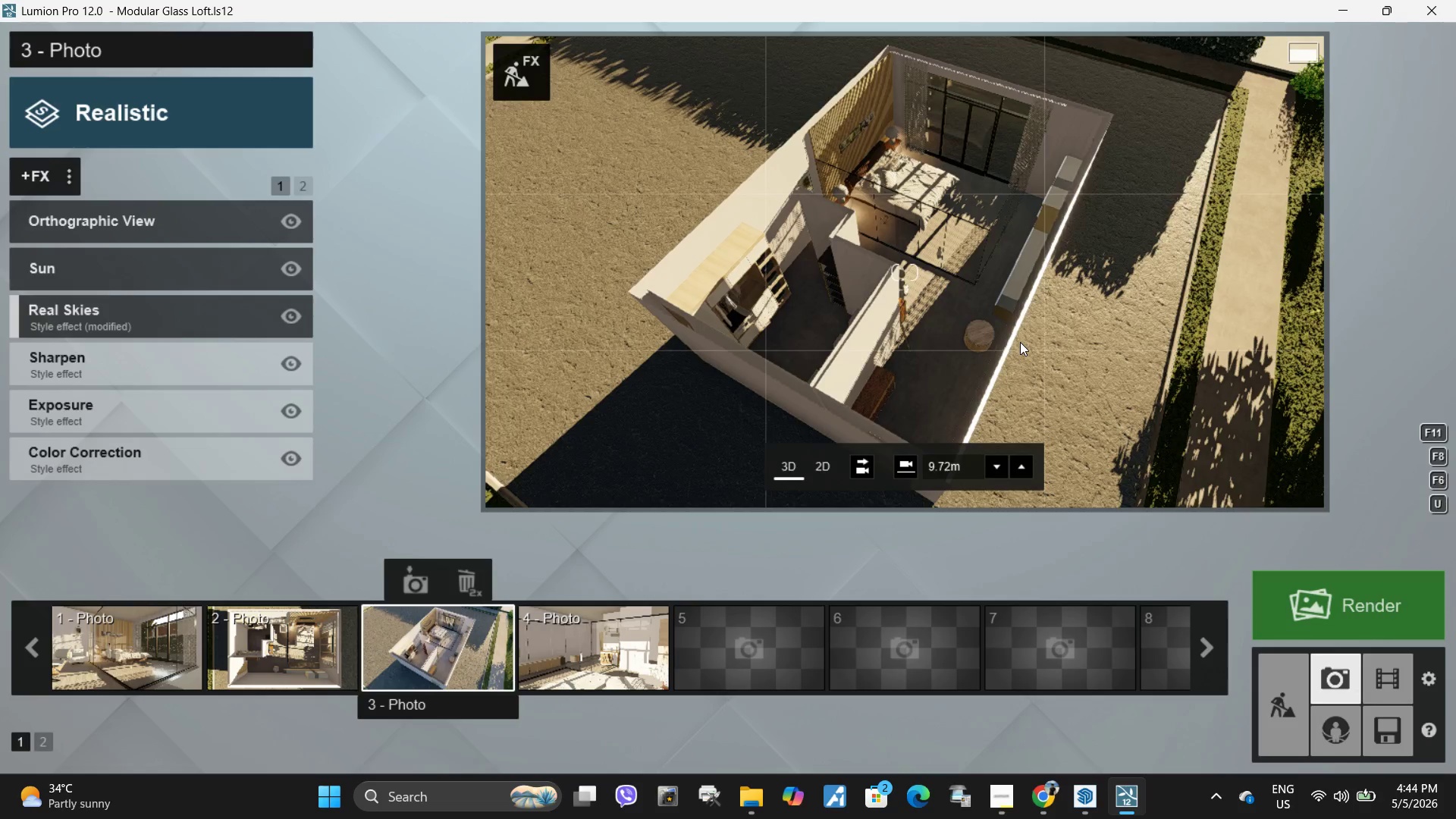 
wait(12.47)
 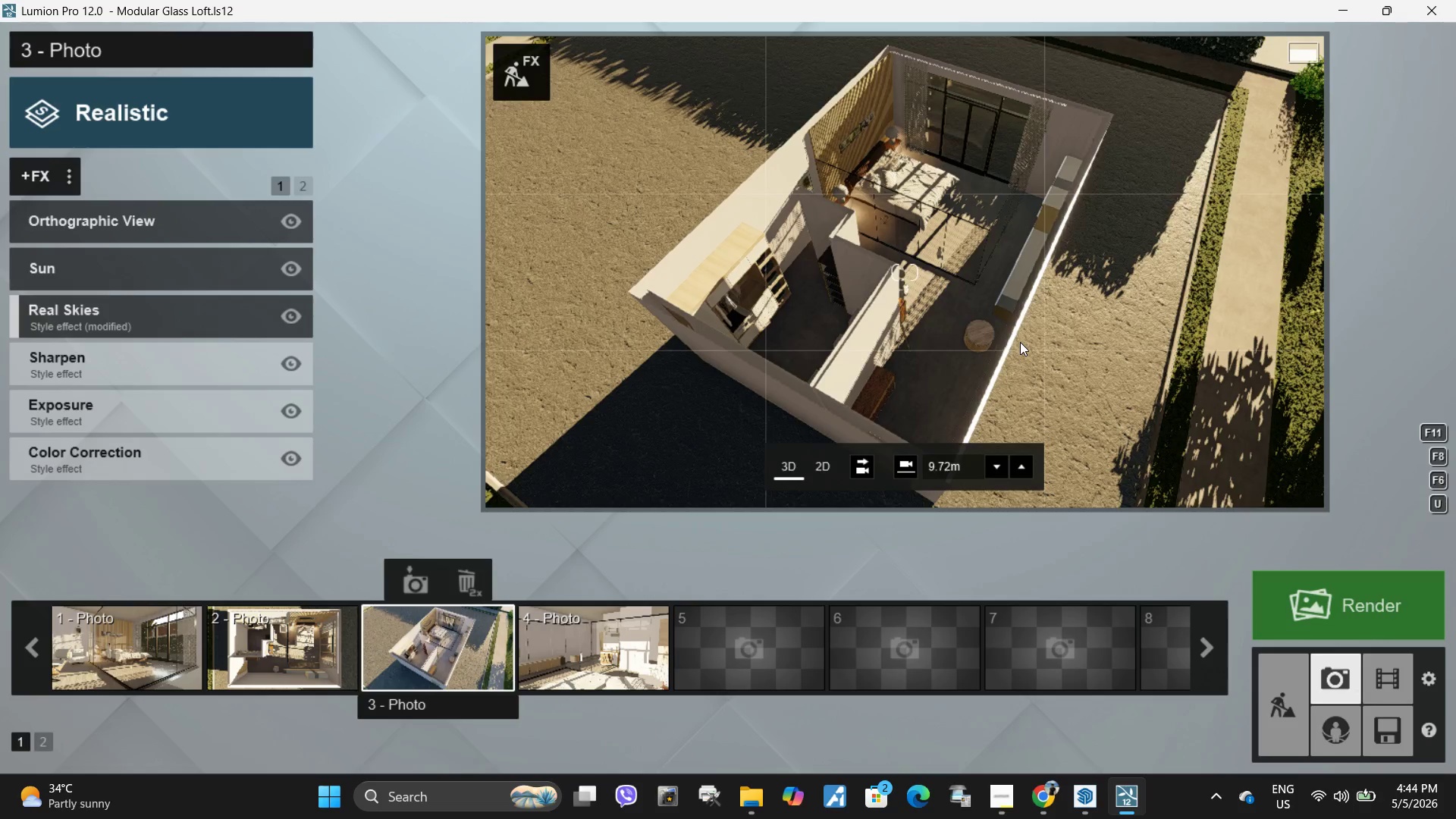 
left_click([1039, 287])
 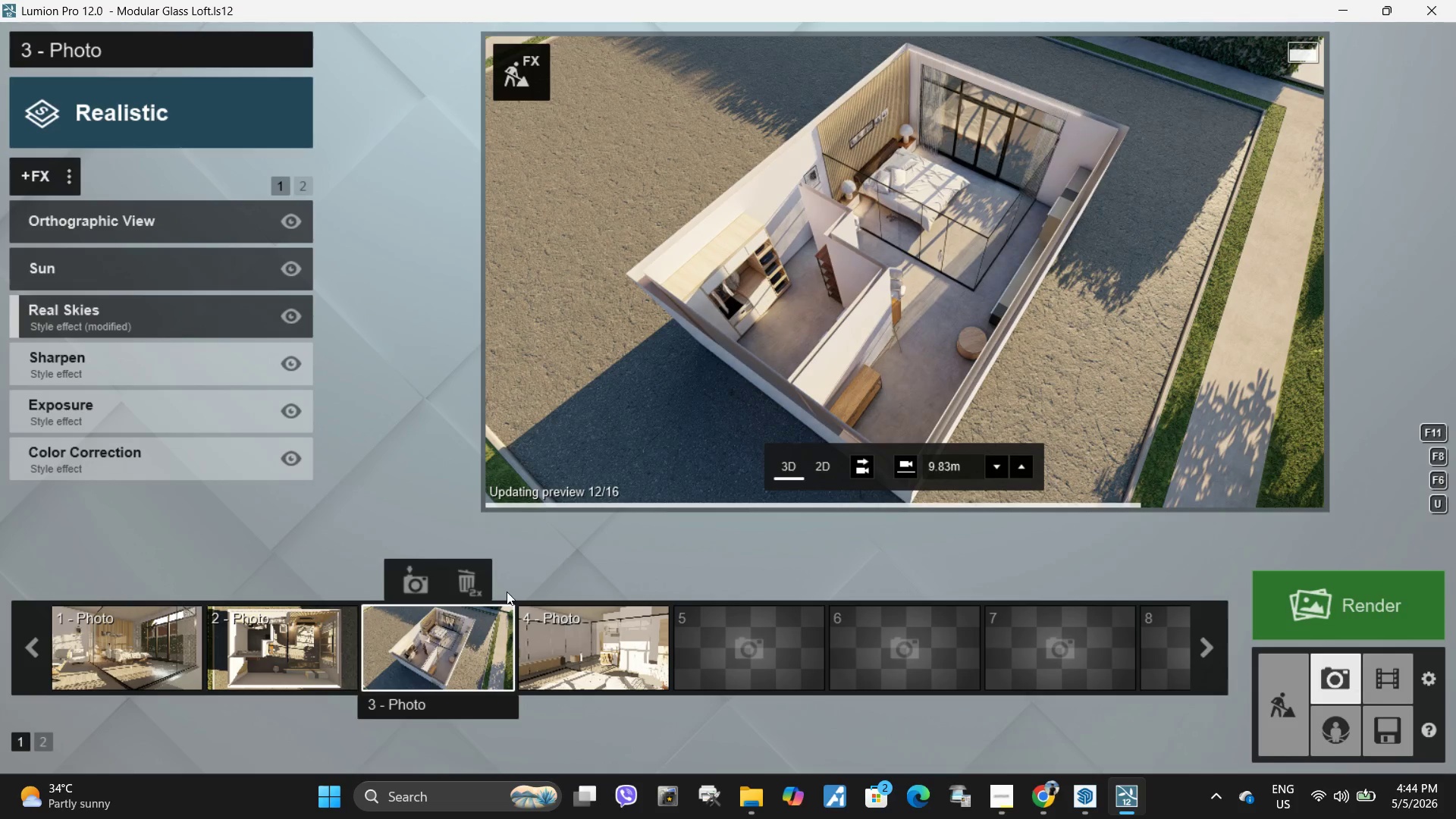 
left_click([419, 595])
 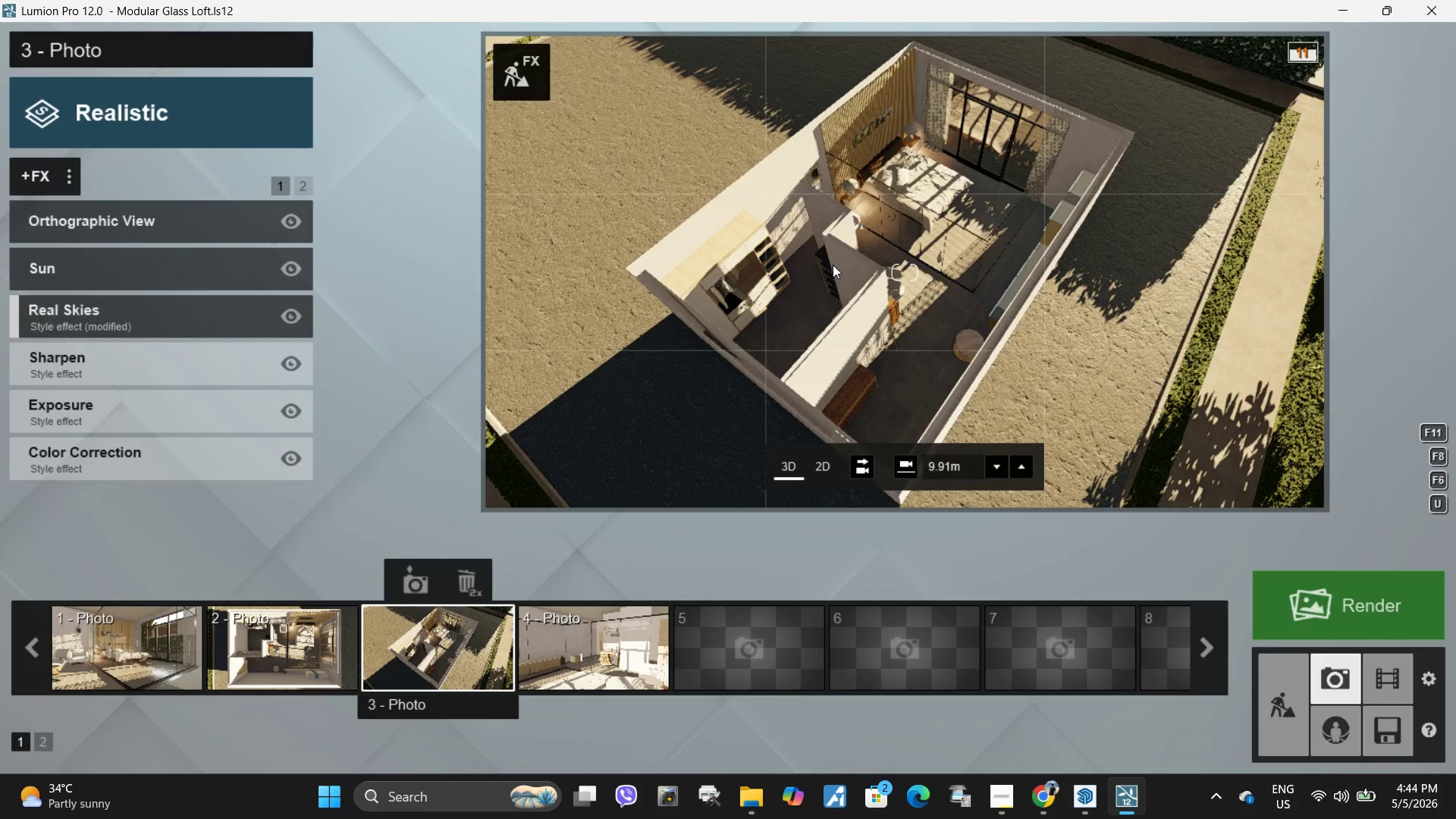 
left_click([829, 249])
 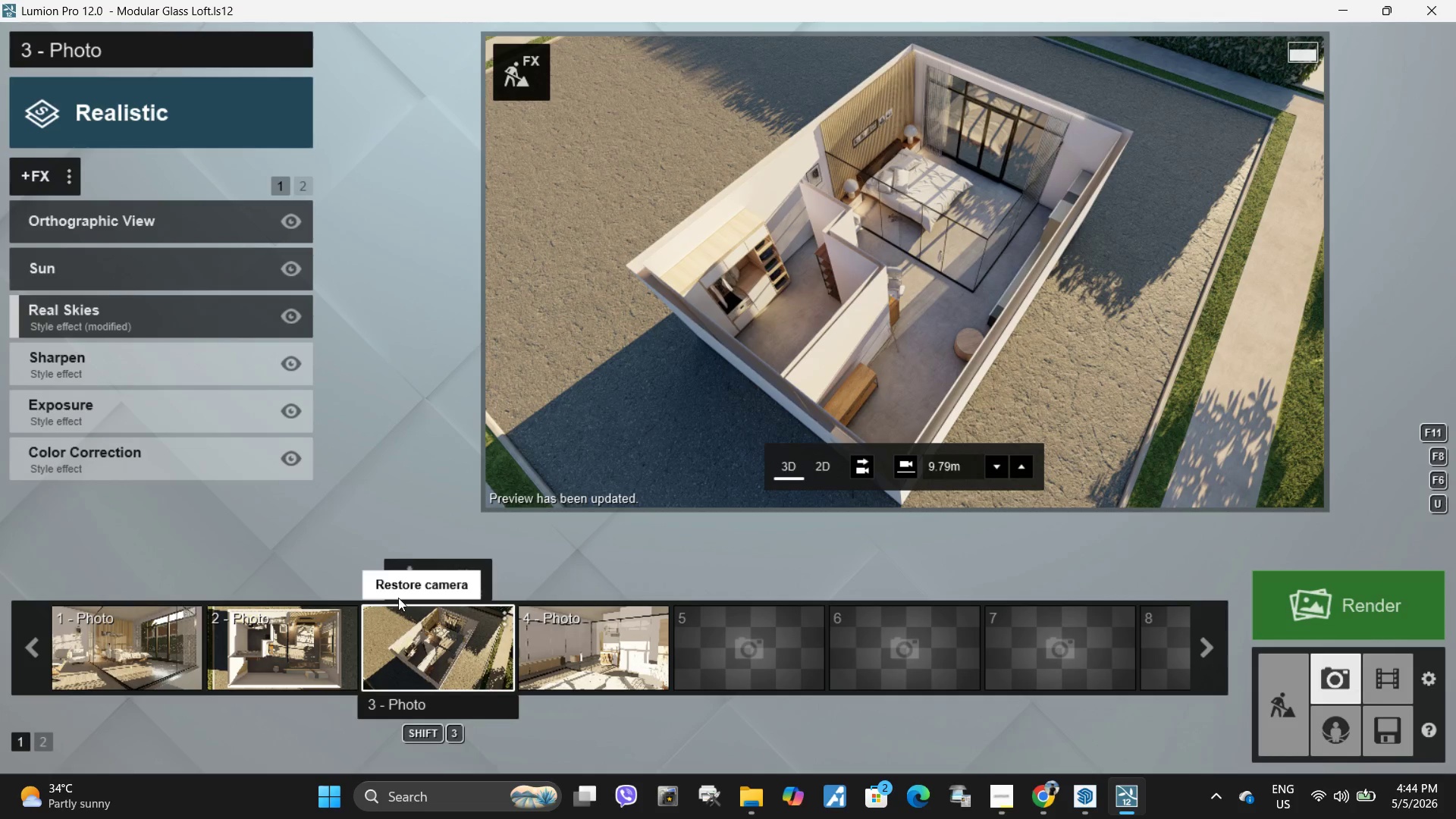 
left_click([422, 582])
 